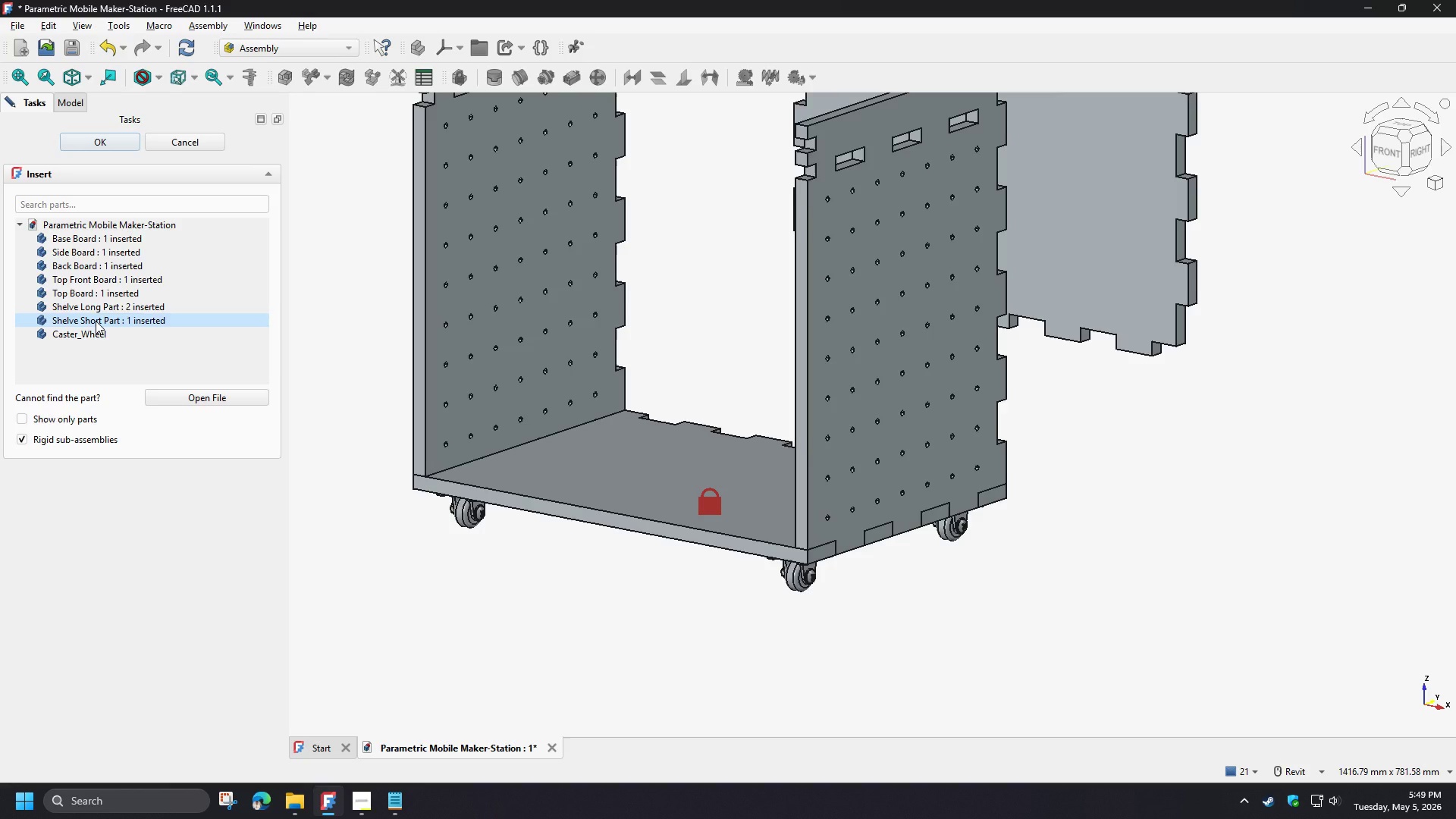 
left_click([96, 321])
 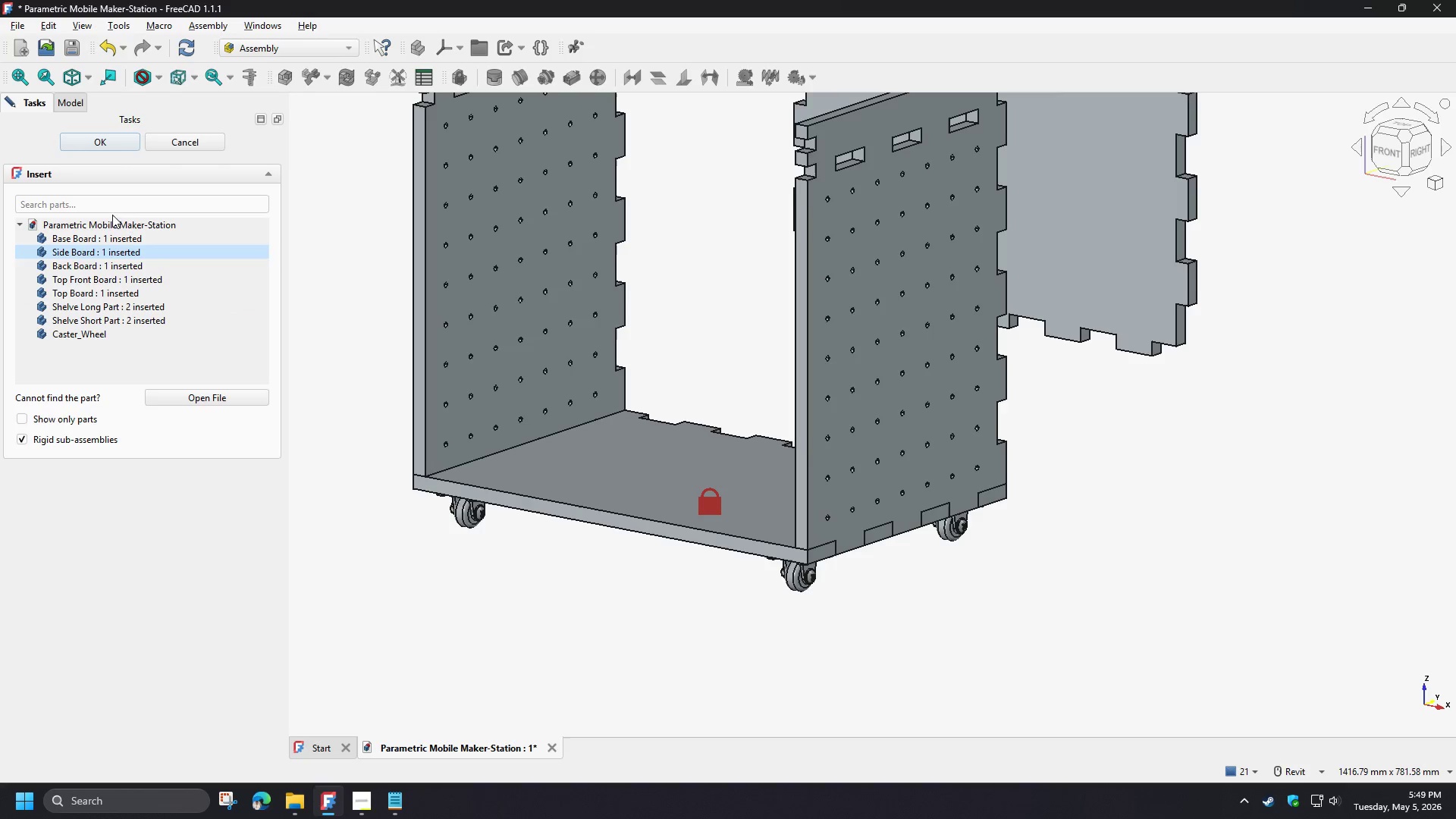 
left_click([115, 143])
 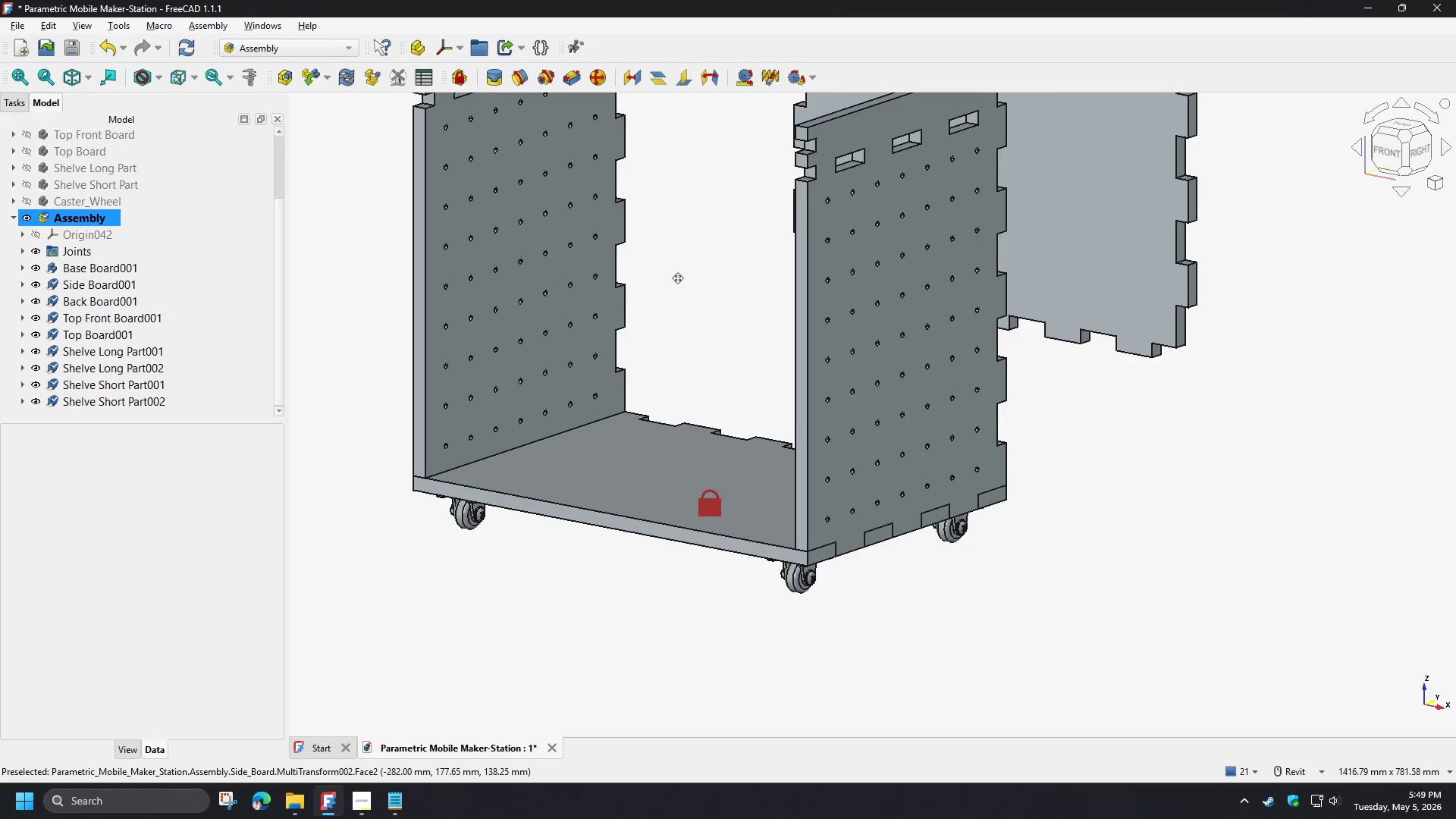 
hold_key(key=ShiftLeft, duration=1.5)
 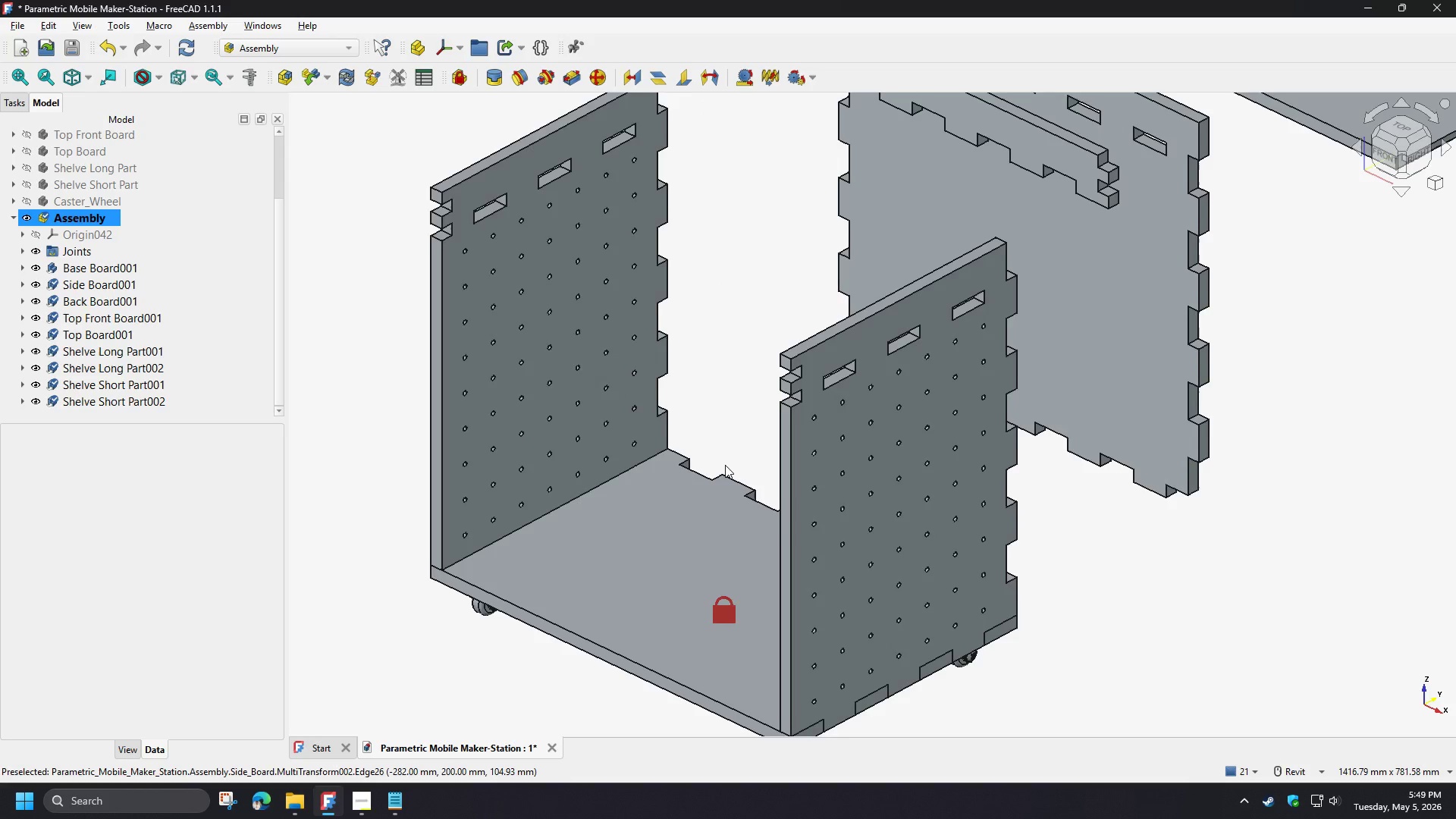 
hold_key(key=ShiftLeft, duration=0.39)
 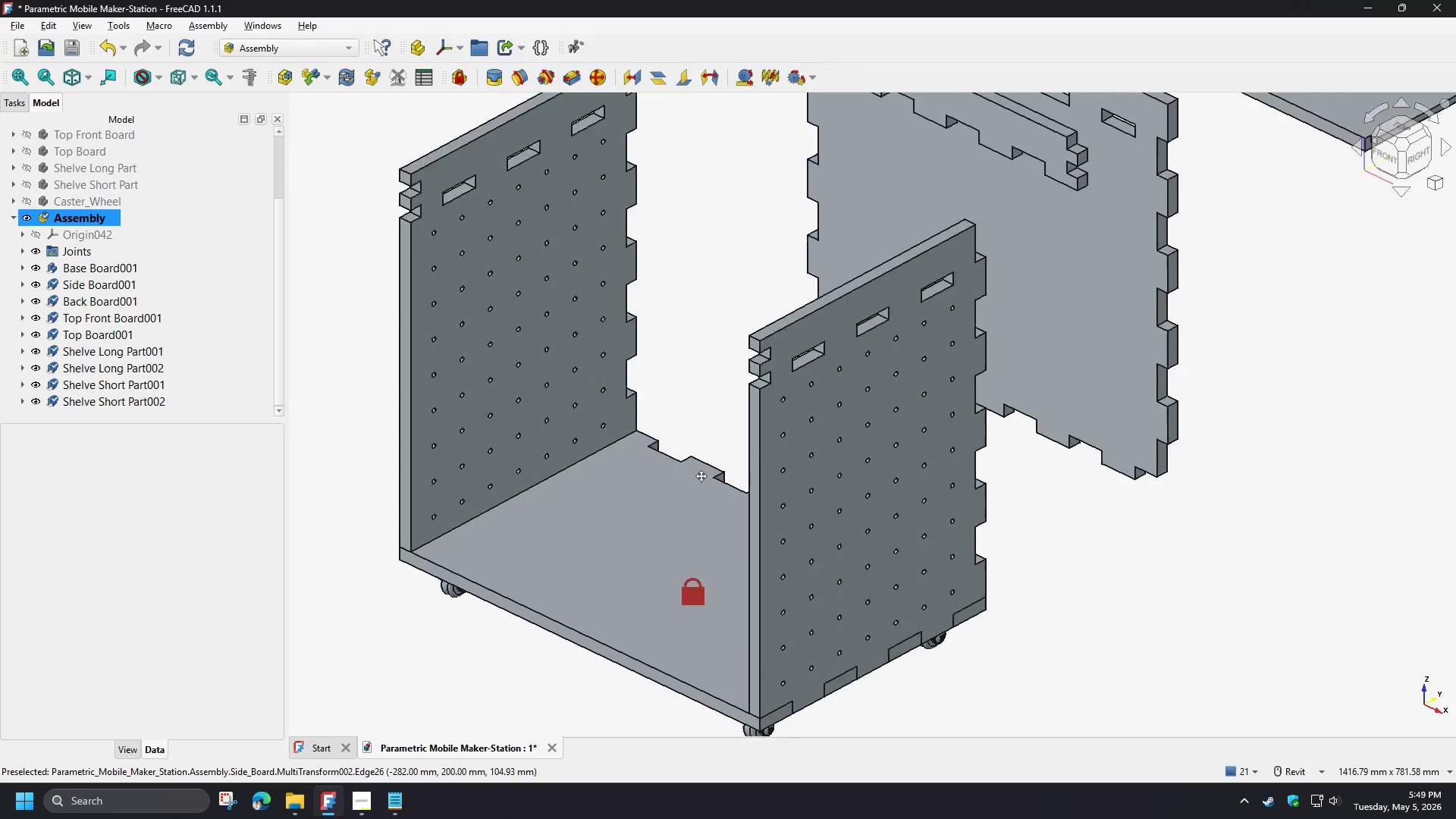 
scroll: coordinate [707, 498], scroll_direction: down, amount: 1.0
 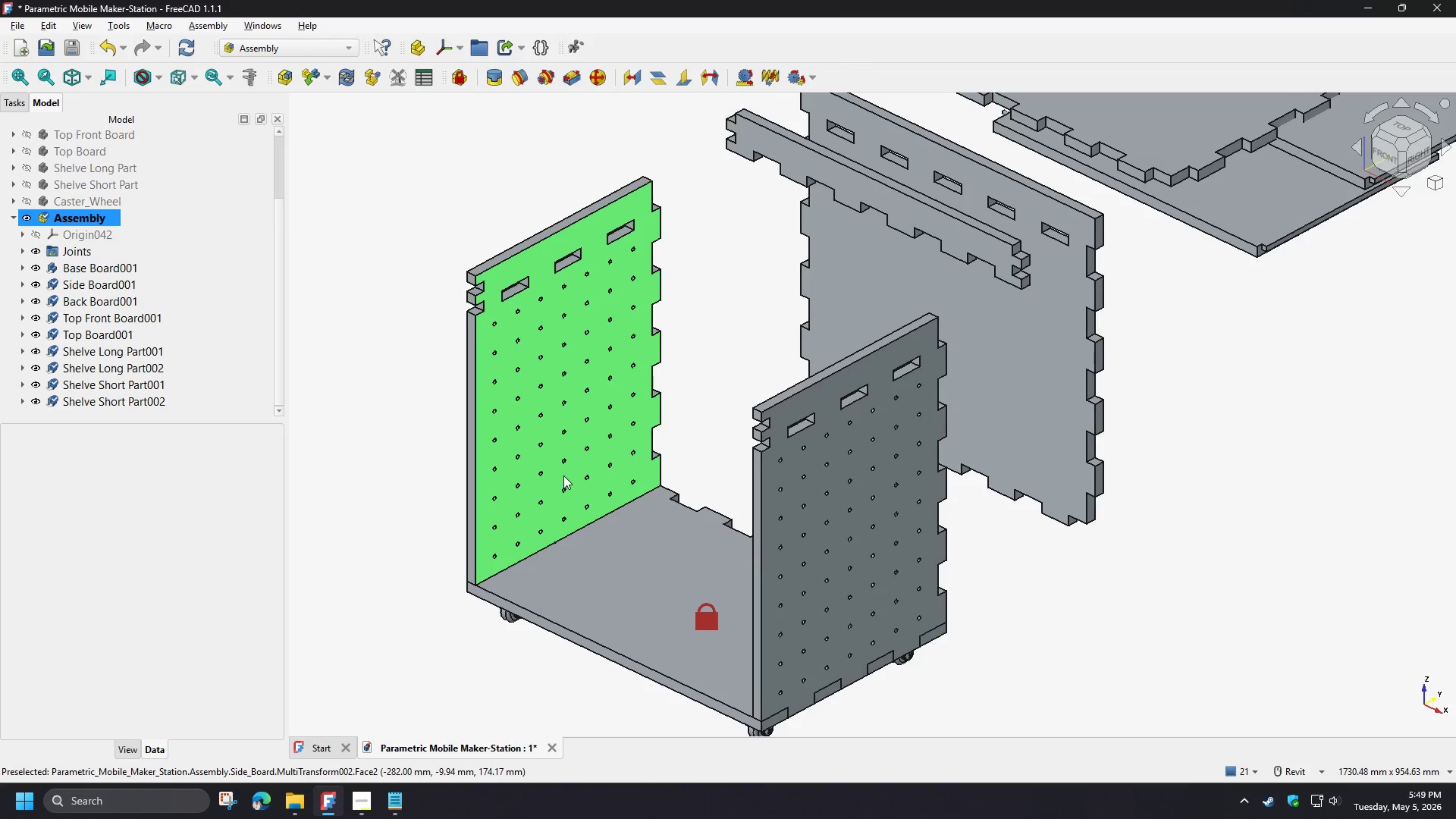 
left_click([554, 477])
 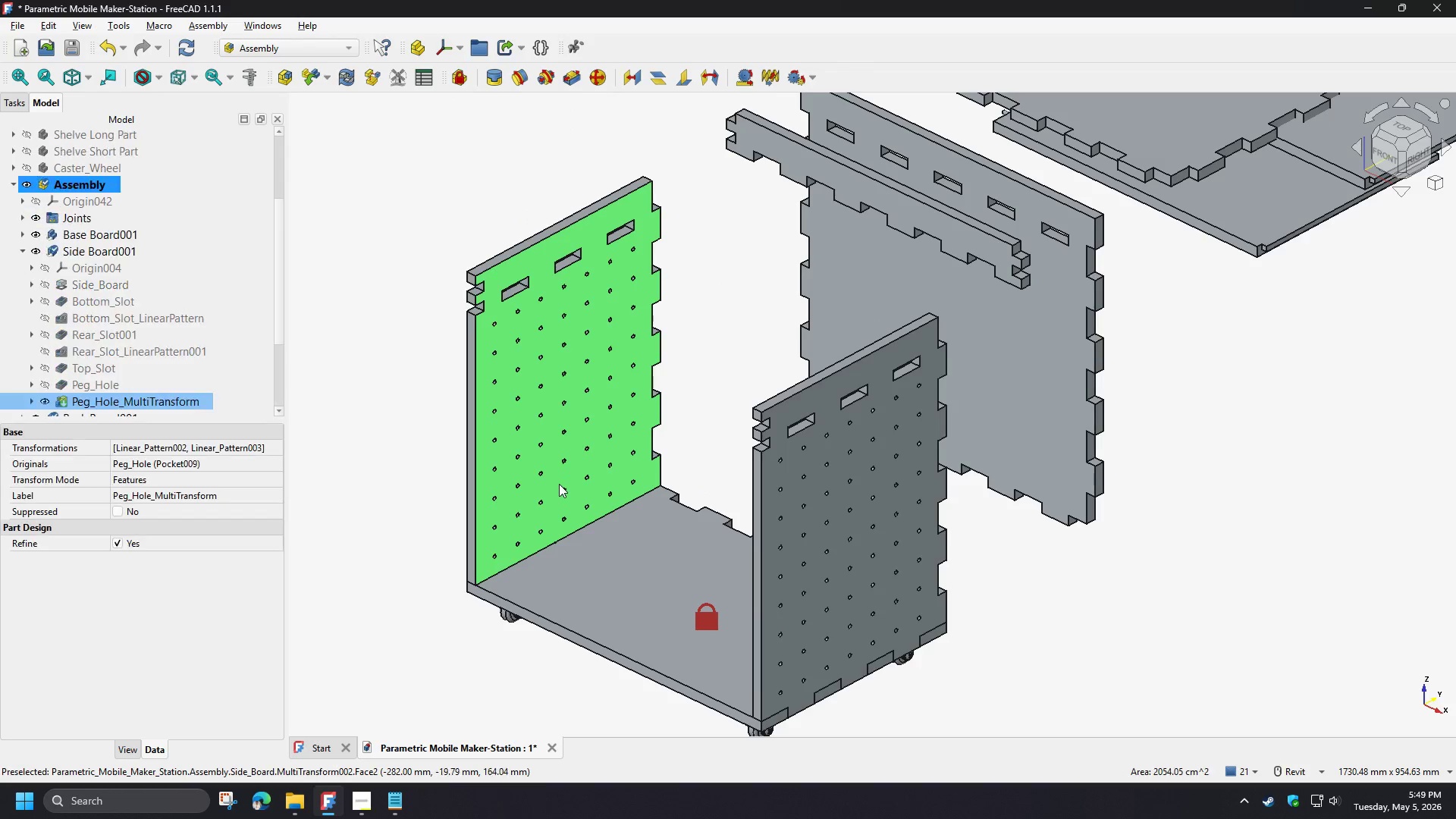 
left_click_drag(start_coordinate=[559, 483], to_coordinate=[477, 409])
 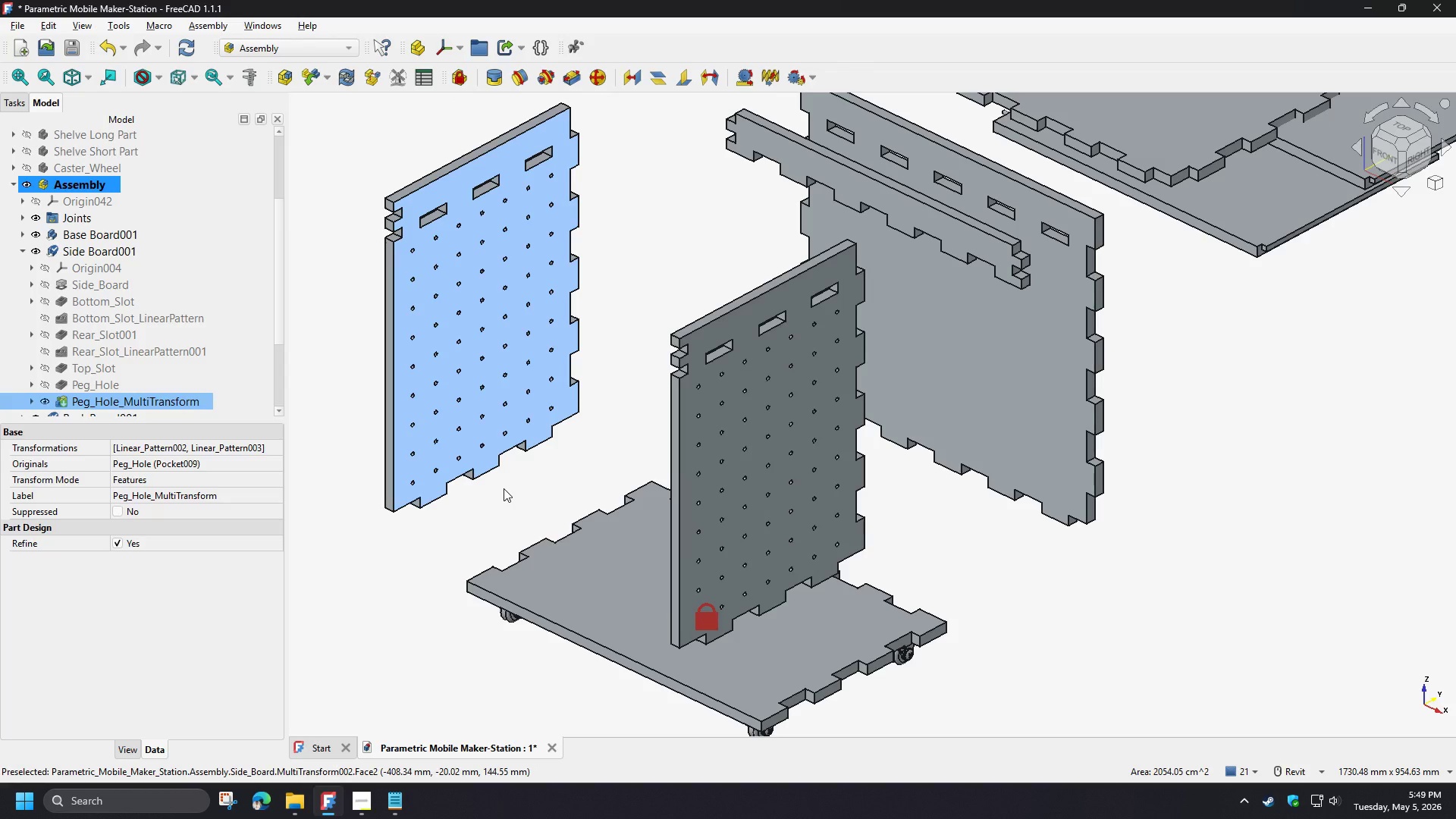 
left_click([504, 488])
 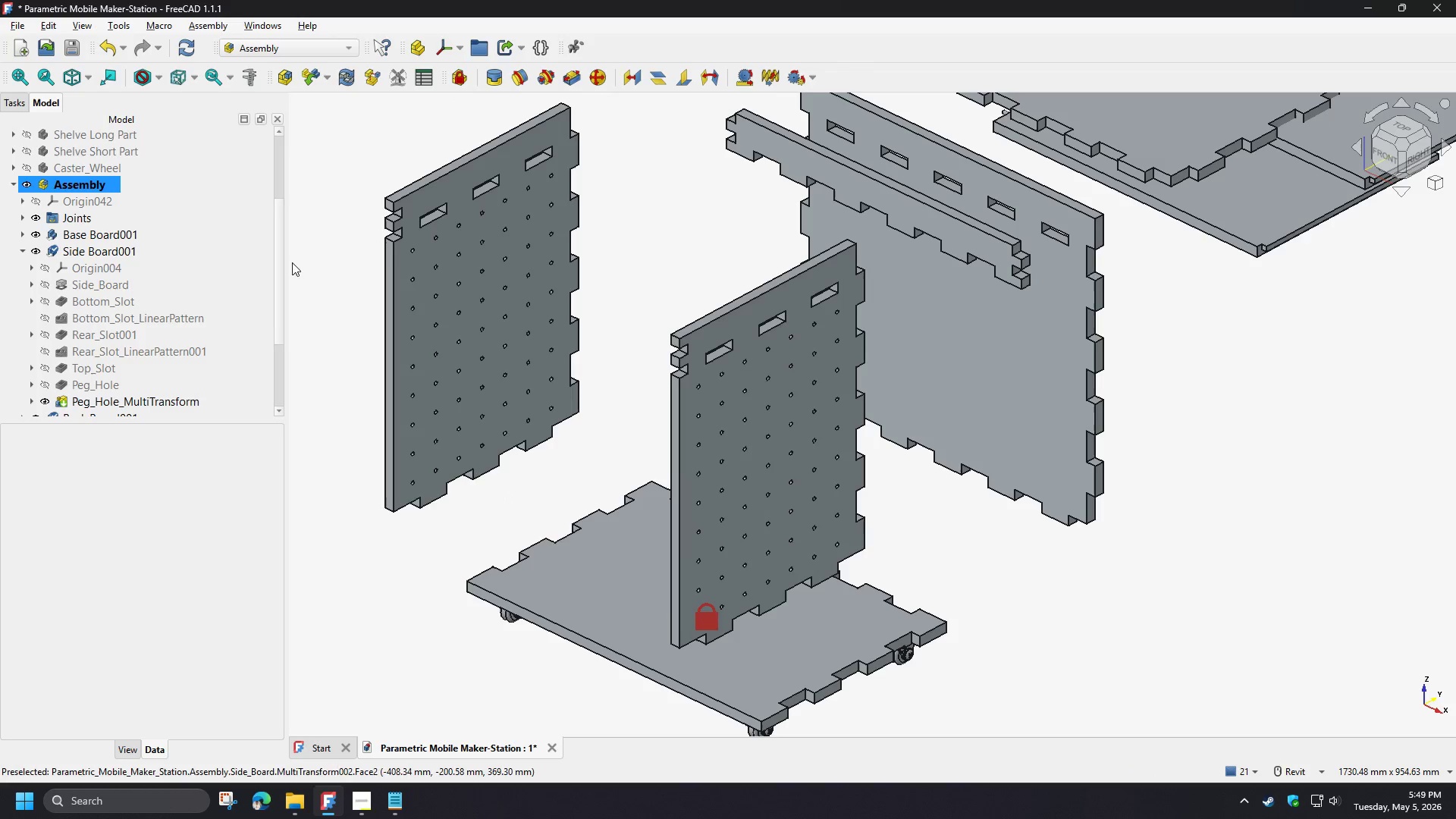 
wait(5.2)
 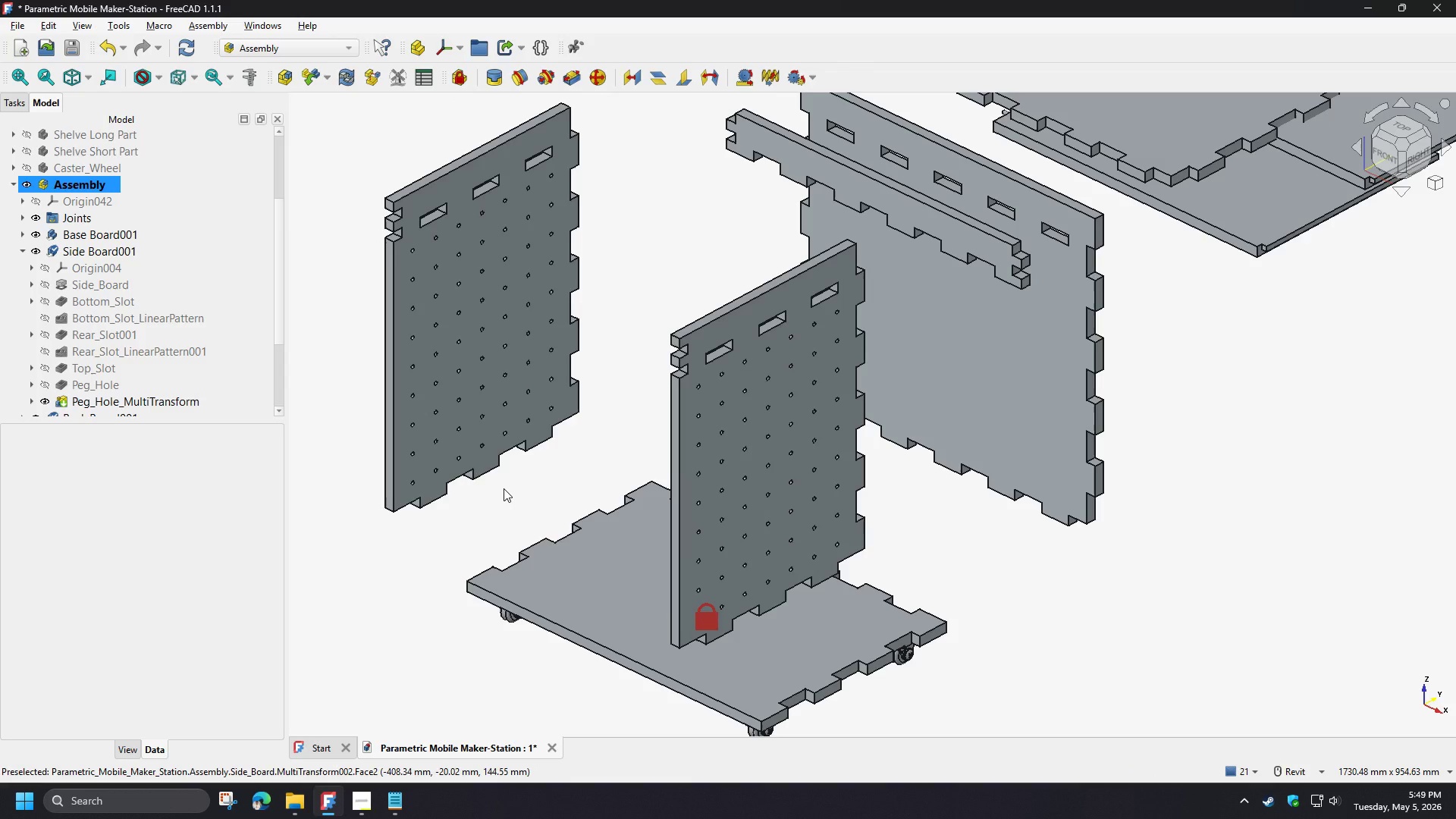 
double_click([115, 187])
 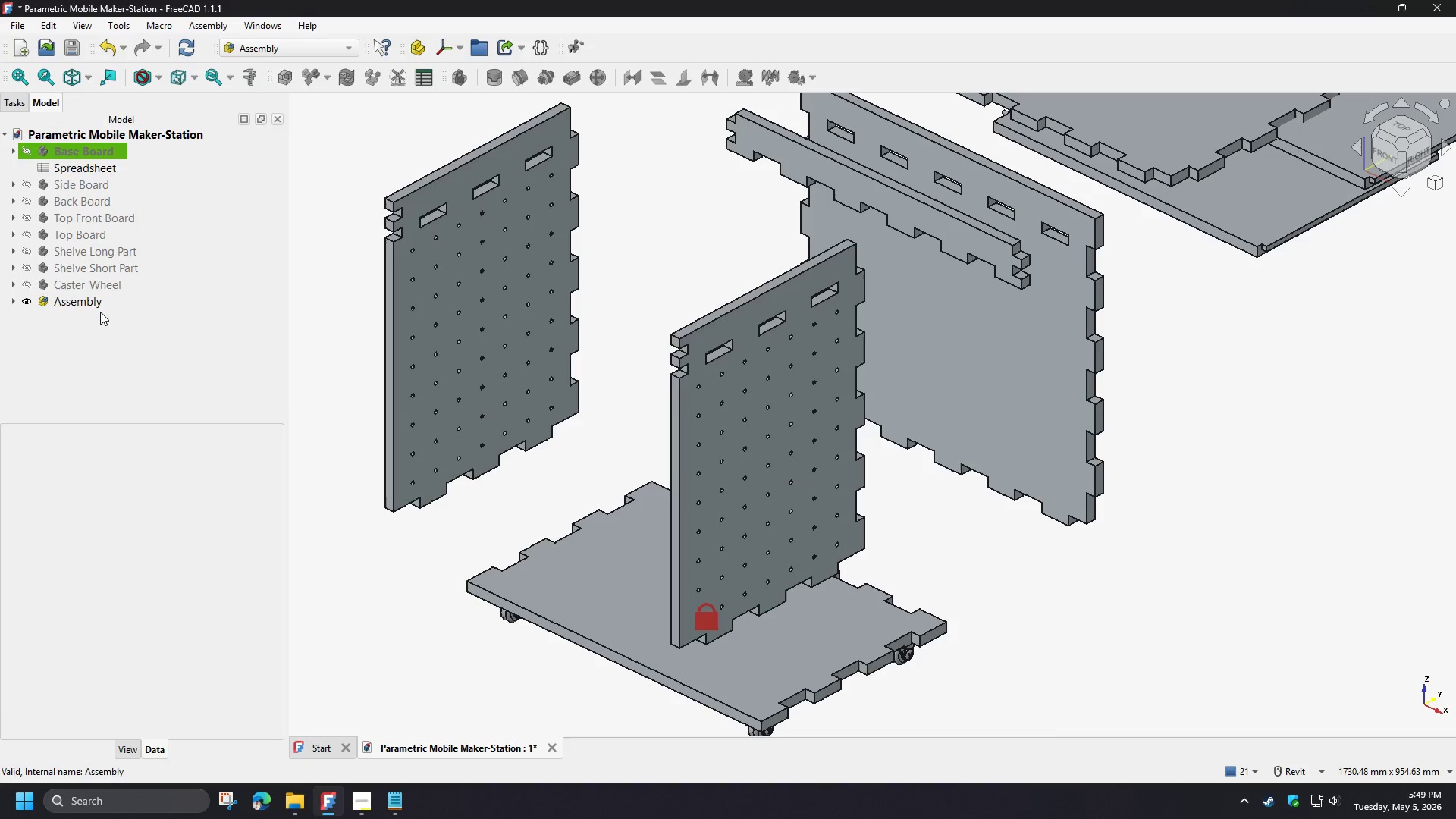 
double_click([106, 306])
 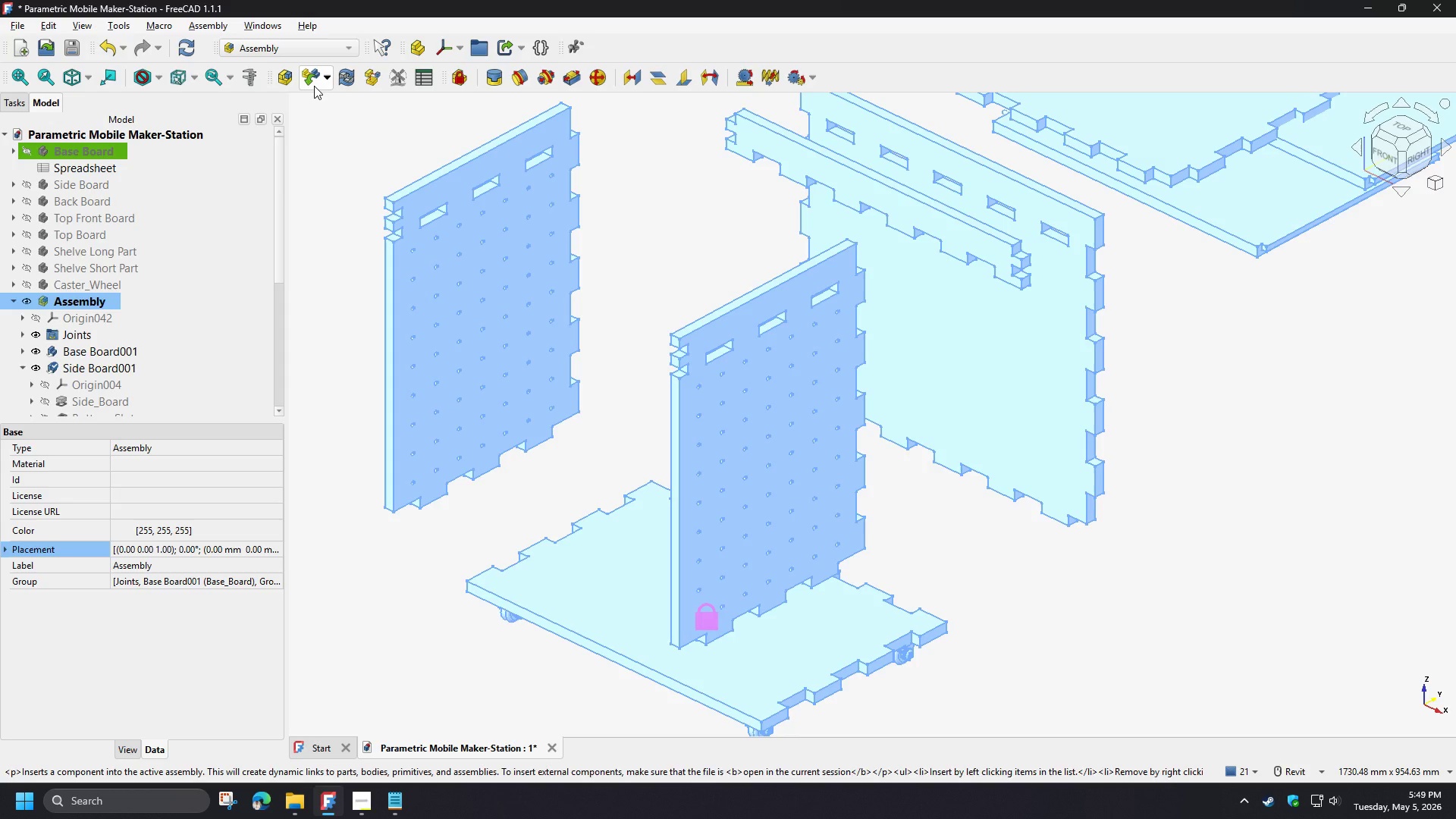 
left_click([314, 86])
 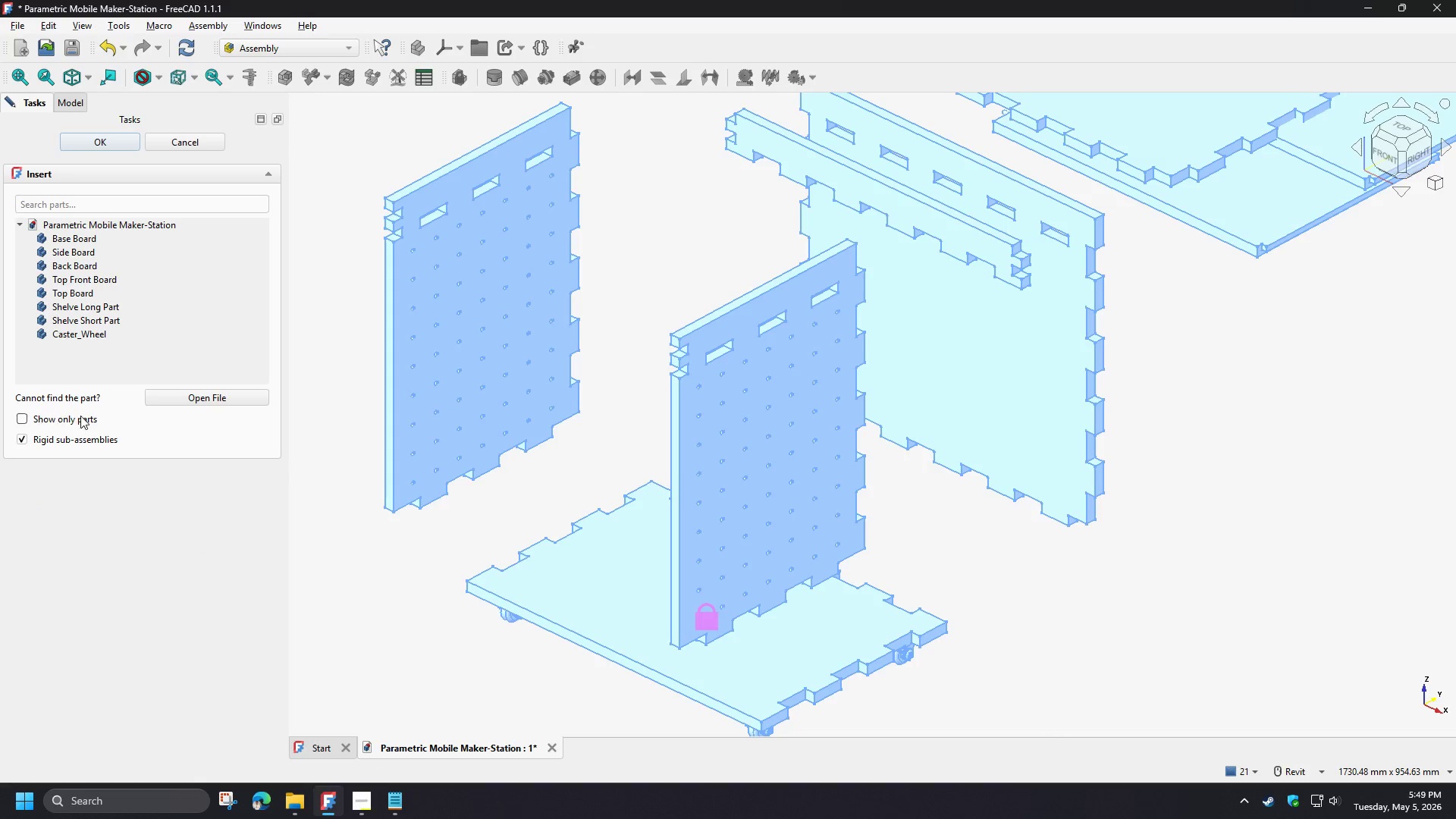 
left_click([78, 416])
 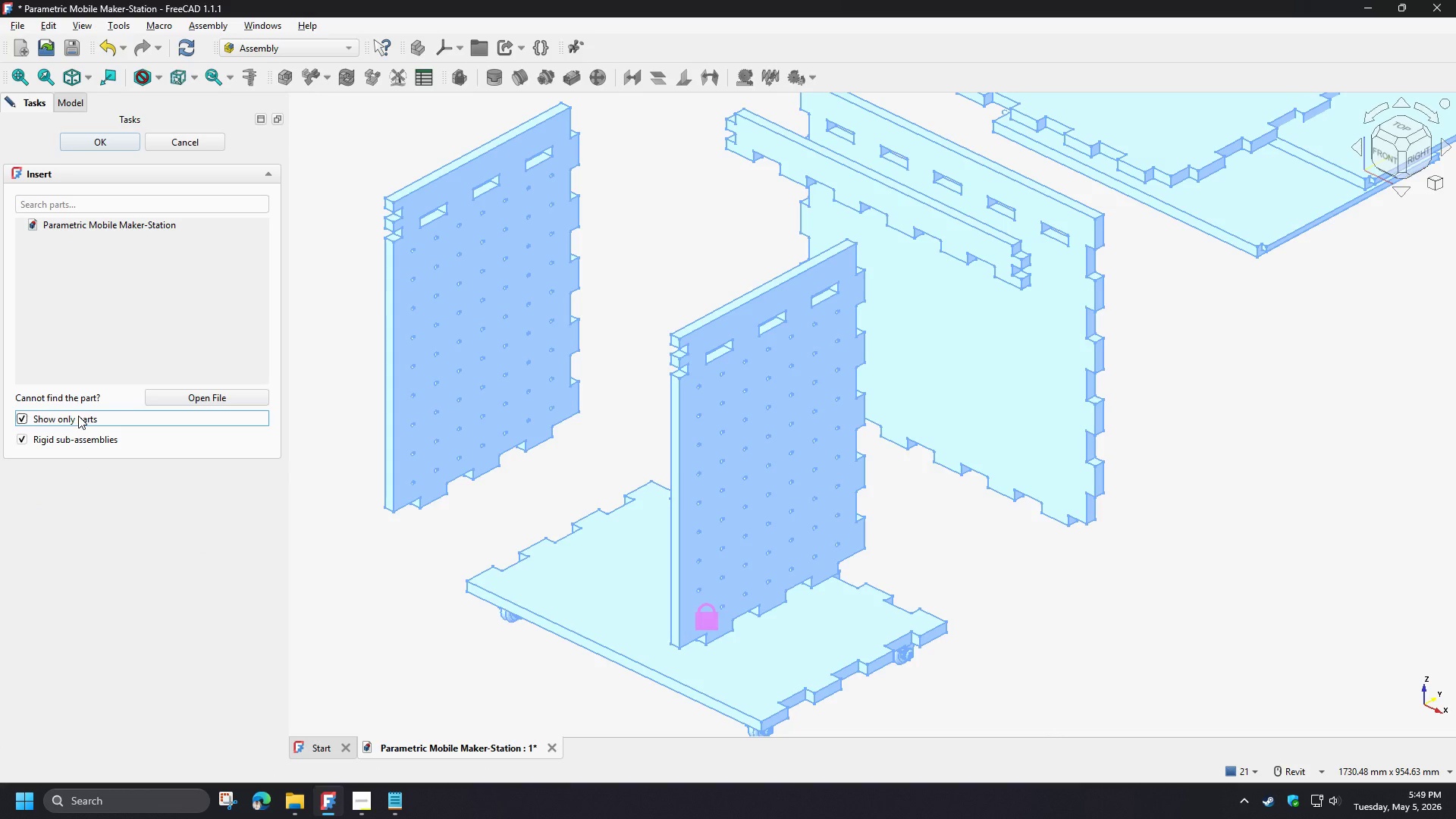 
left_click([78, 416])
 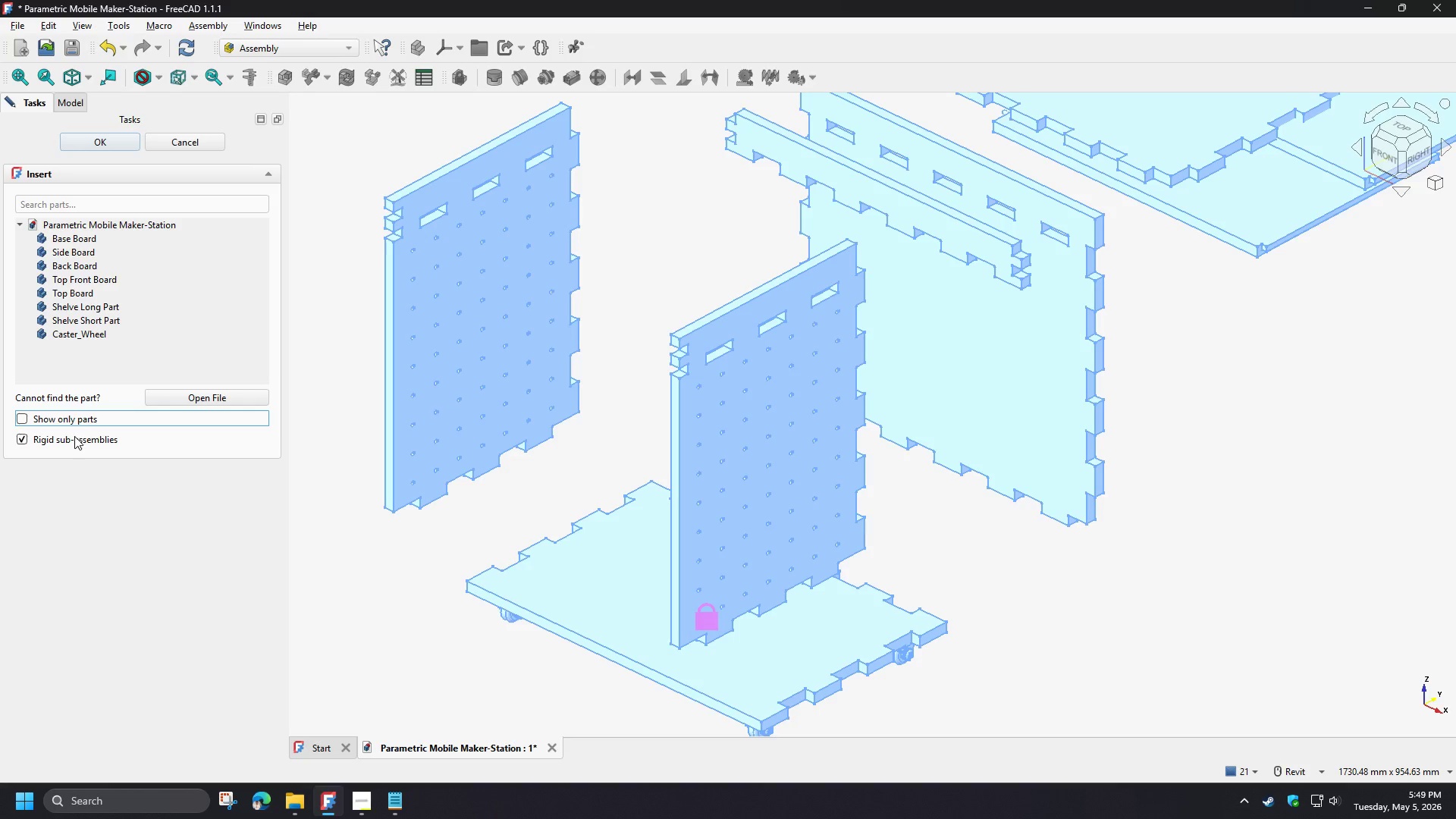 
left_click([74, 439])
 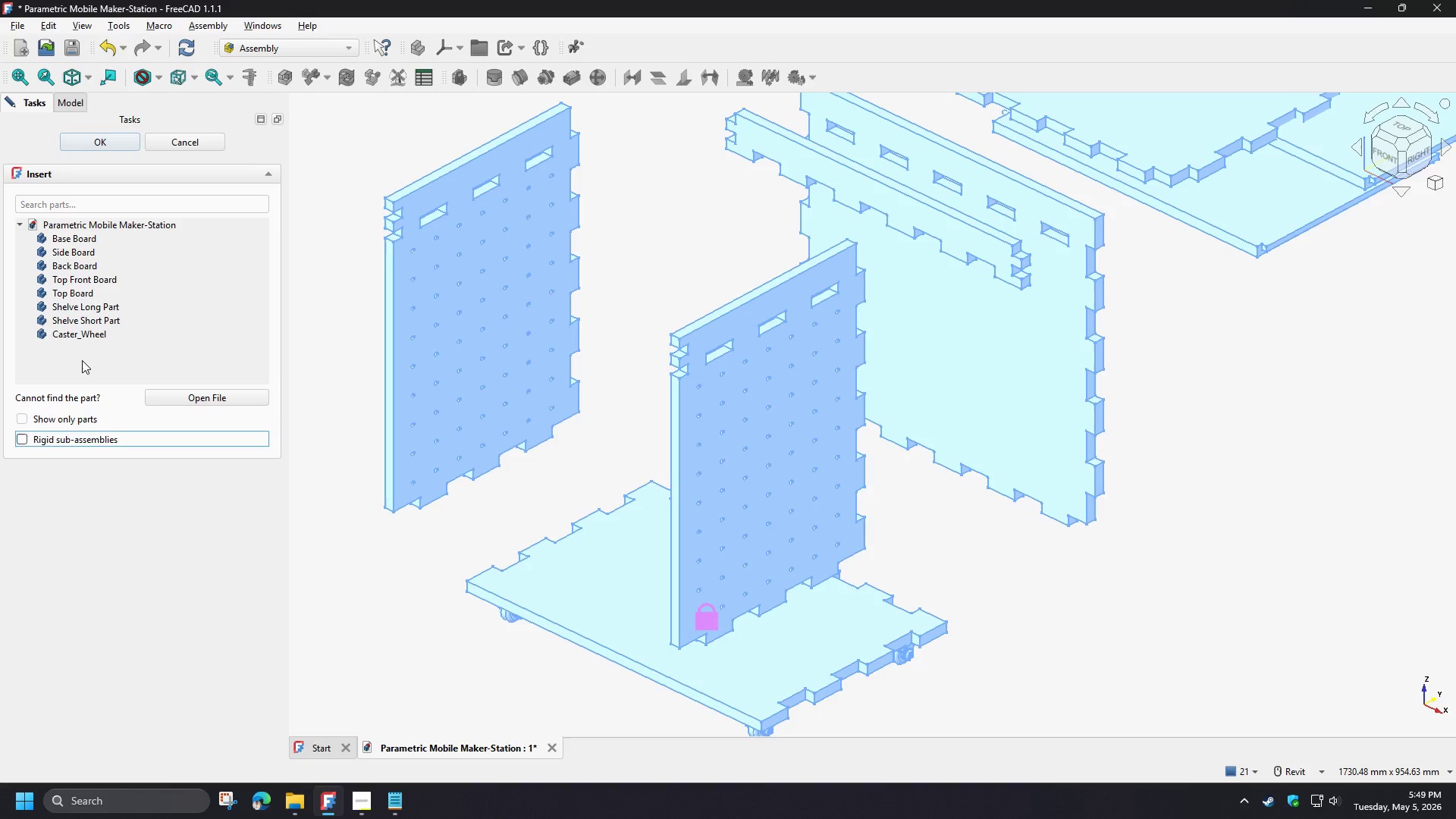 
left_click([82, 369])
 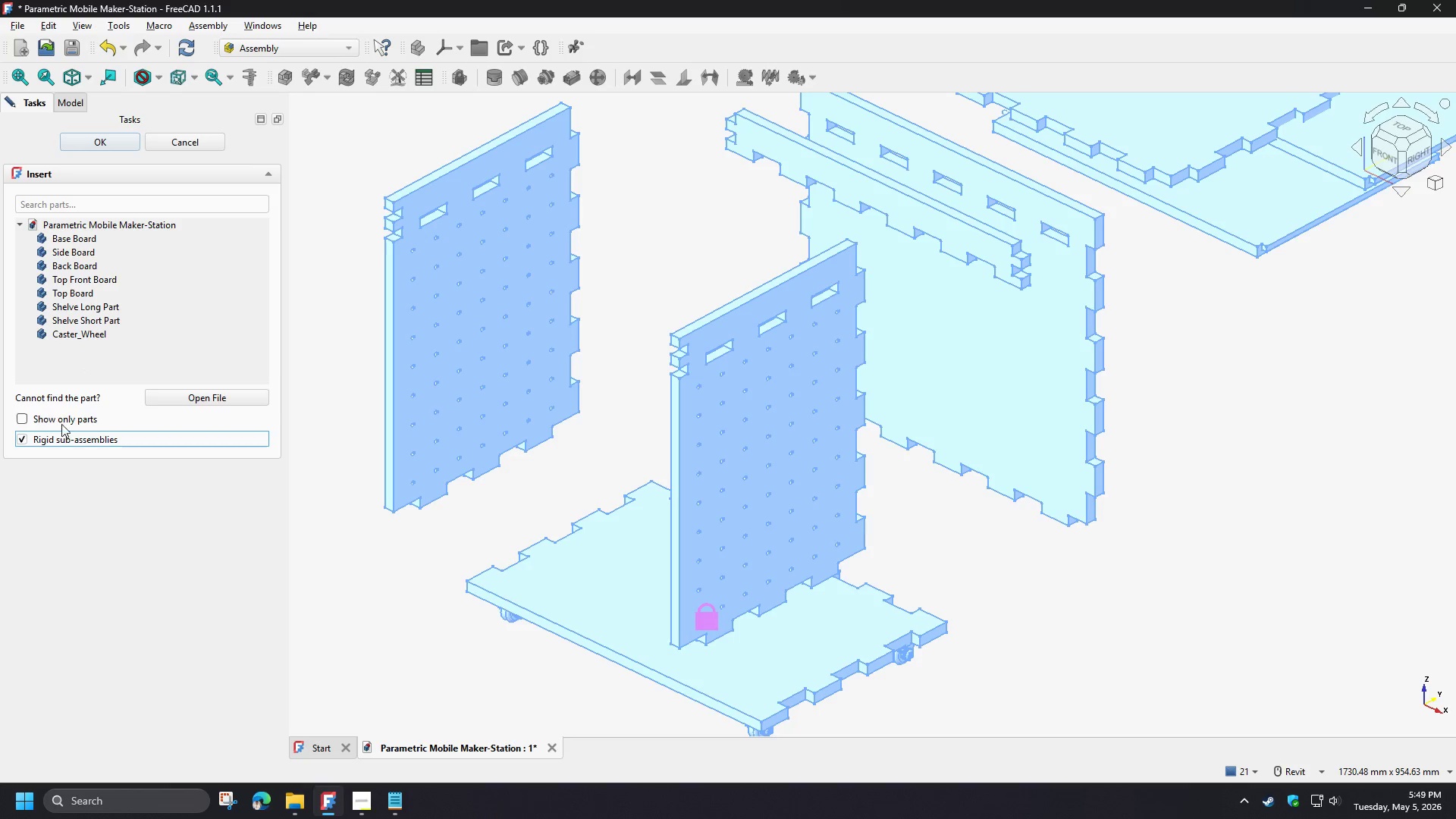 
double_click([61, 421])
 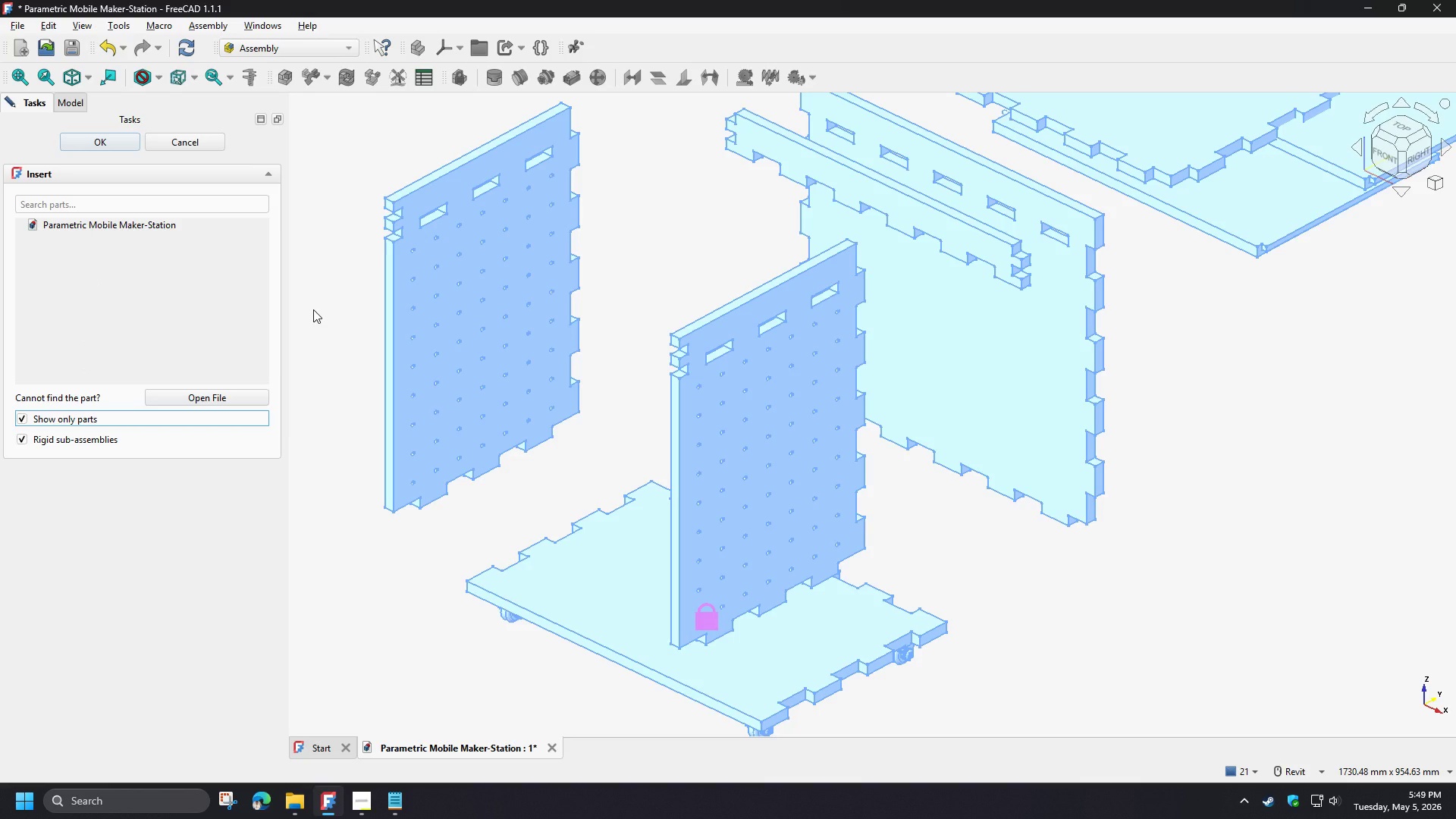 
left_click([313, 309])
 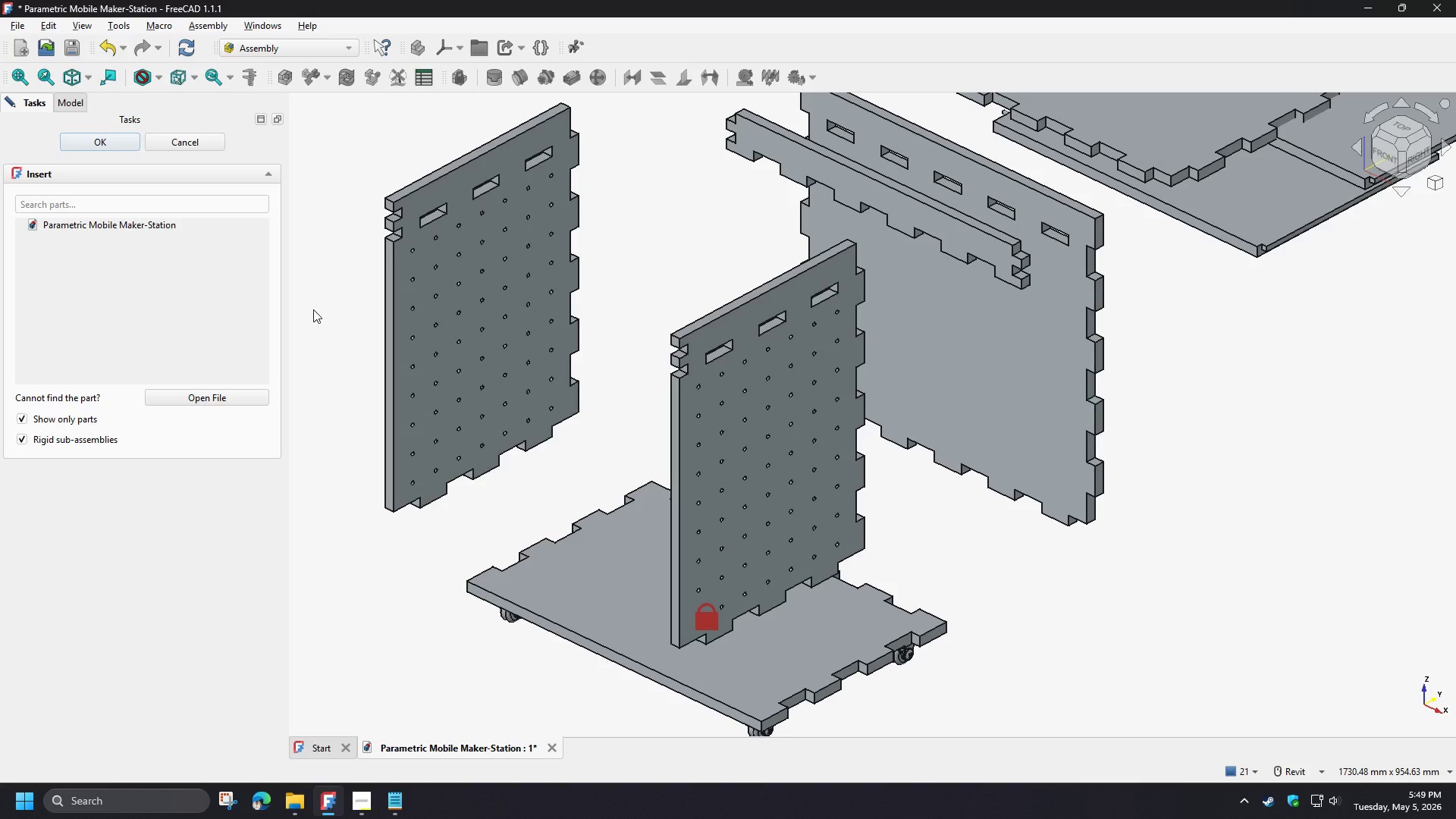 
left_click([191, 147])
 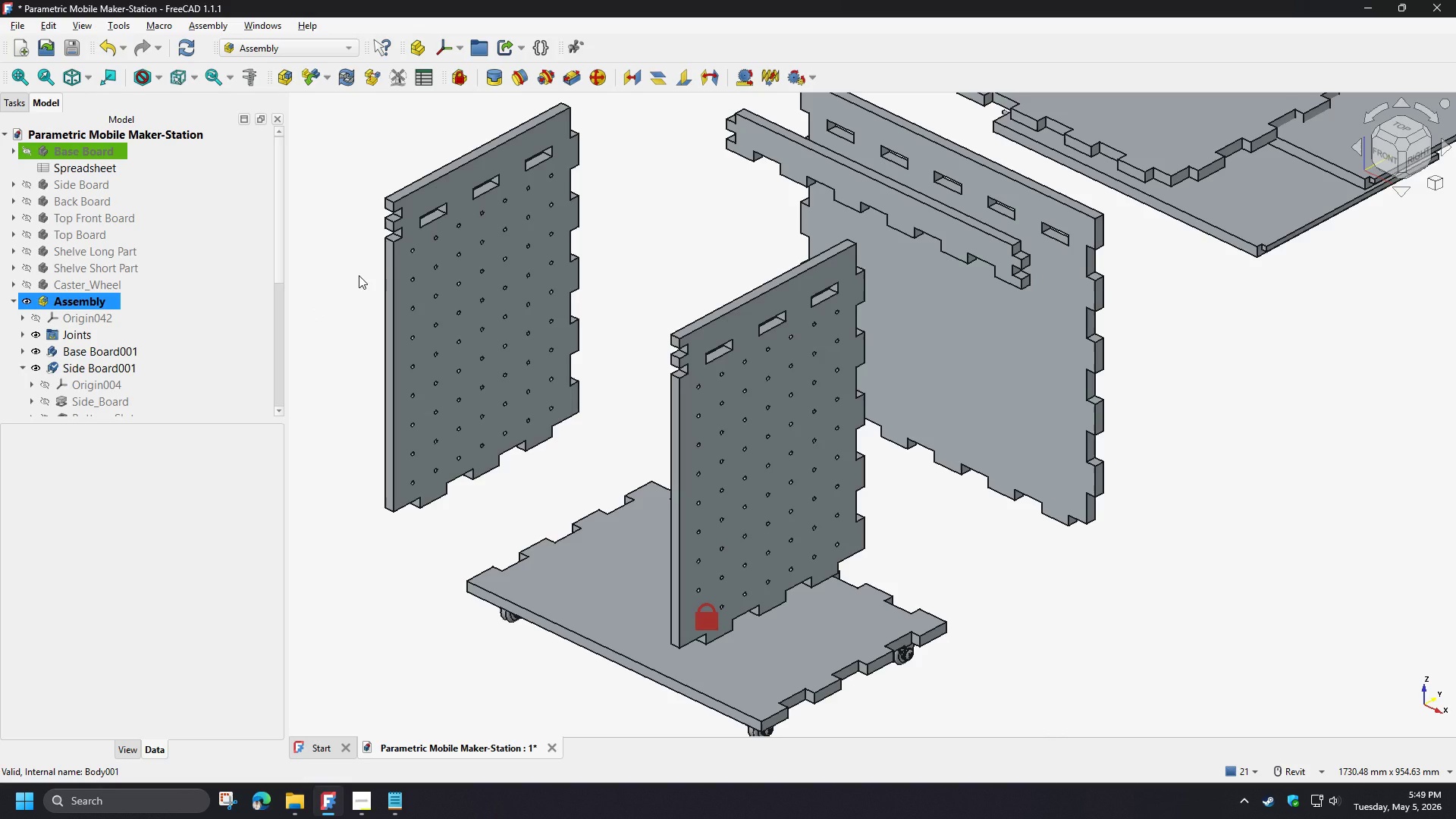 
left_click([359, 275])
 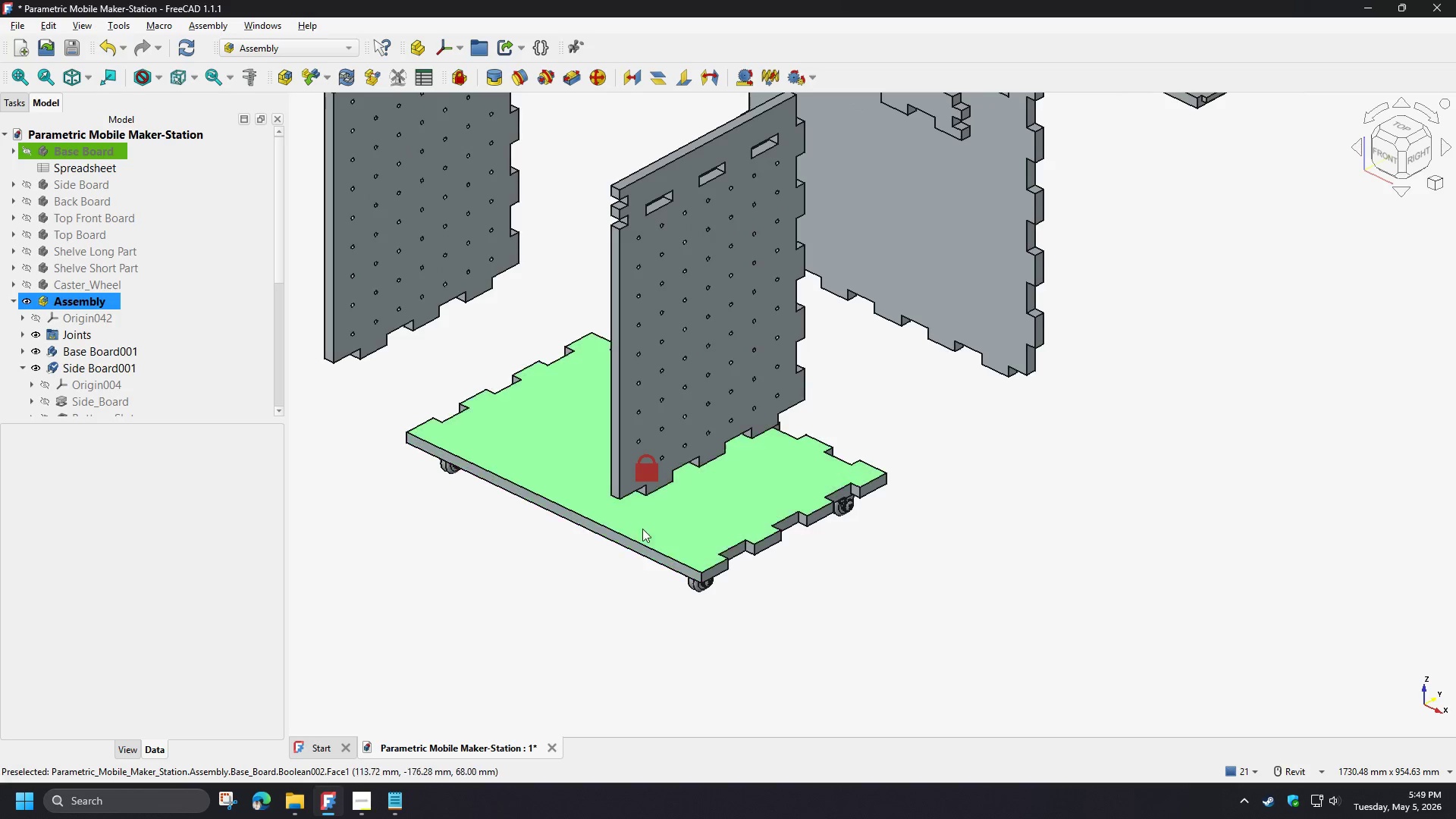 
scroll: coordinate [615, 504], scroll_direction: up, amount: 4.0
 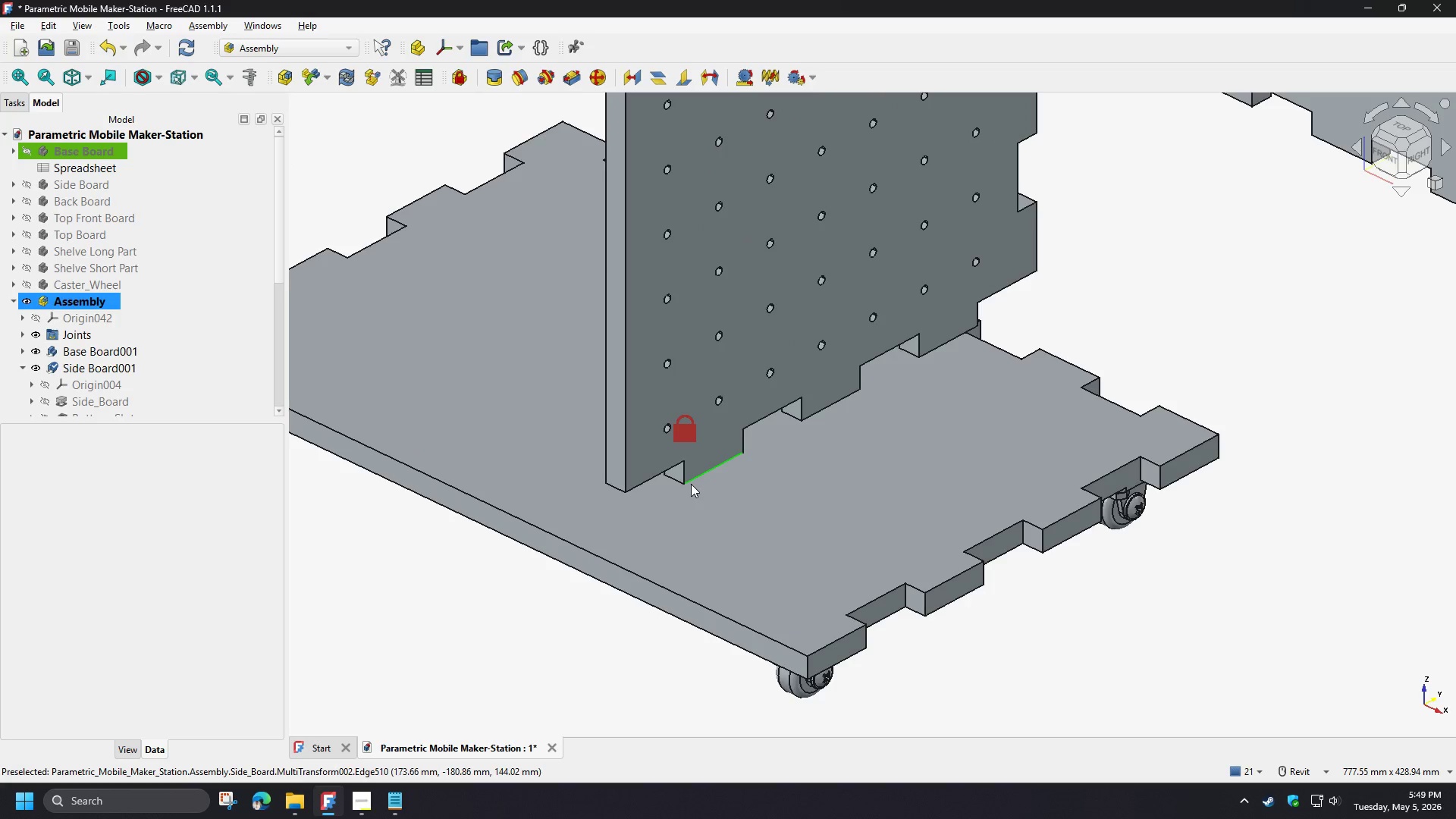 
scroll: coordinate [748, 584], scroll_direction: down, amount: 5.0
 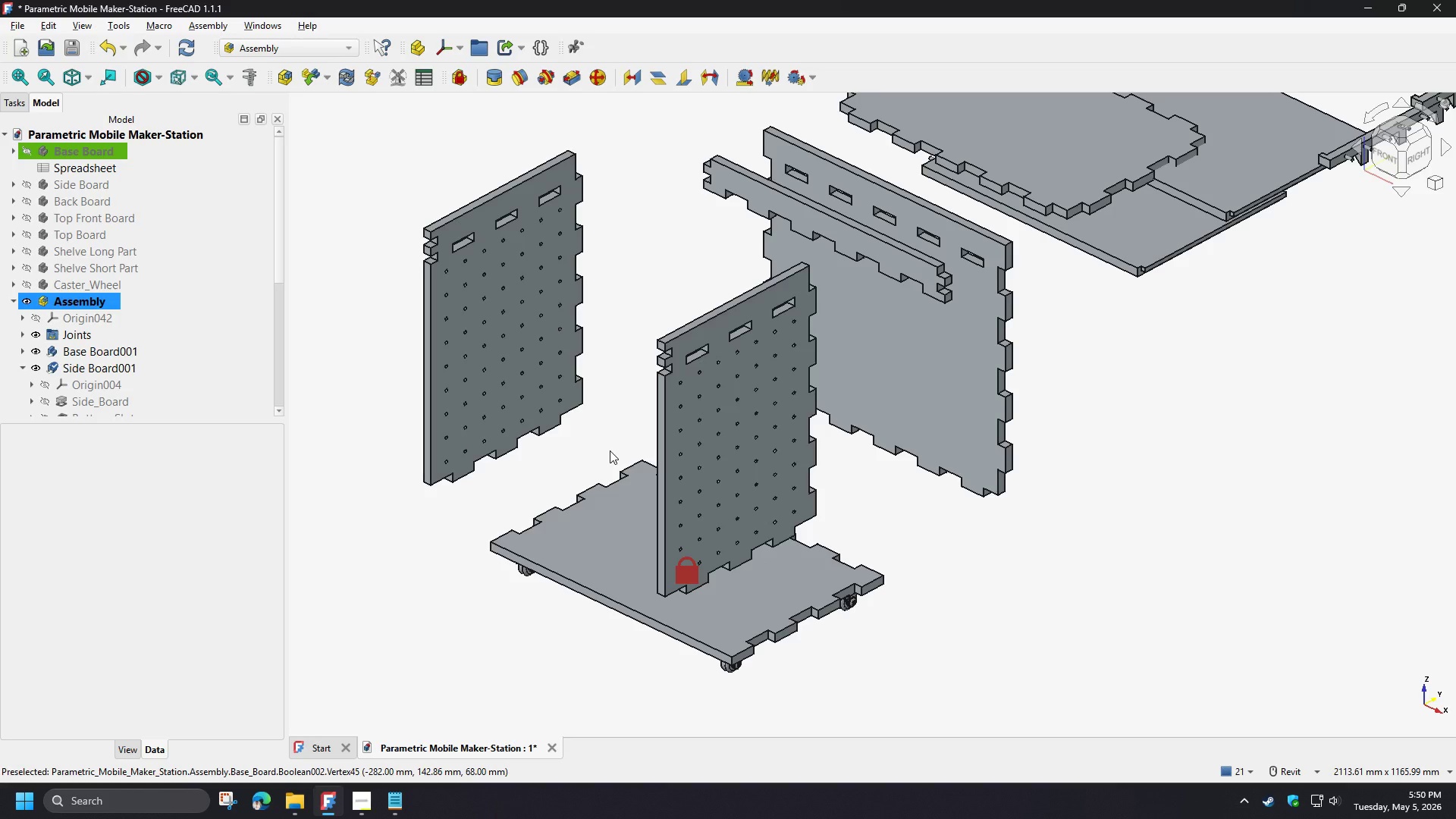 
wait(21.01)
 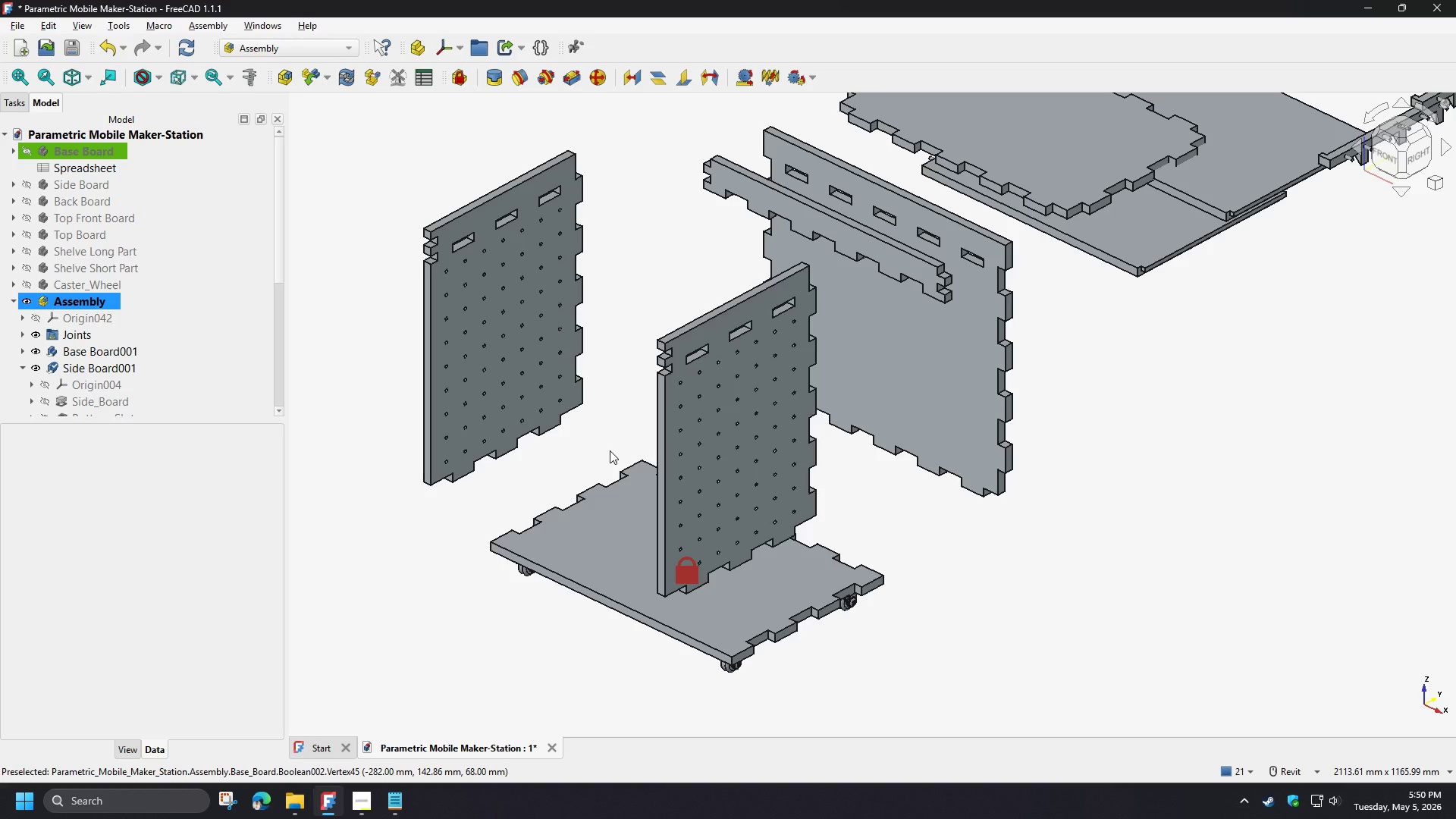 
scroll: coordinate [635, 546], scroll_direction: up, amount: 6.0
 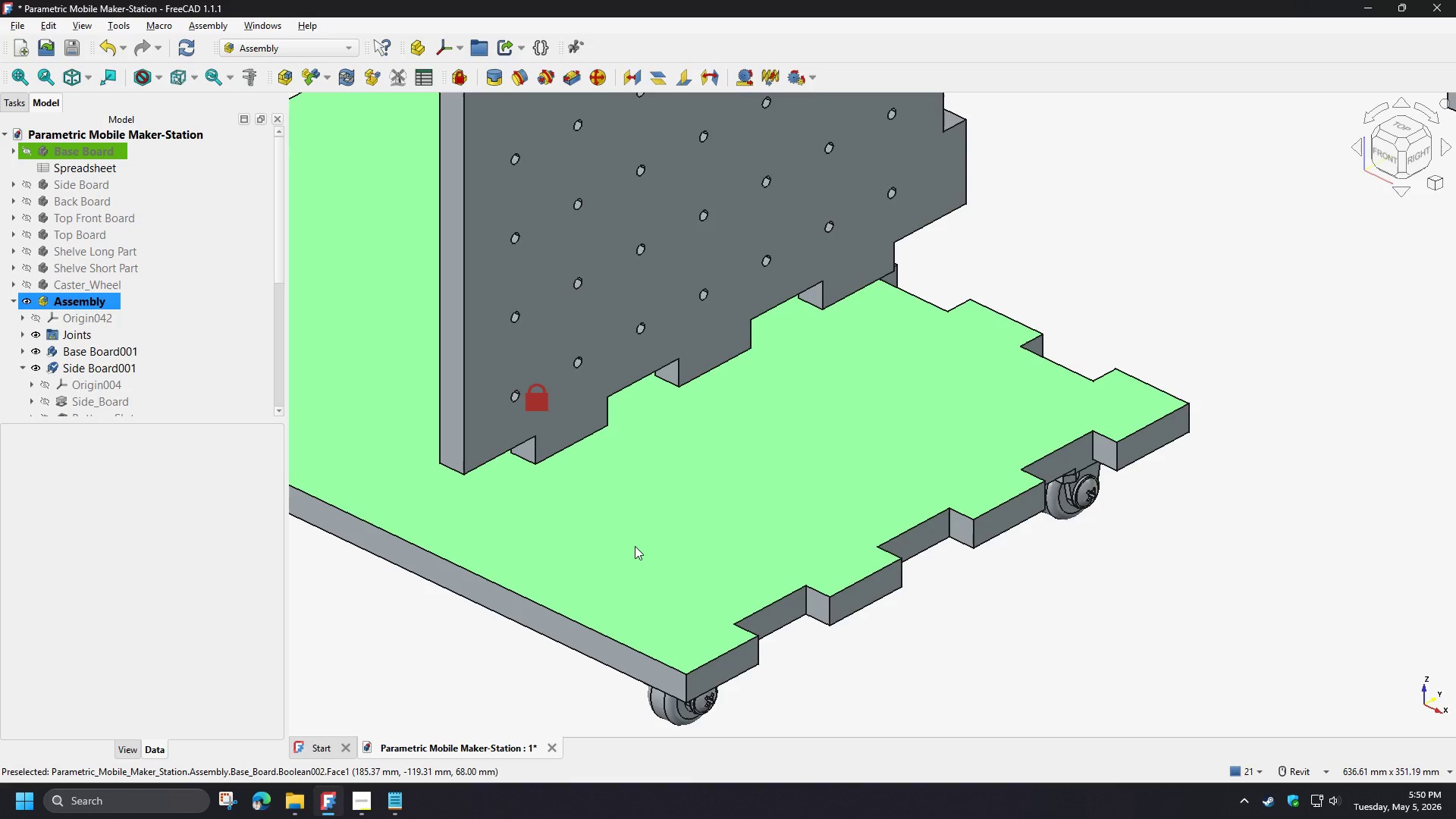 
type(v3)
 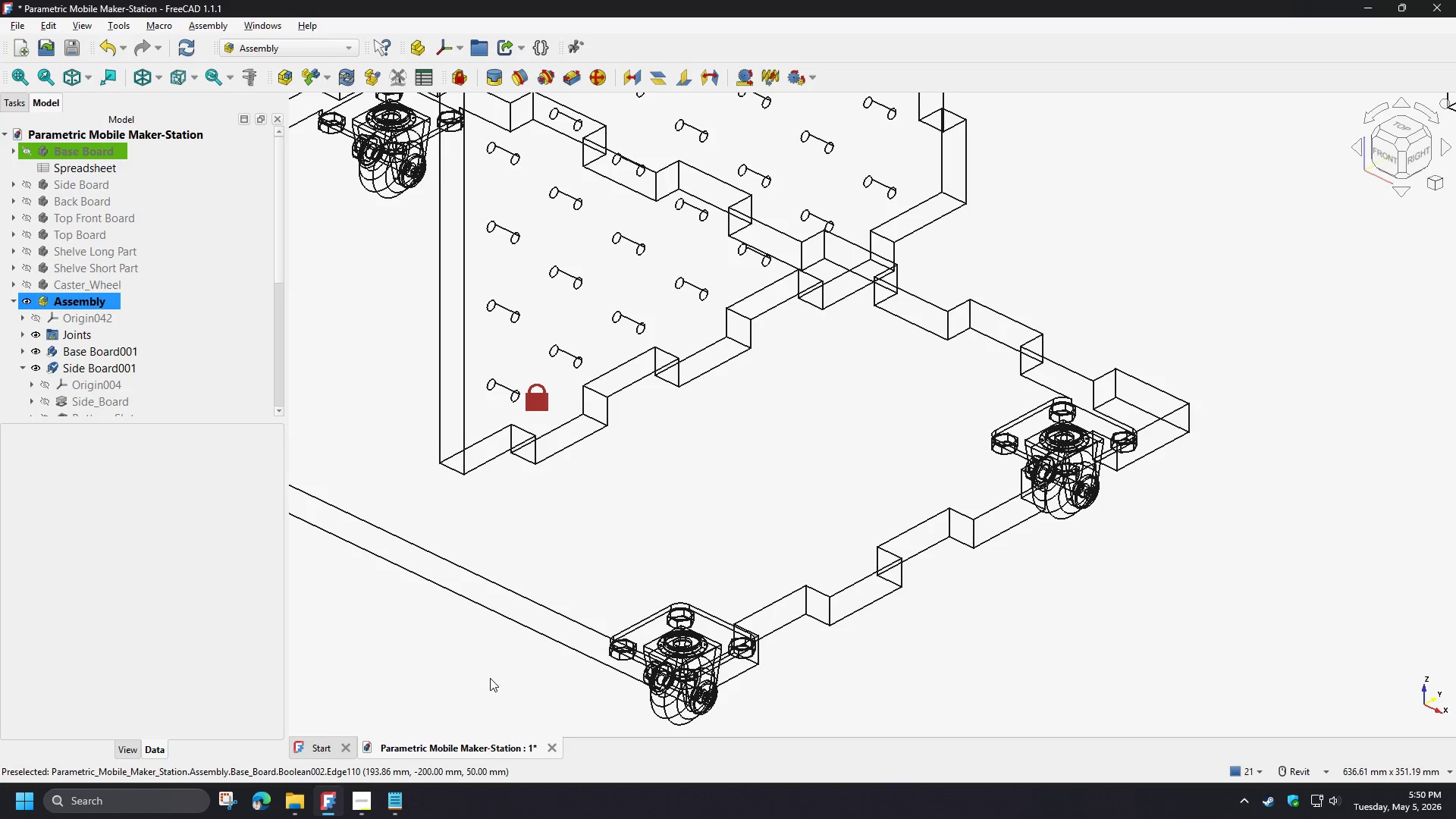 
left_click([490, 678])
 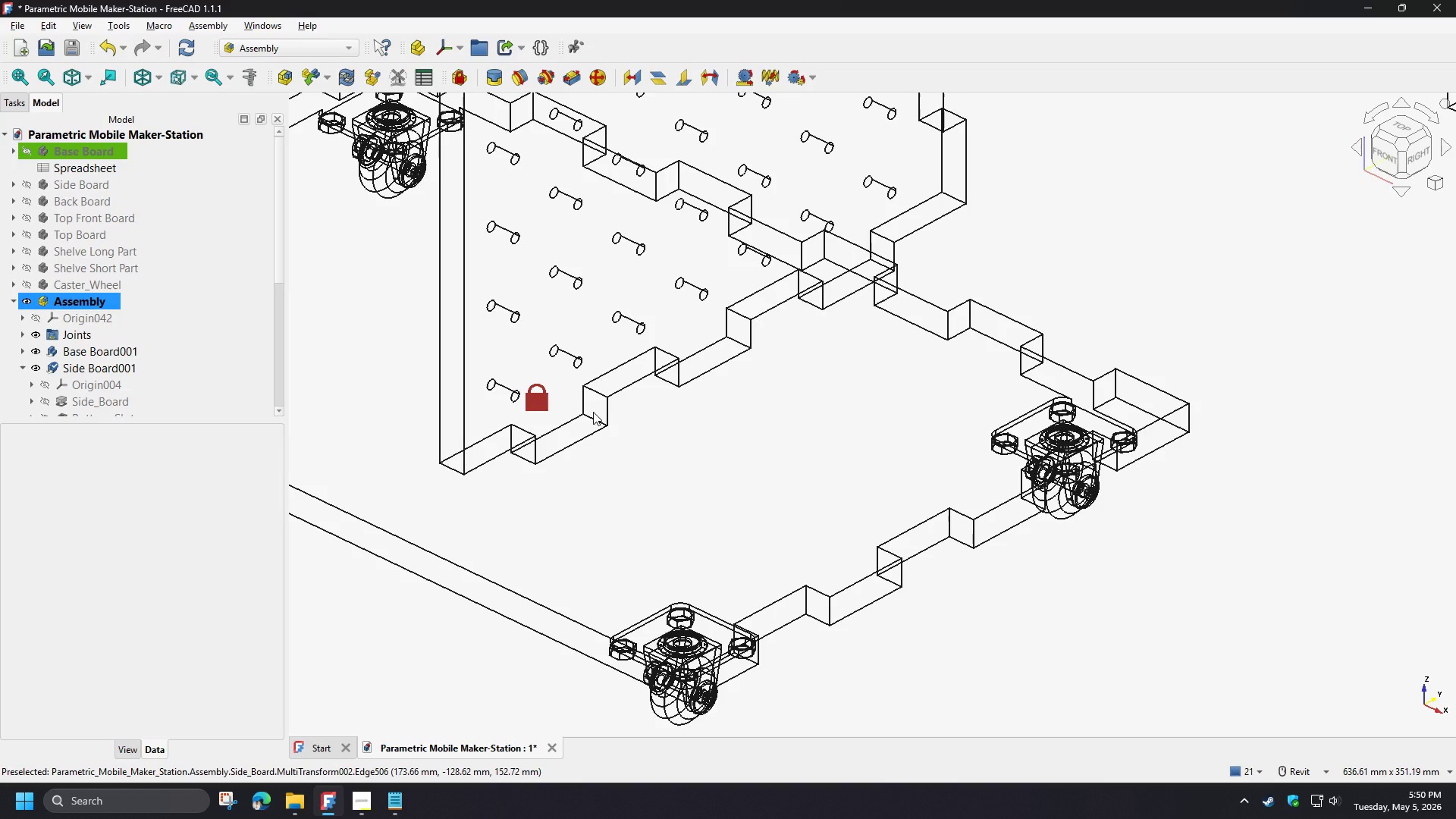 
left_click([593, 410])
 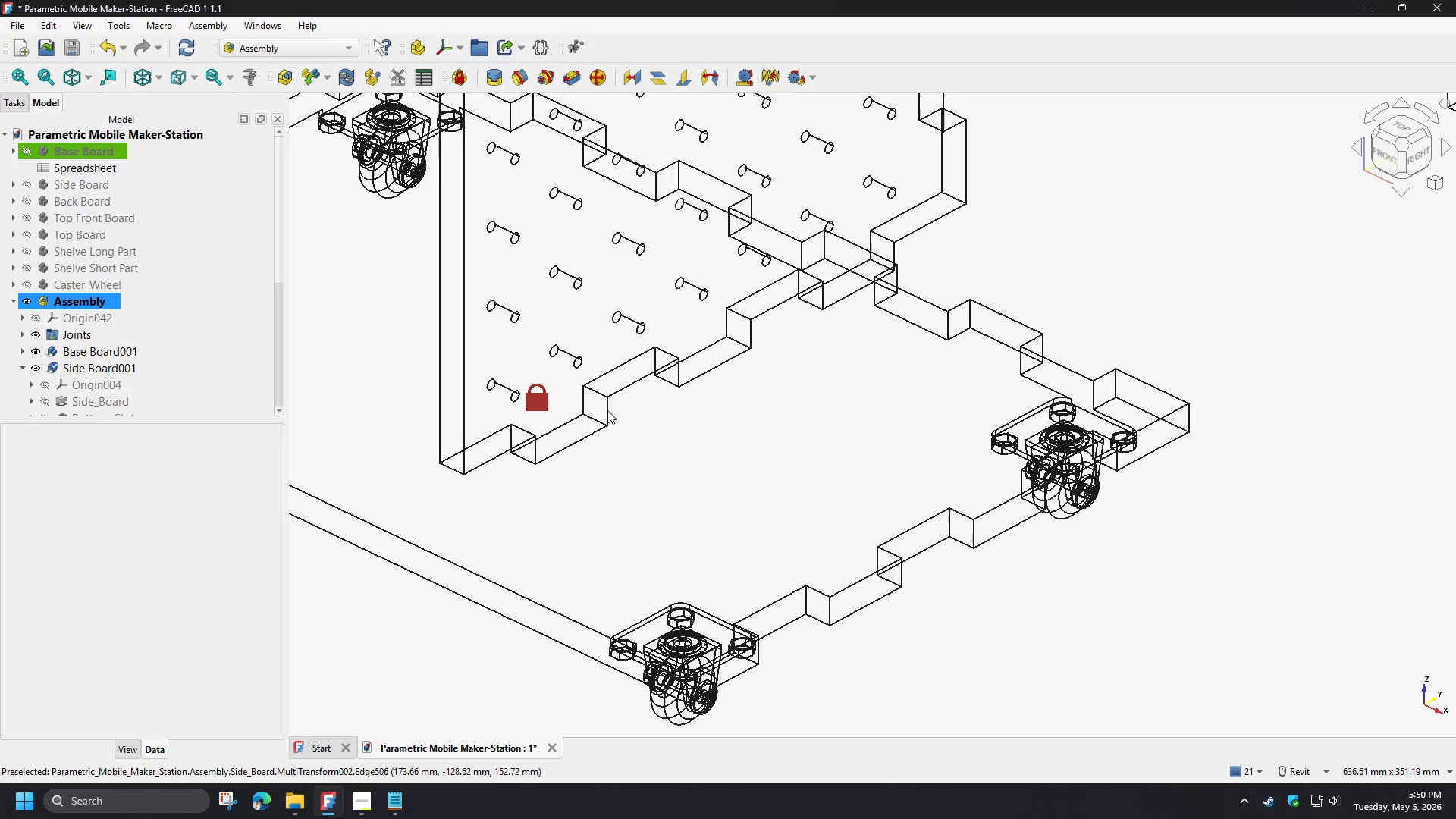 
scroll: coordinate [625, 259], scroll_direction: up, amount: 2.0
 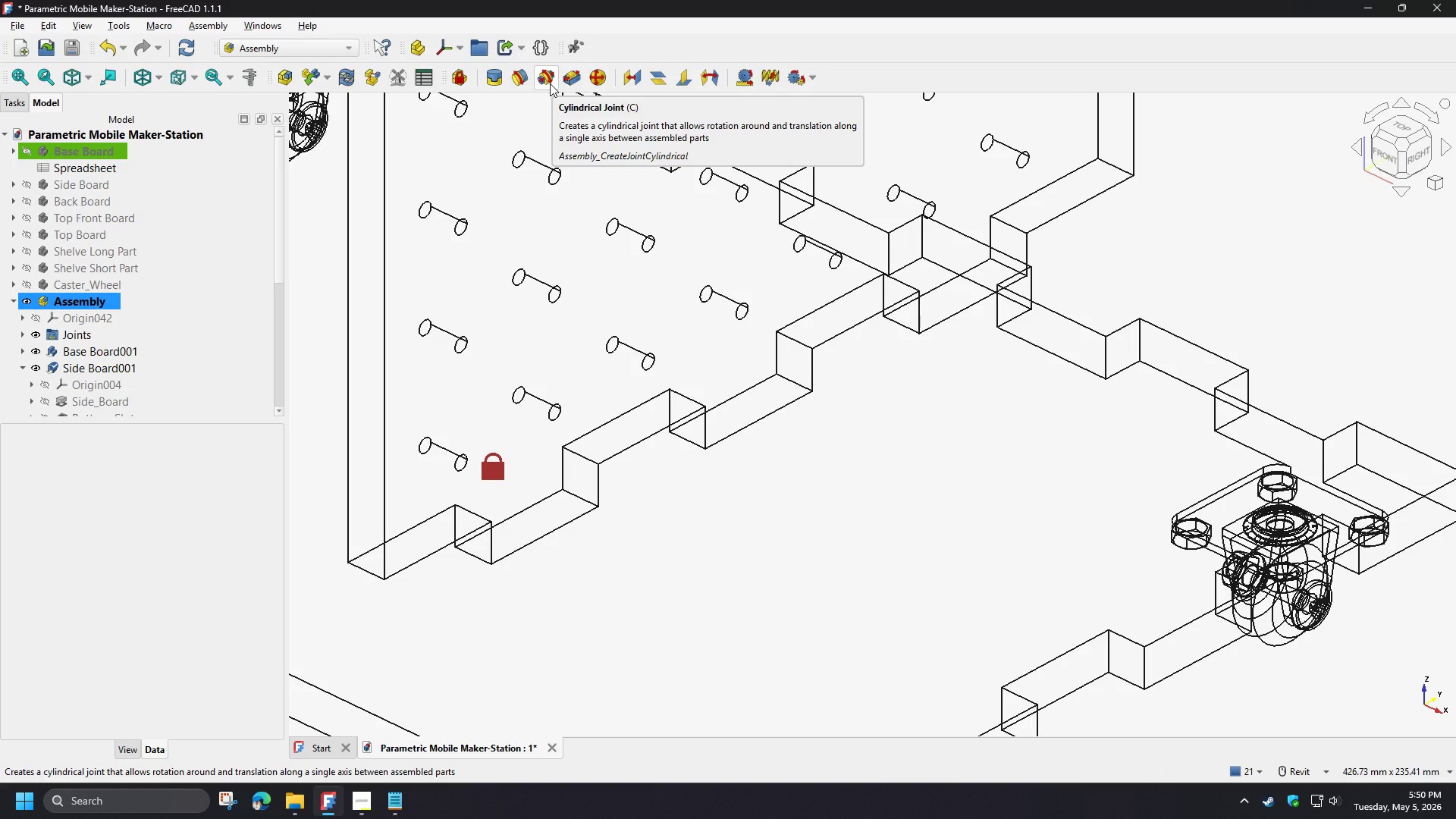 
wait(16.49)
 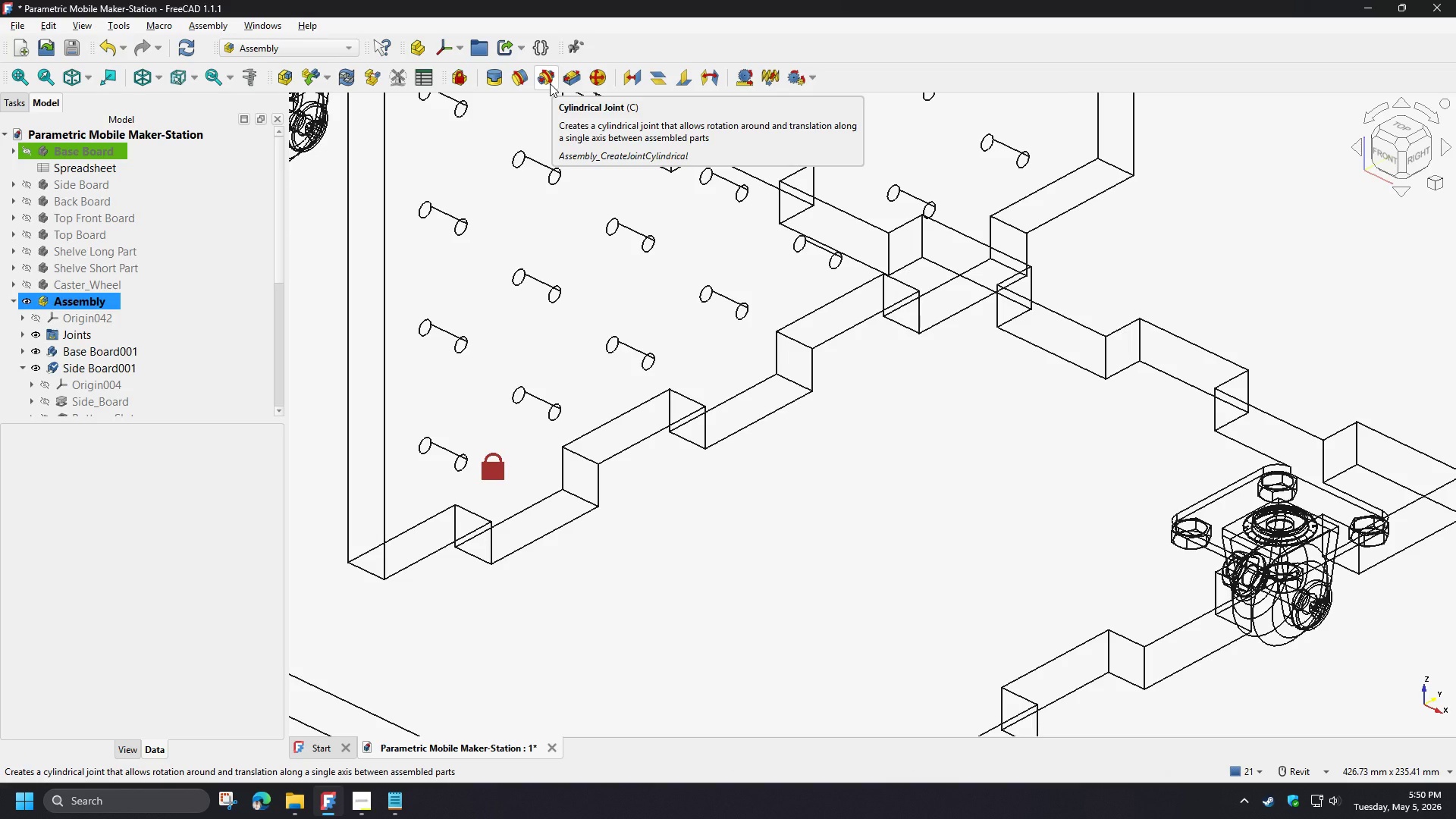 
left_click([491, 83])
 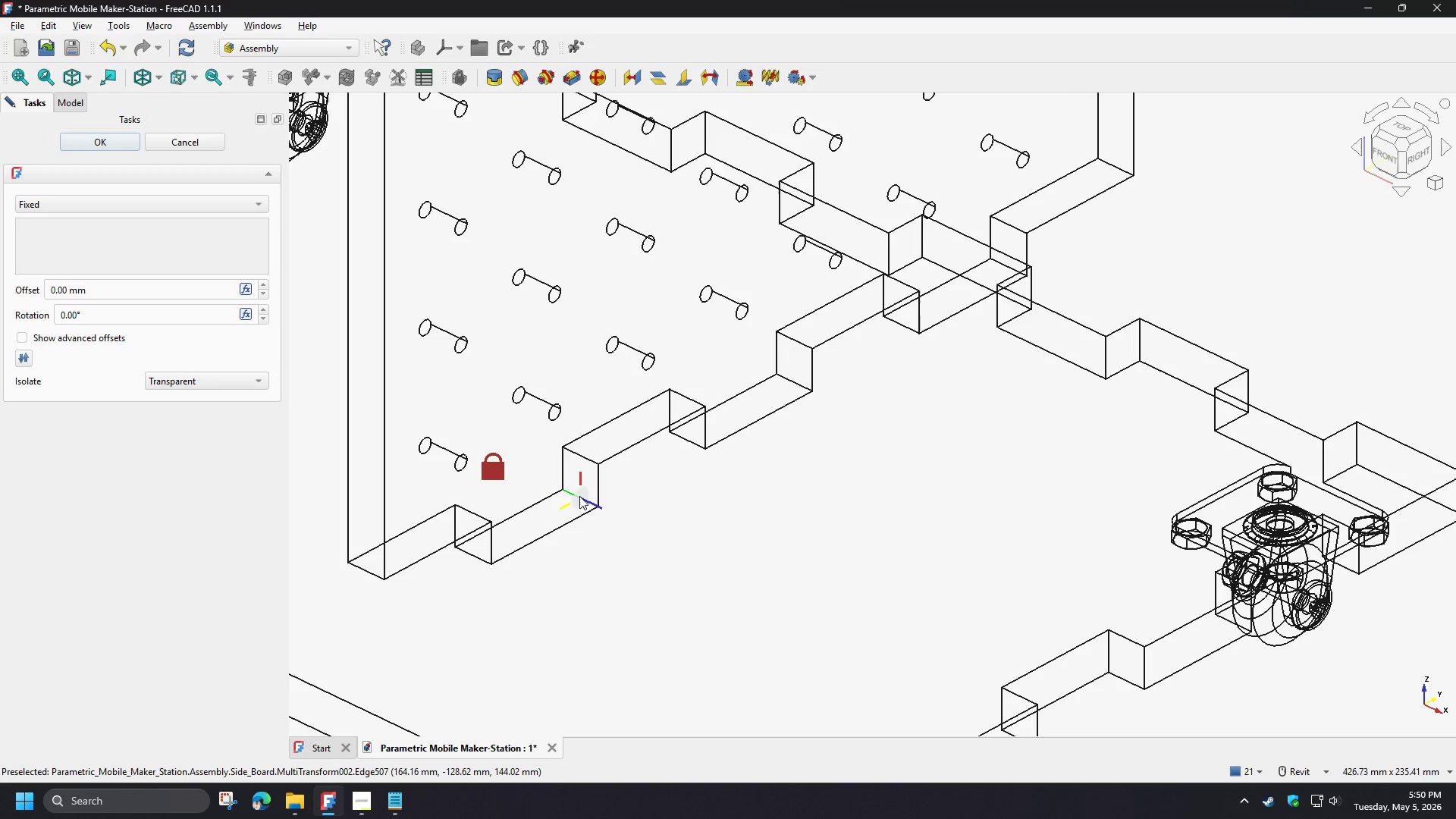 
scroll: coordinate [592, 414], scroll_direction: down, amount: 5.0
 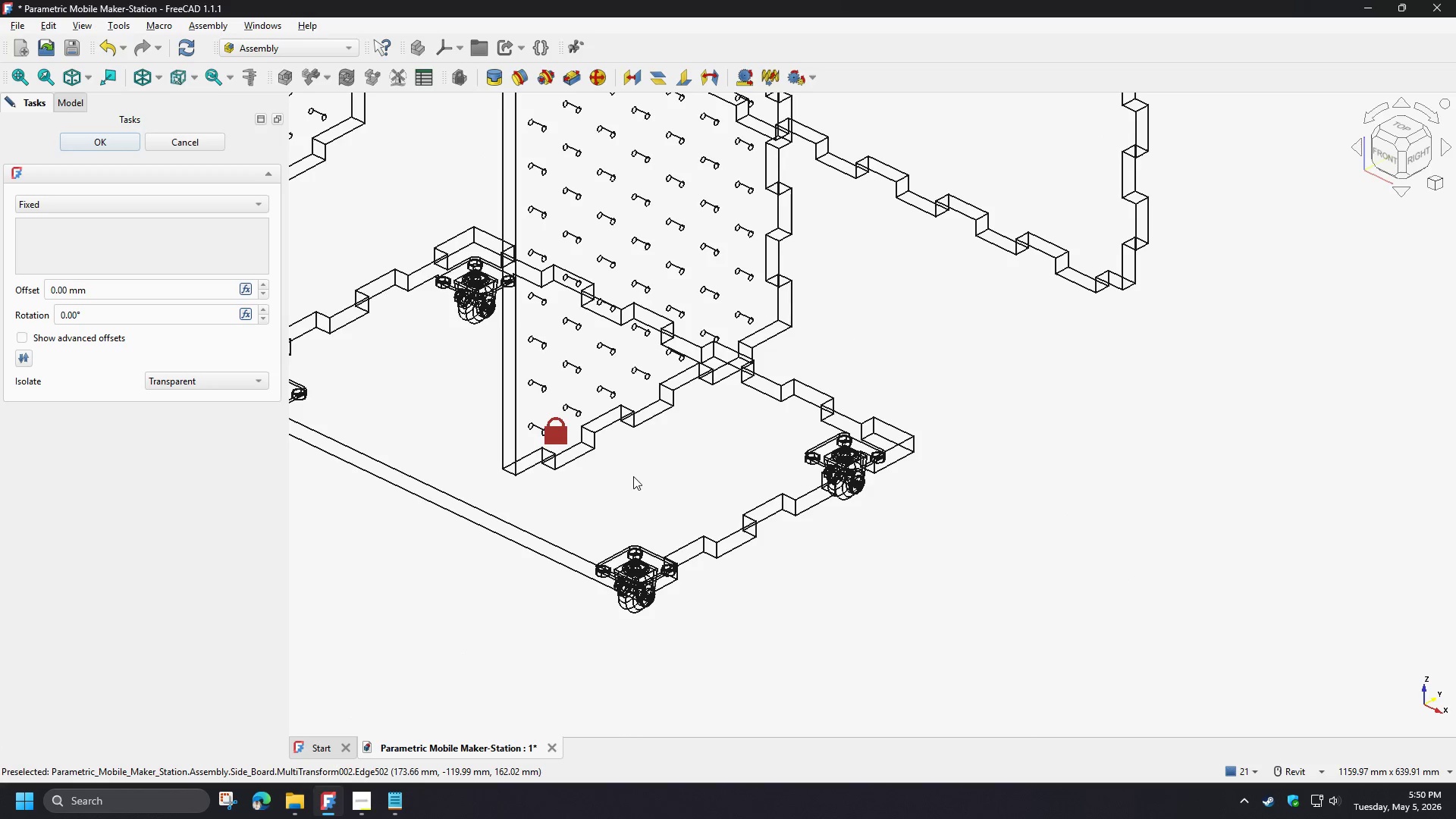 
scroll: coordinate [596, 409], scroll_direction: up, amount: 6.0
 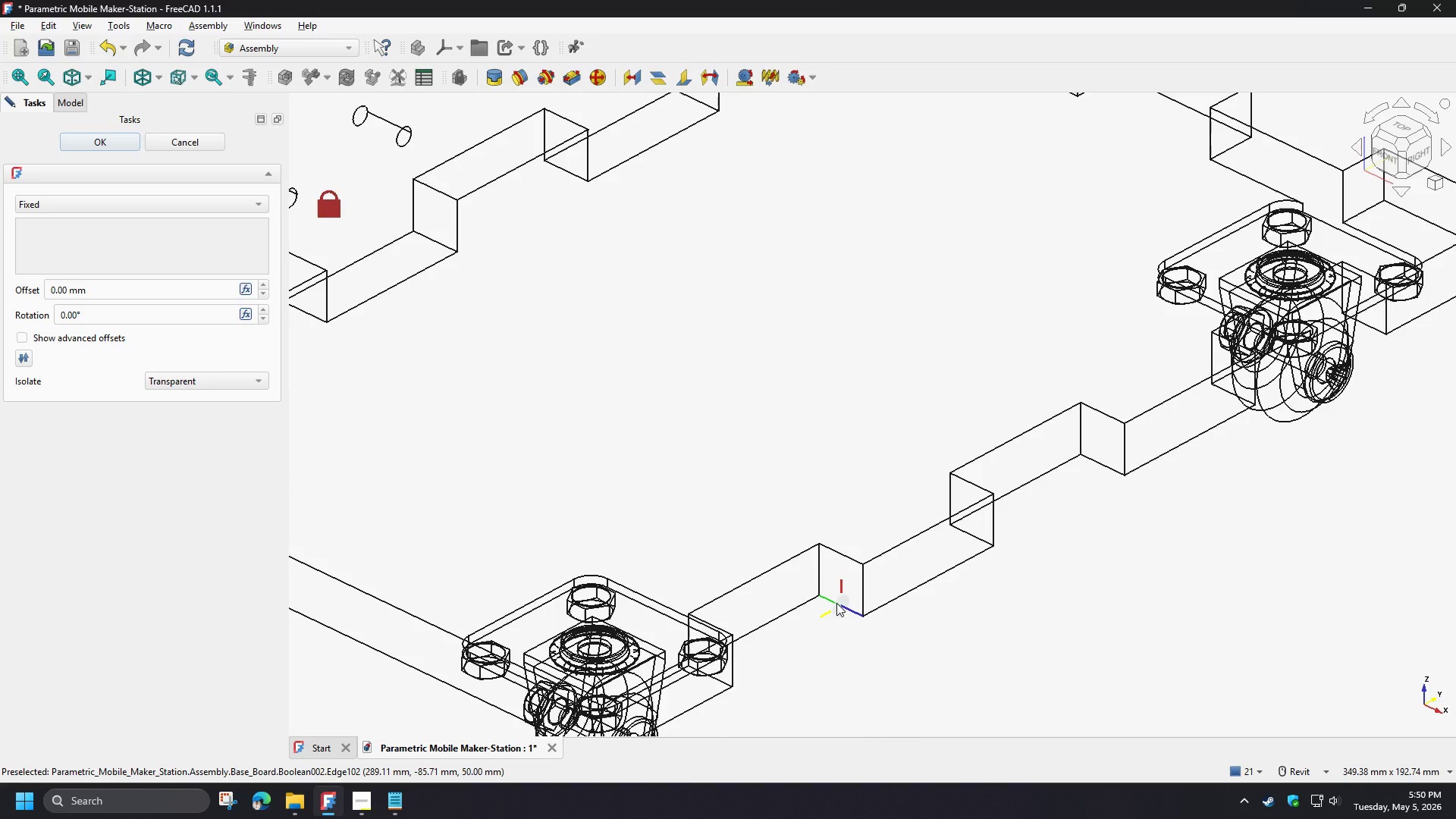 
wait(12.2)
 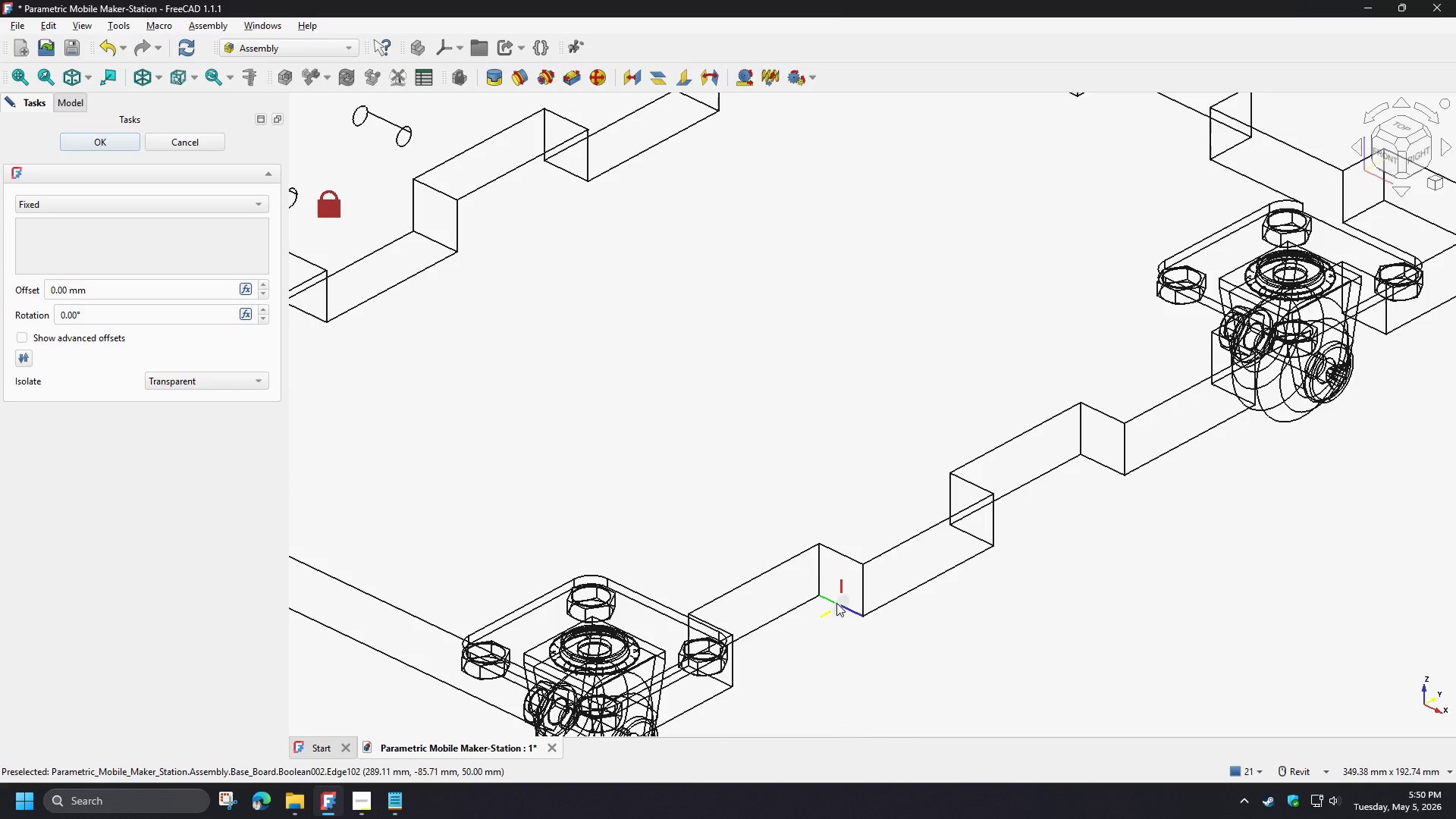 
type(v1)
 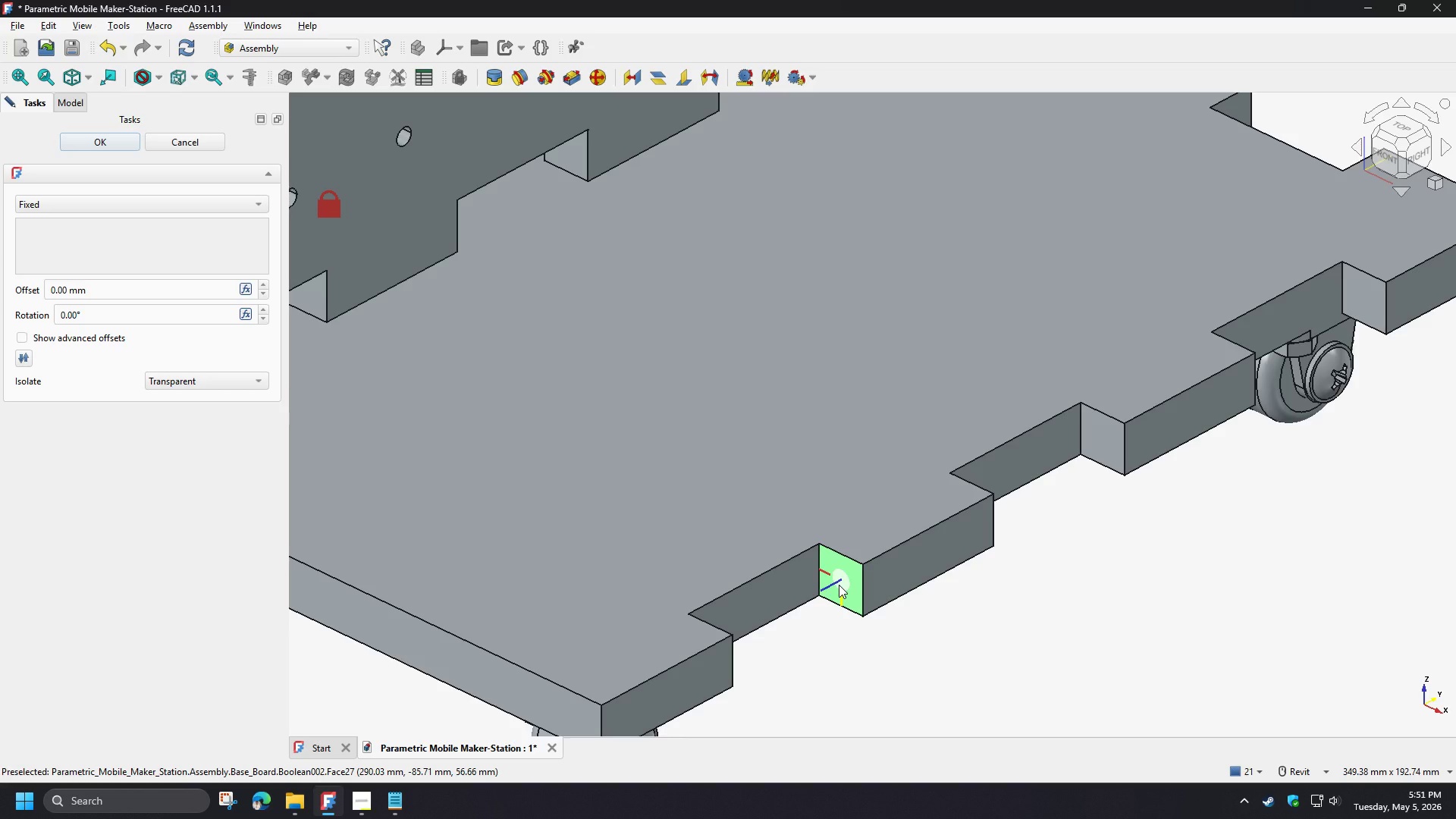 
wait(6.55)
 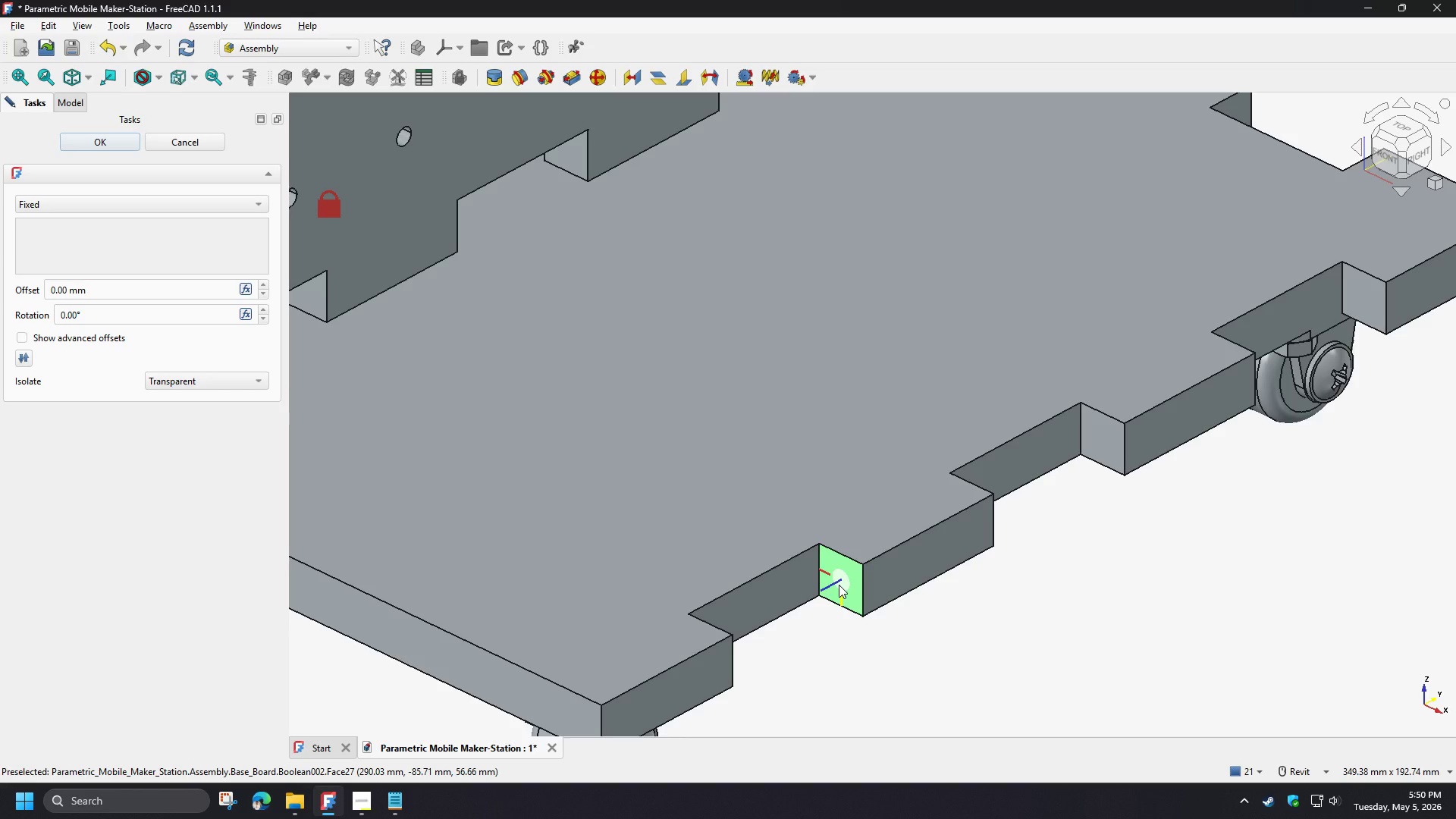 
scroll: coordinate [855, 573], scroll_direction: down, amount: 2.0
 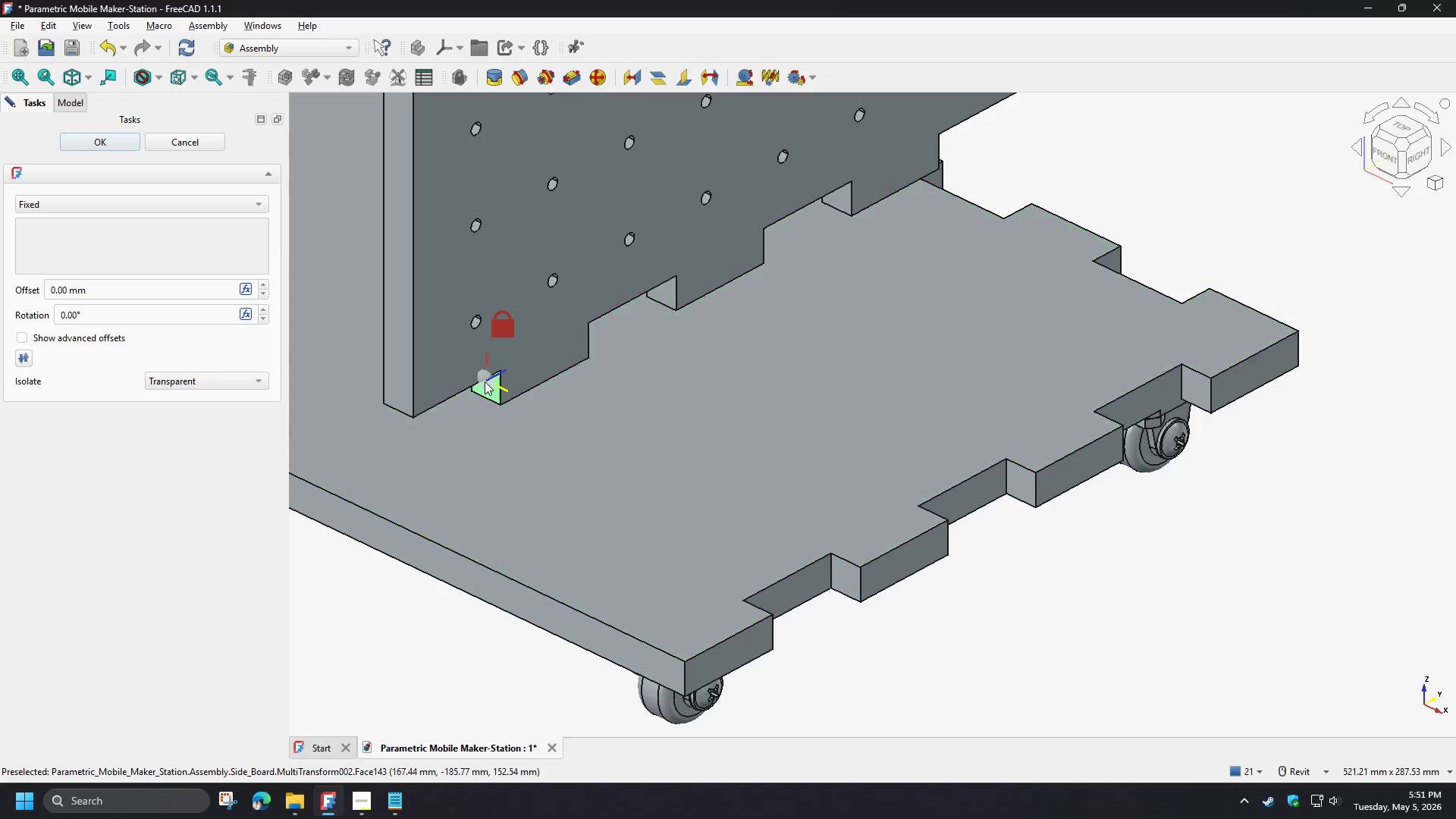 
scroll: coordinate [485, 405], scroll_direction: up, amount: 6.0
 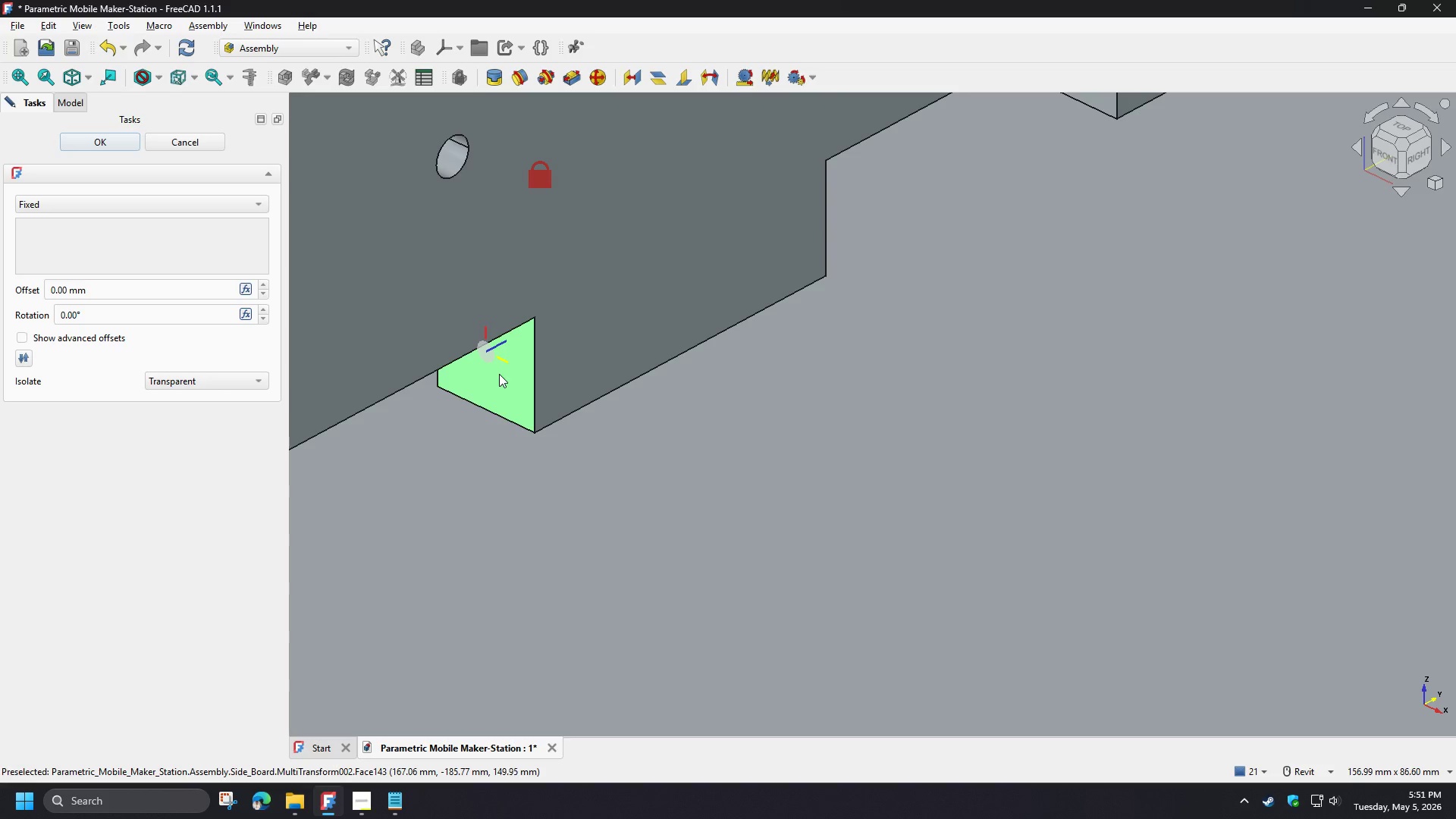 
left_click([499, 374])
 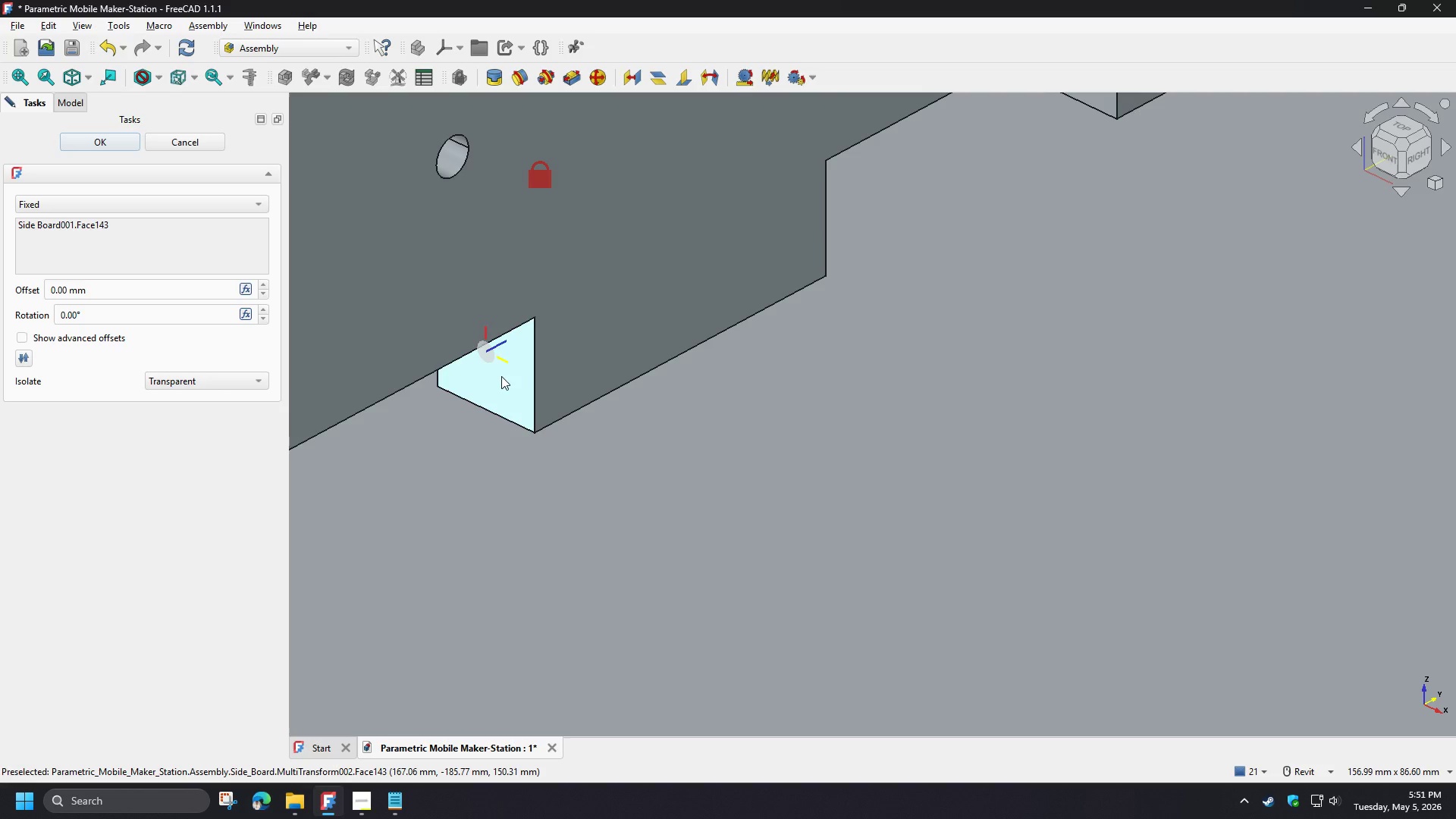 
hold_key(key=ShiftLeft, duration=1.12)
 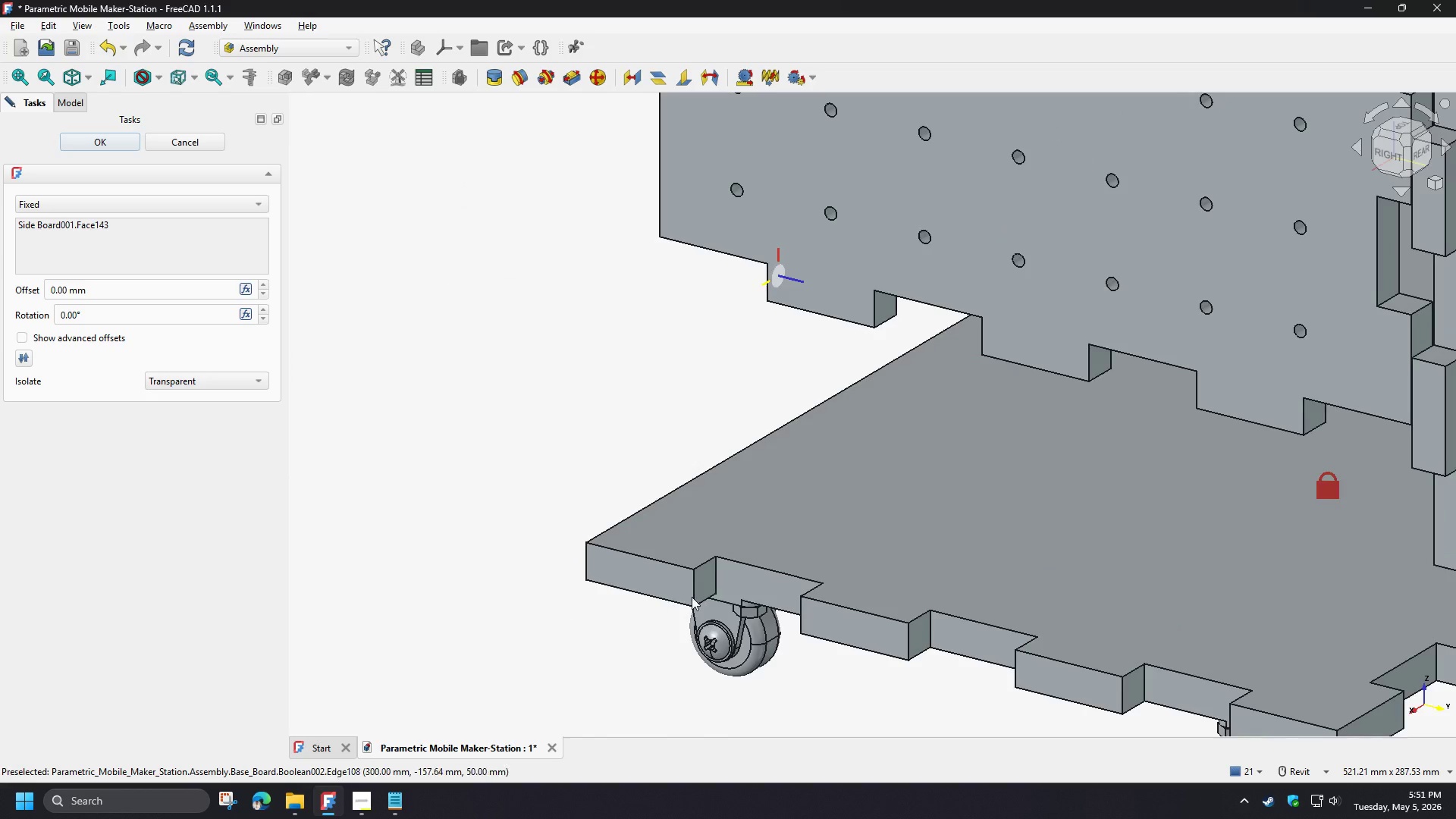 
scroll: coordinate [525, 397], scroll_direction: down, amount: 6.0
 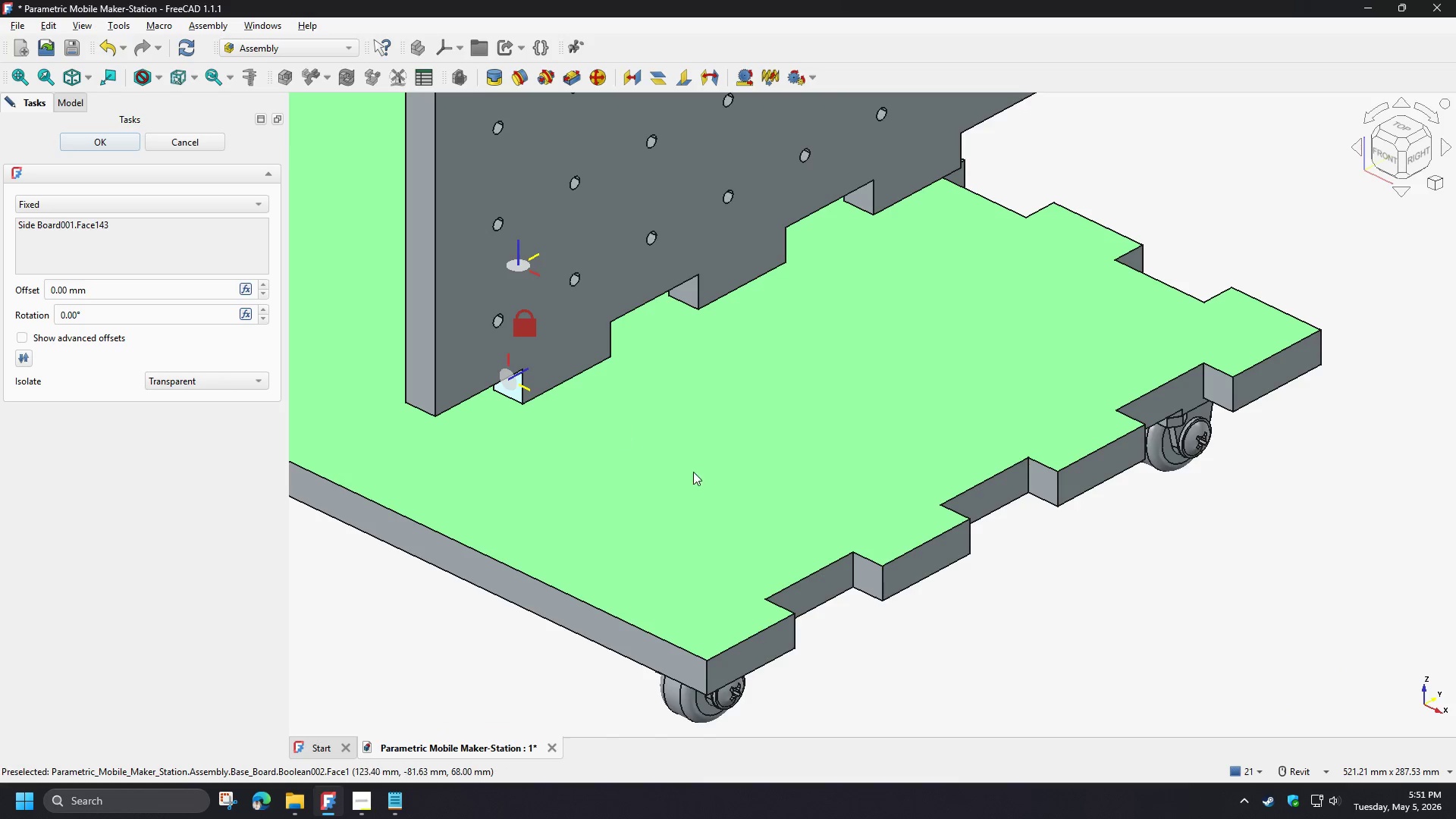 
scroll: coordinate [693, 593], scroll_direction: up, amount: 3.0
 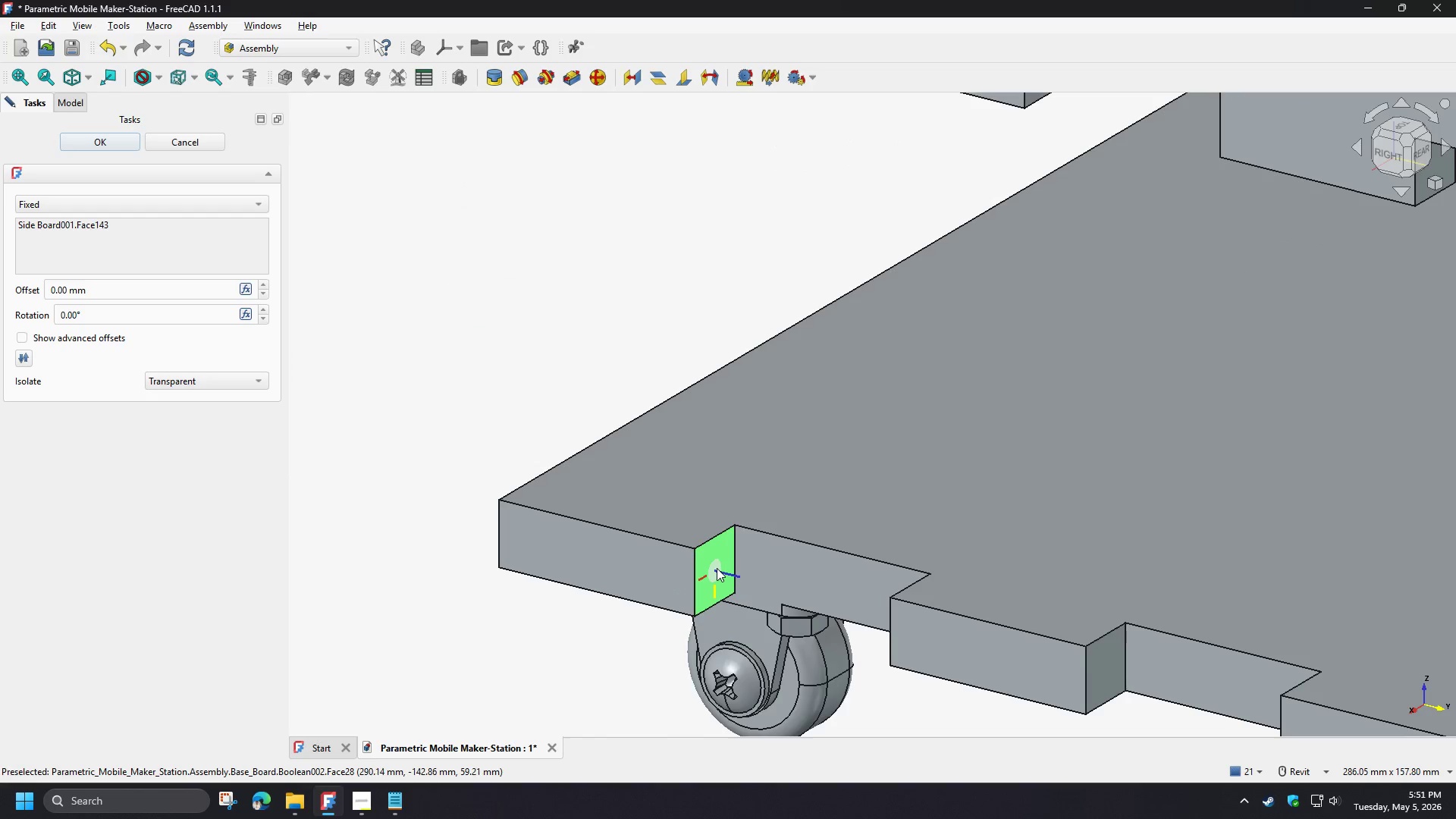 
left_click([717, 568])
 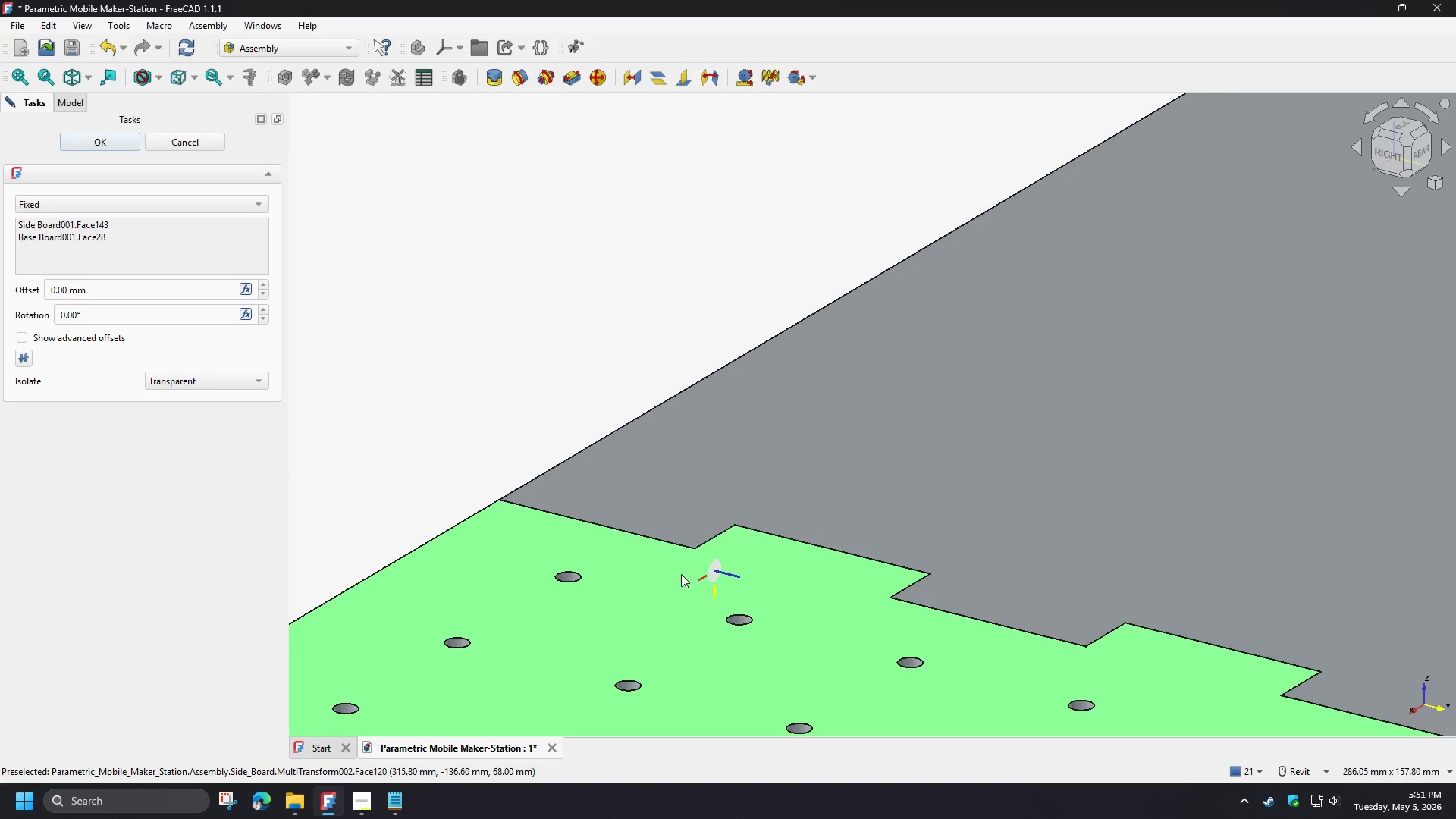 
hold_key(key=ShiftLeft, duration=1.25)
 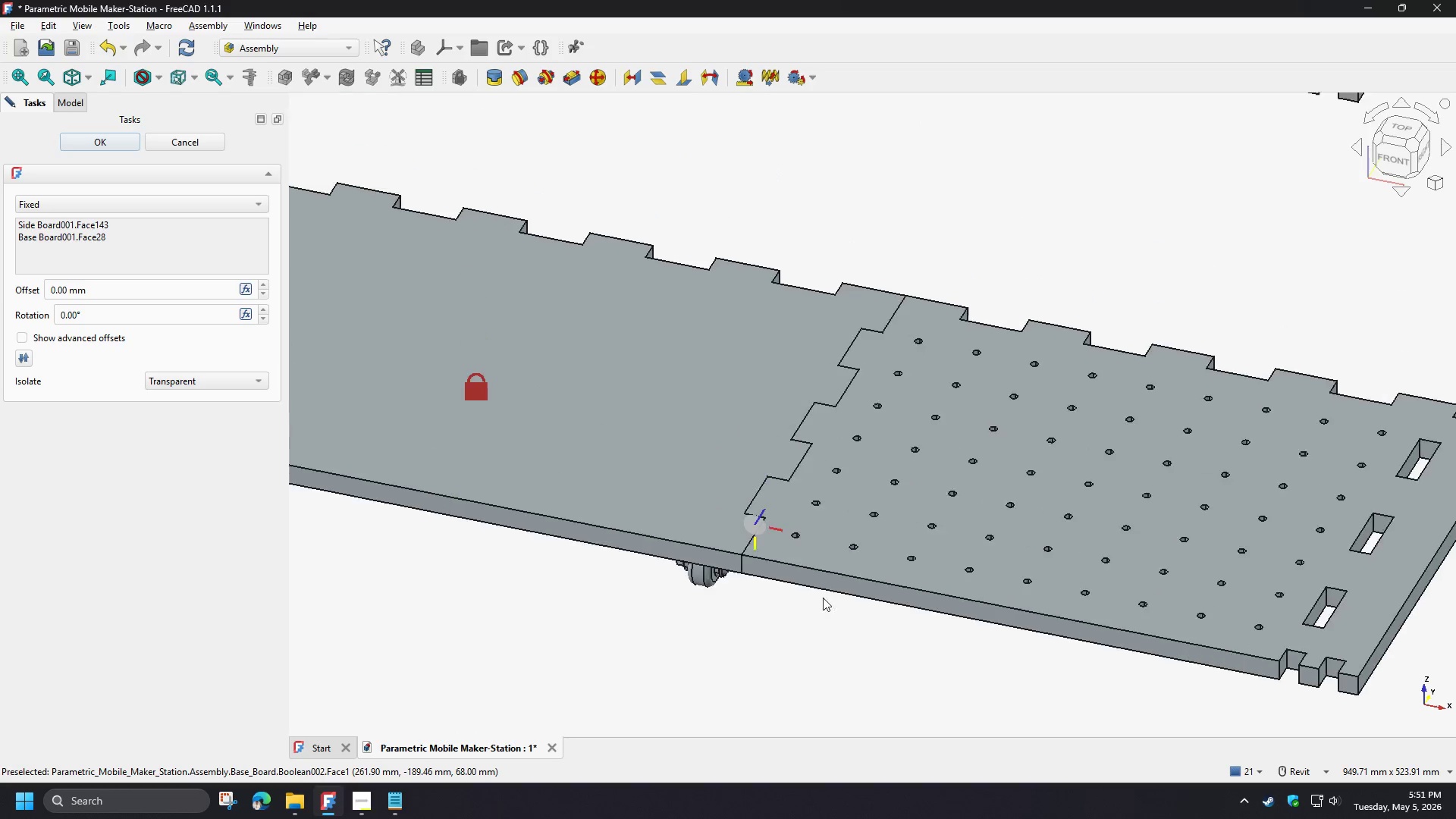 
scroll: coordinate [686, 573], scroll_direction: down, amount: 6.0
 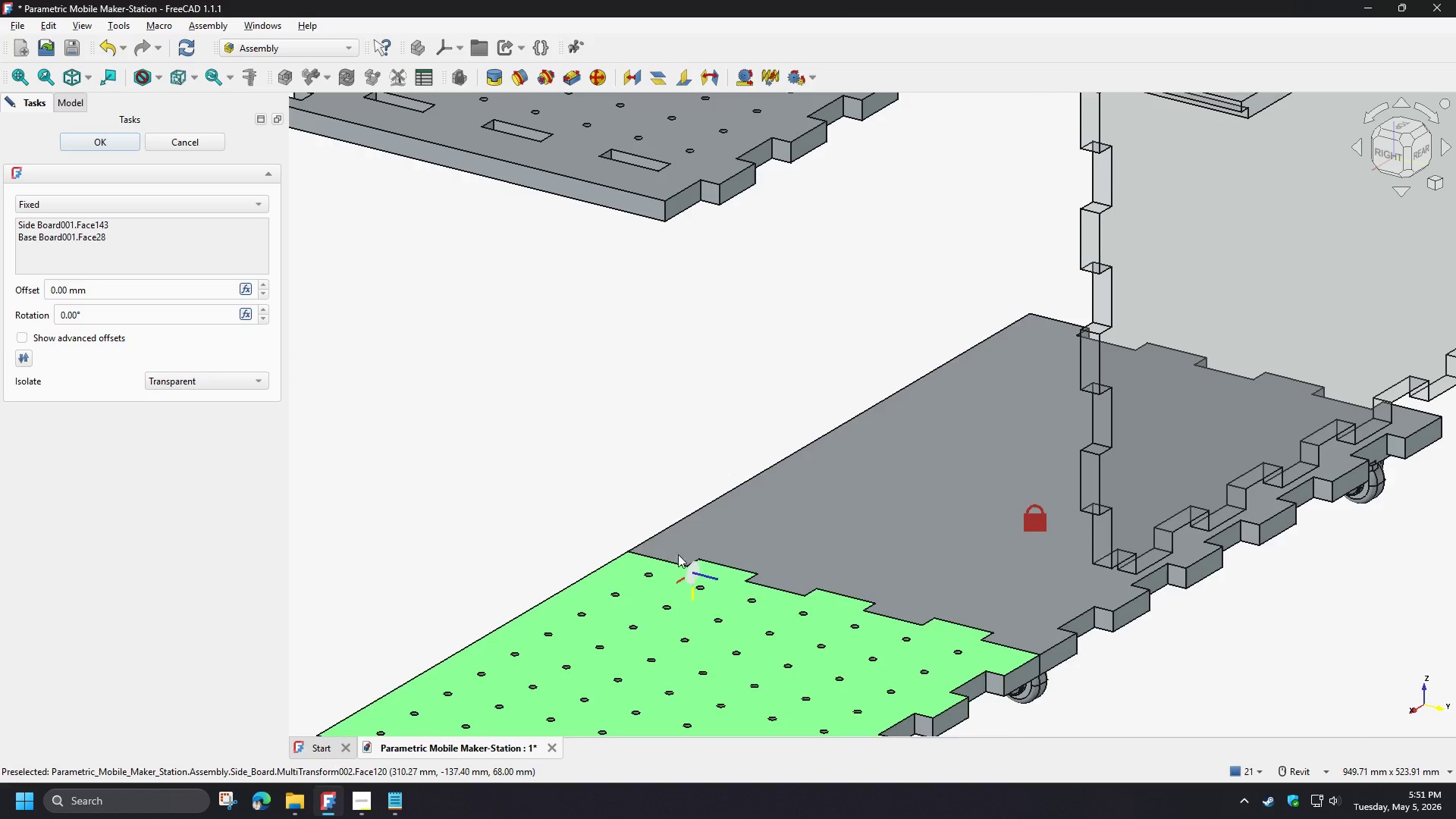 
scroll: coordinate [747, 574], scroll_direction: up, amount: 2.0
 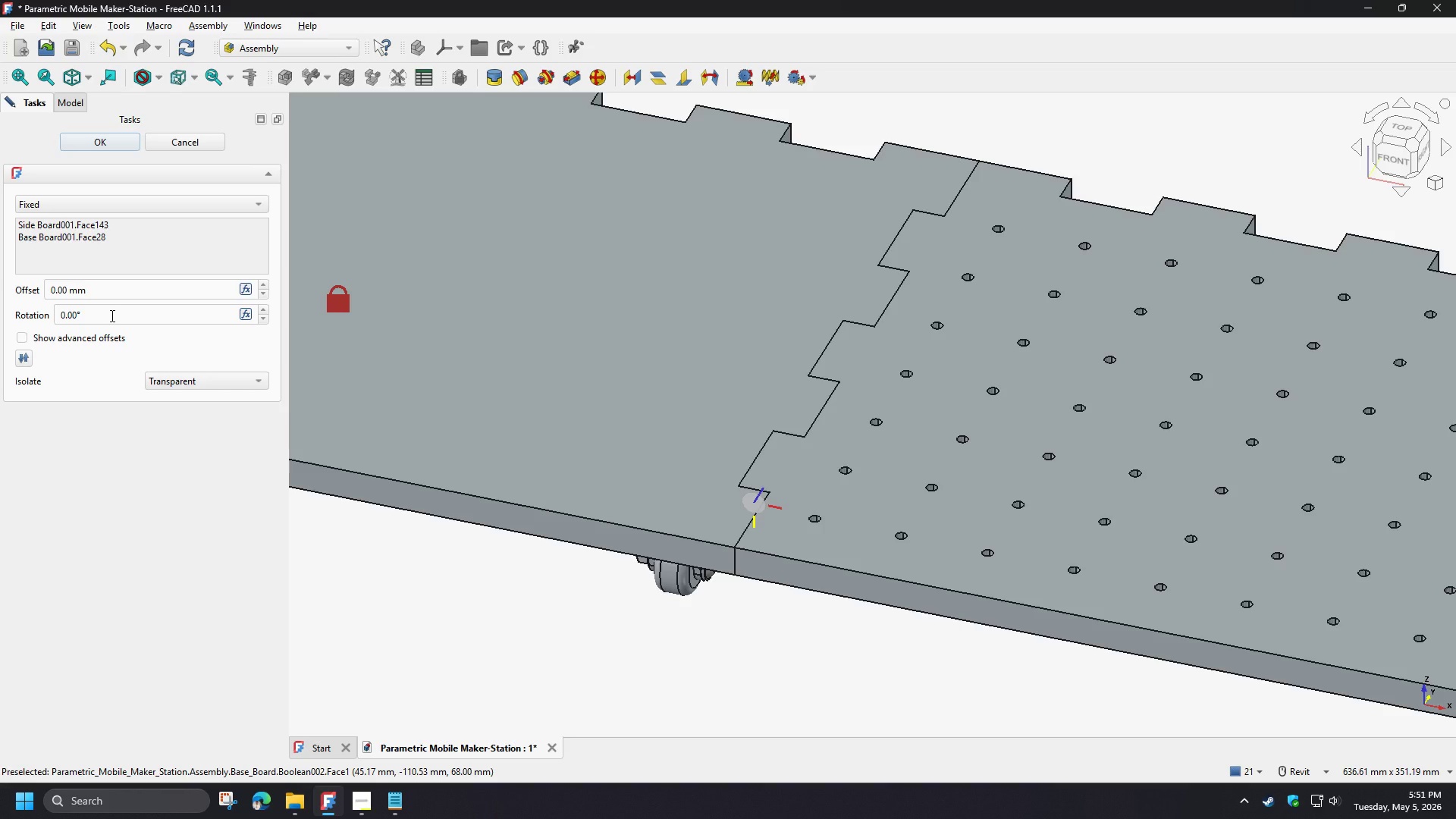 
wait(8.18)
 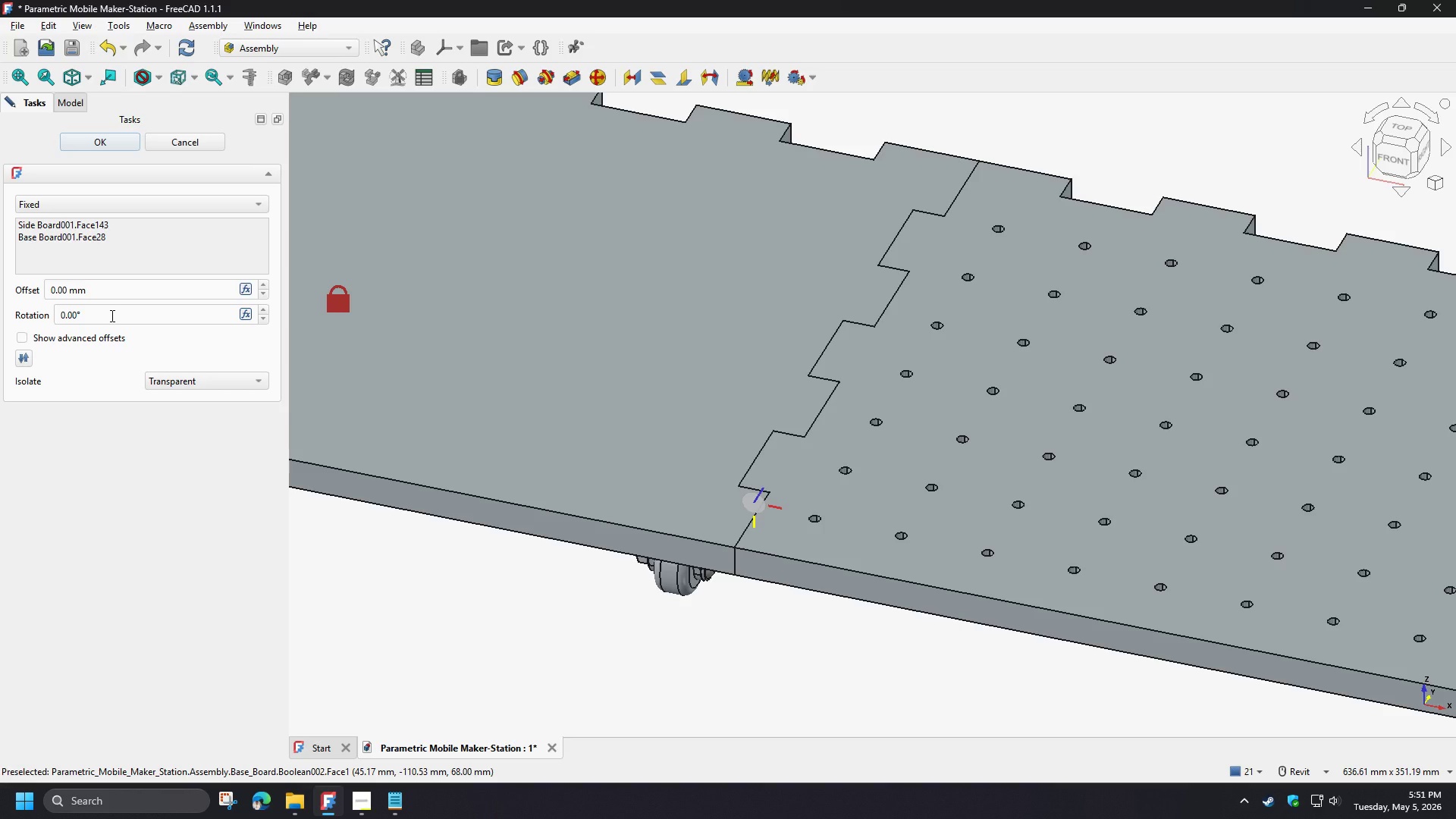 
hold_key(key=ShiftLeft, duration=1.5)
 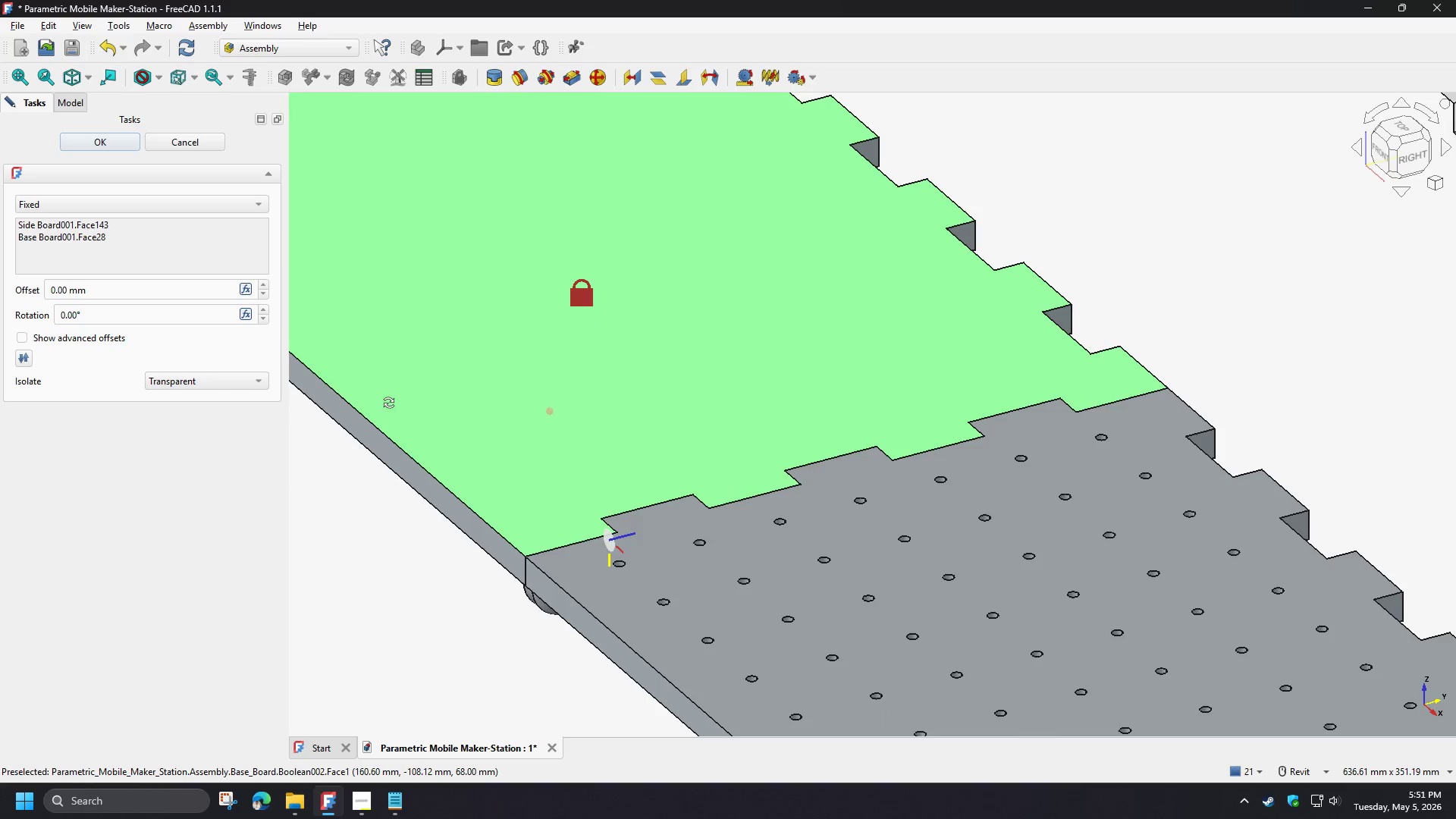 
hold_key(key=ShiftLeft, duration=0.66)
 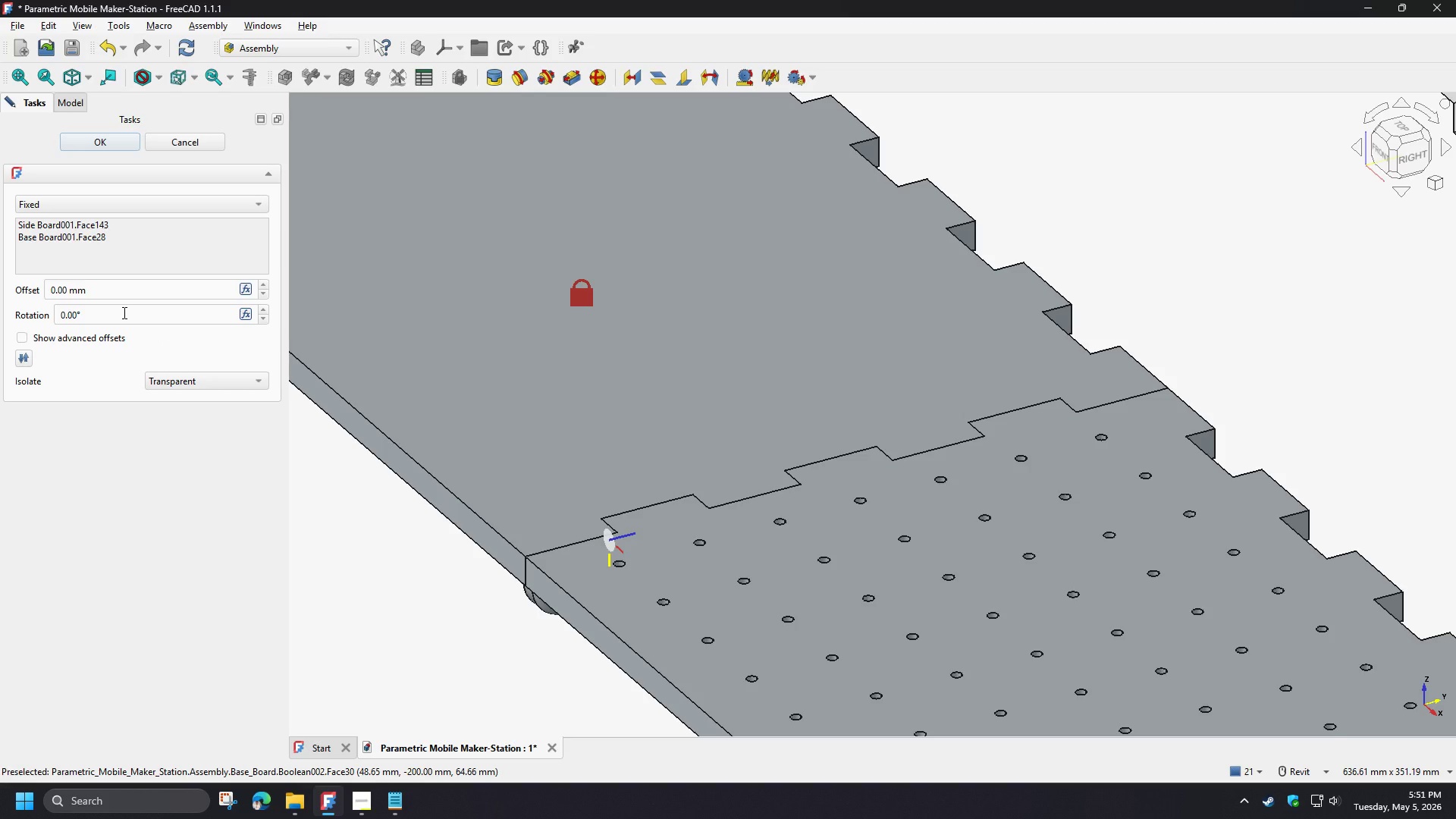 
wait(21.92)
 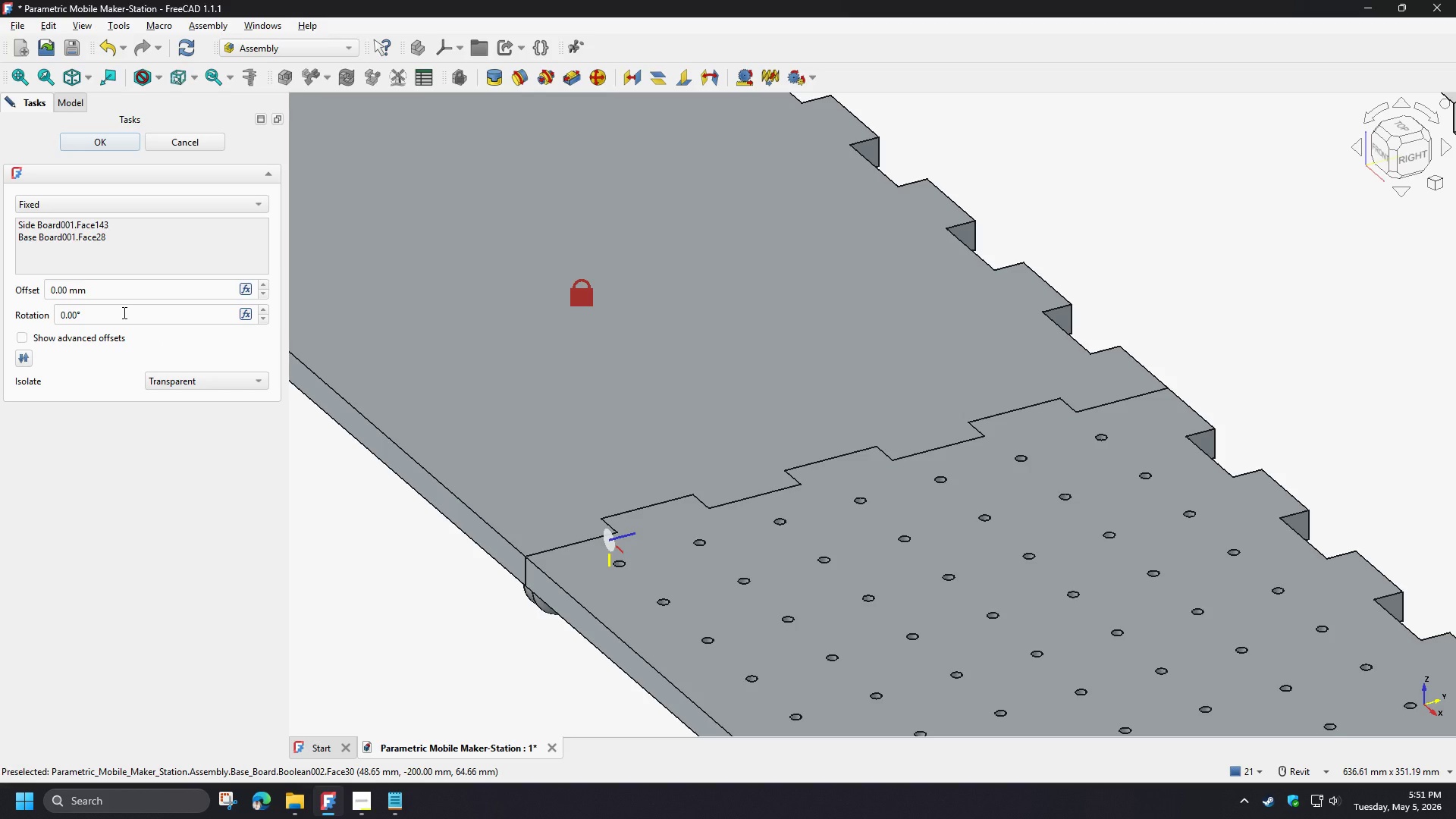 
left_click_drag(start_coordinate=[121, 312], to_coordinate=[0, 310])
 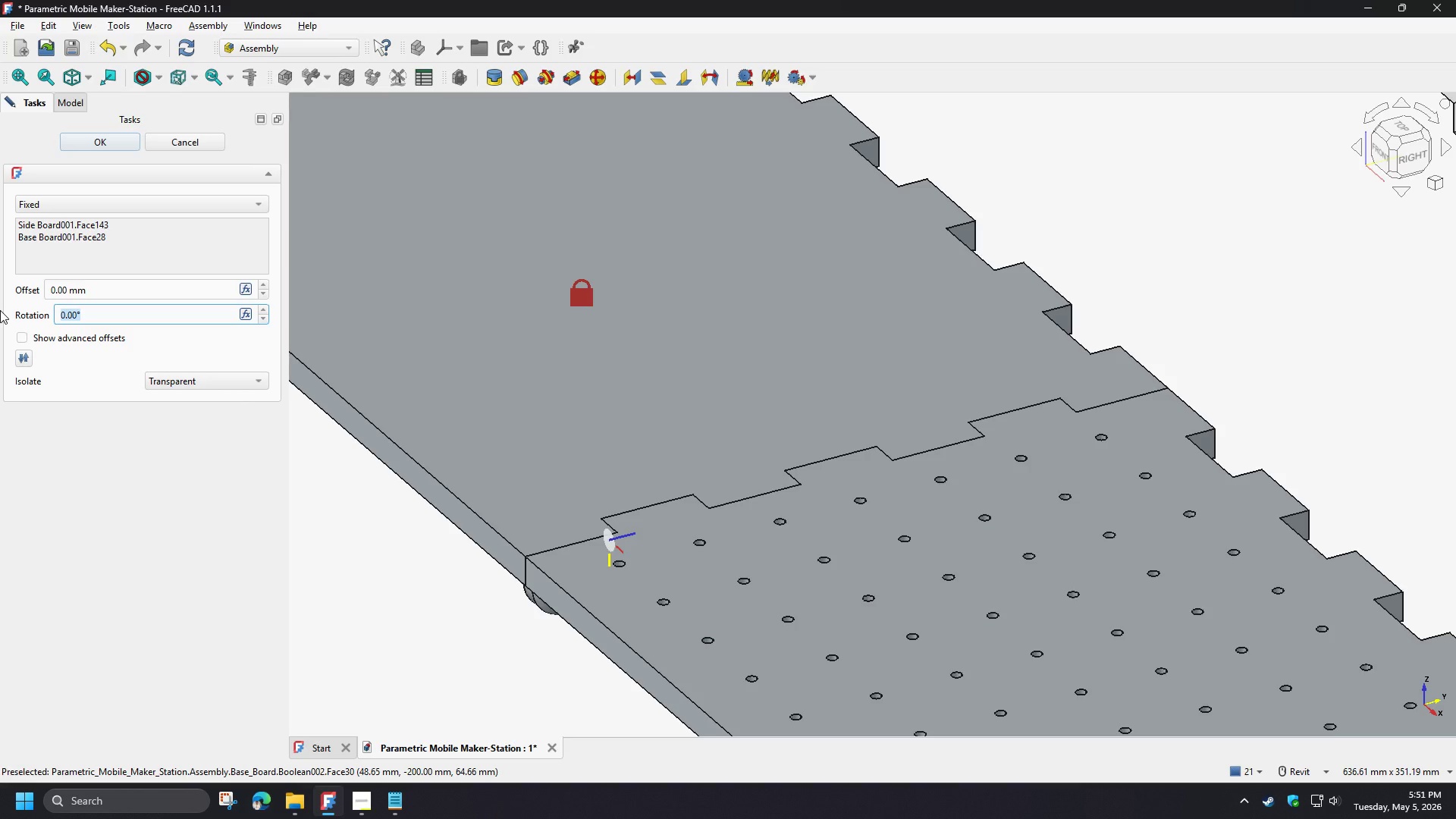 
key(Numpad9)
 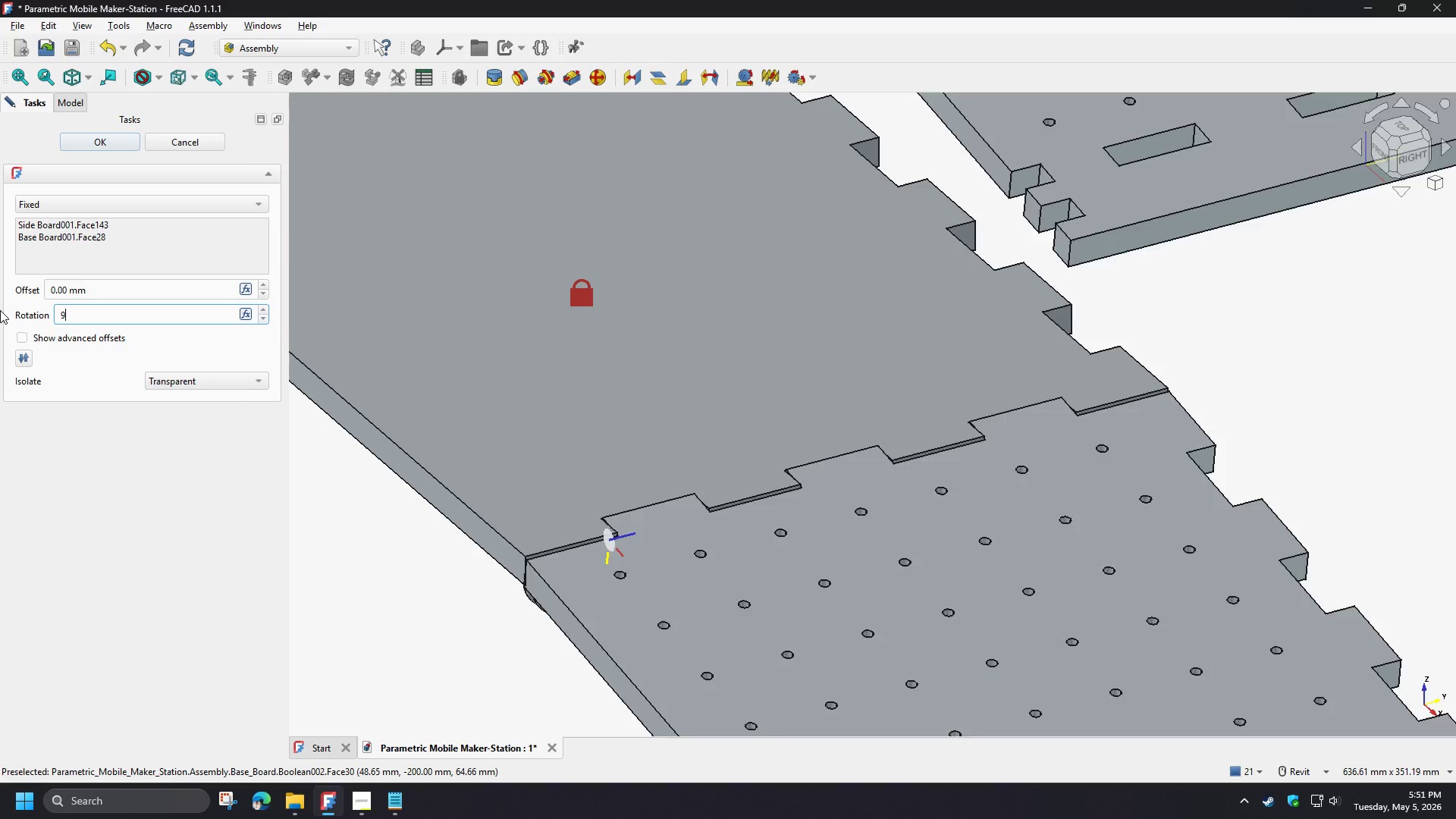 
key(Numpad0)
 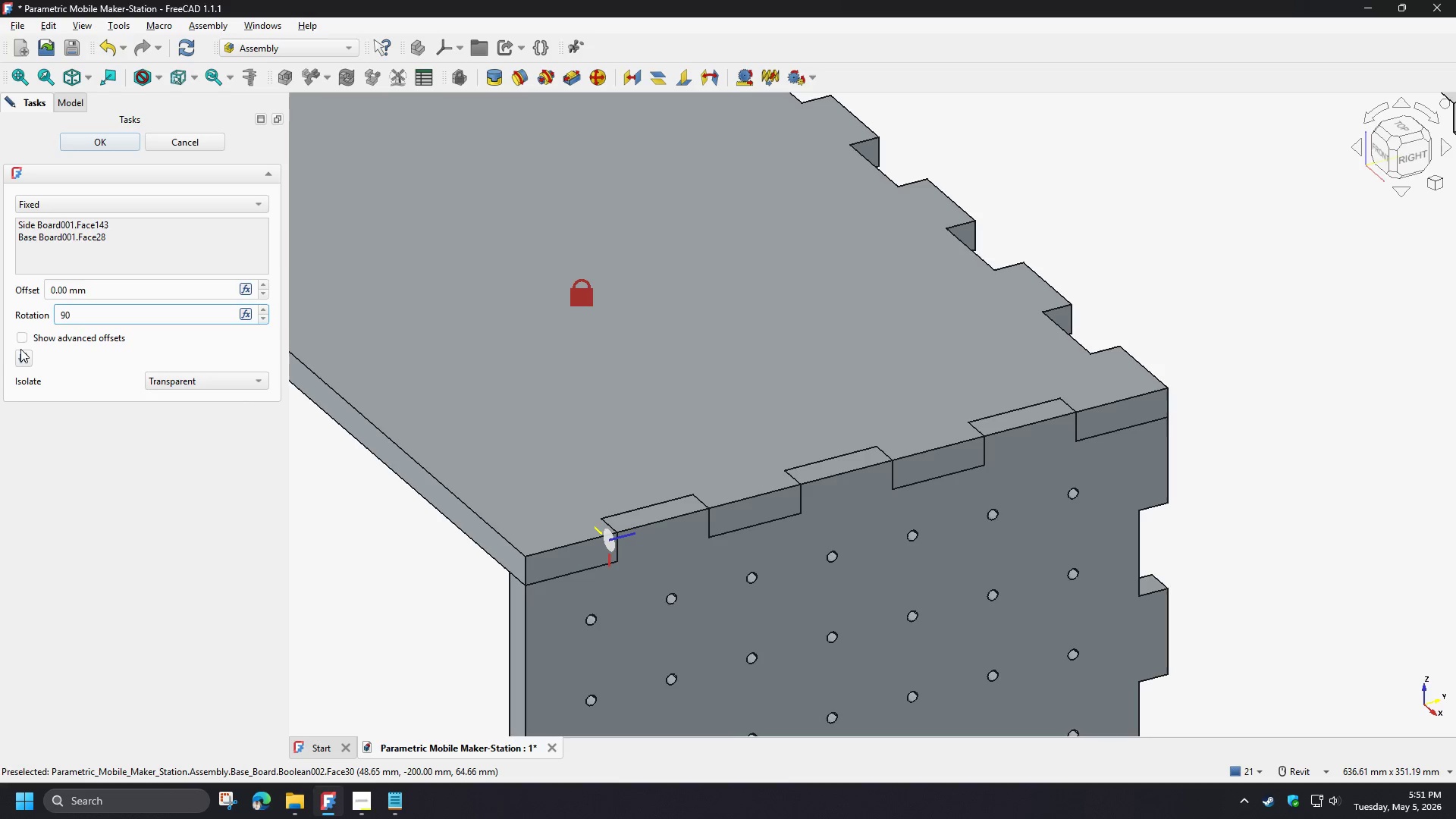 
left_click([27, 360])
 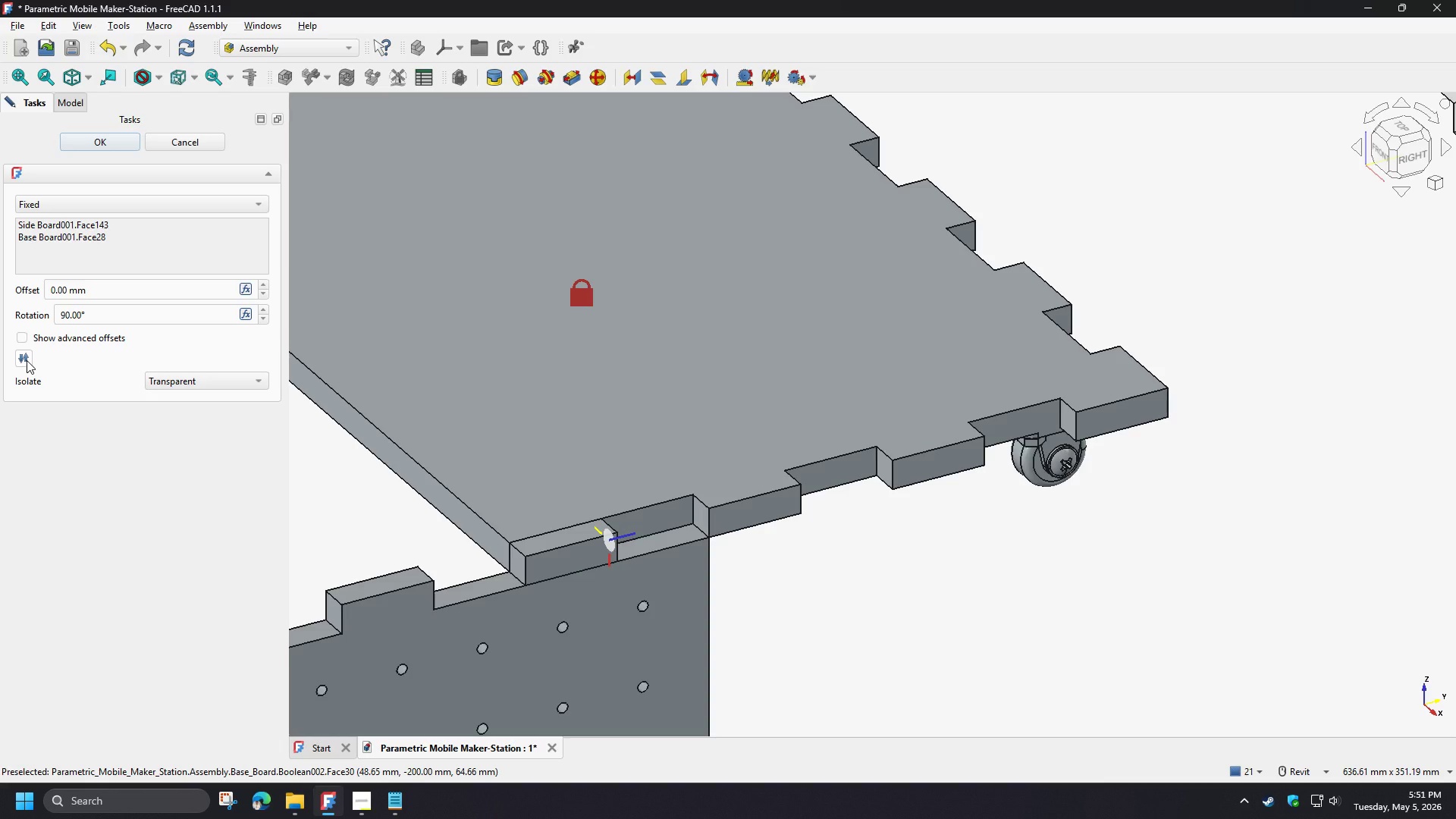 
left_click([27, 360])
 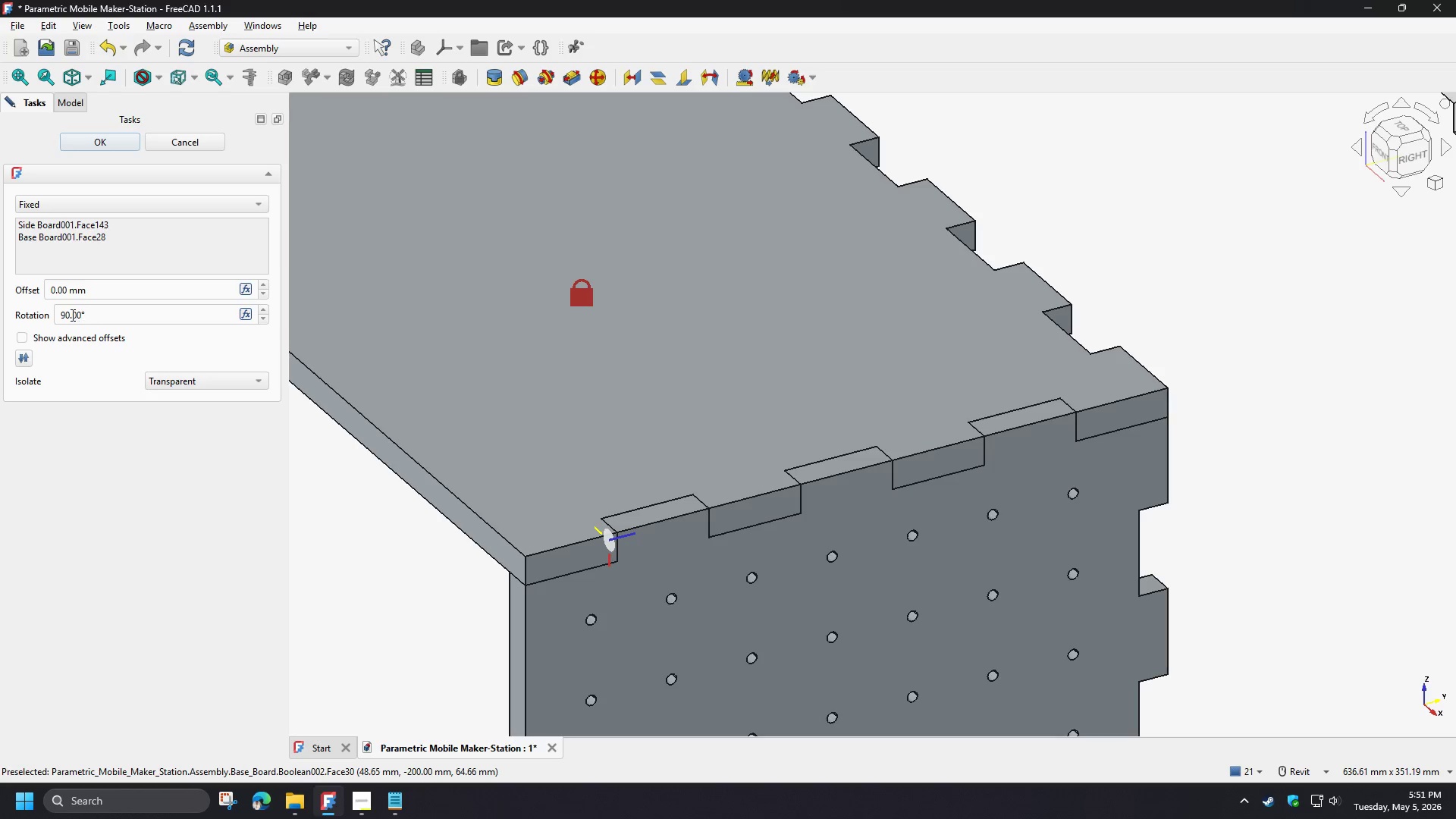 
left_click([60, 316])
 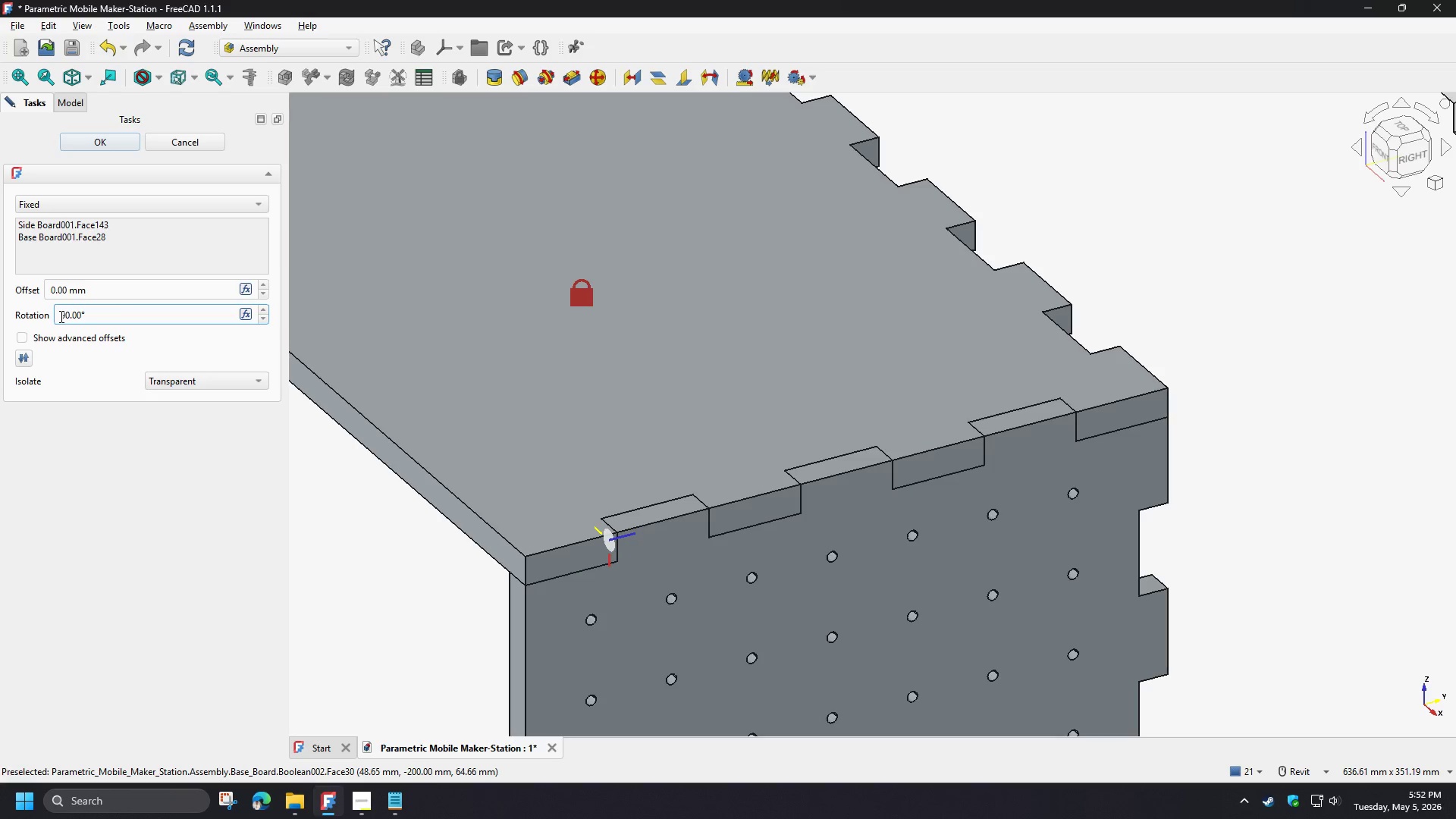 
key(NumpadSubtract)
 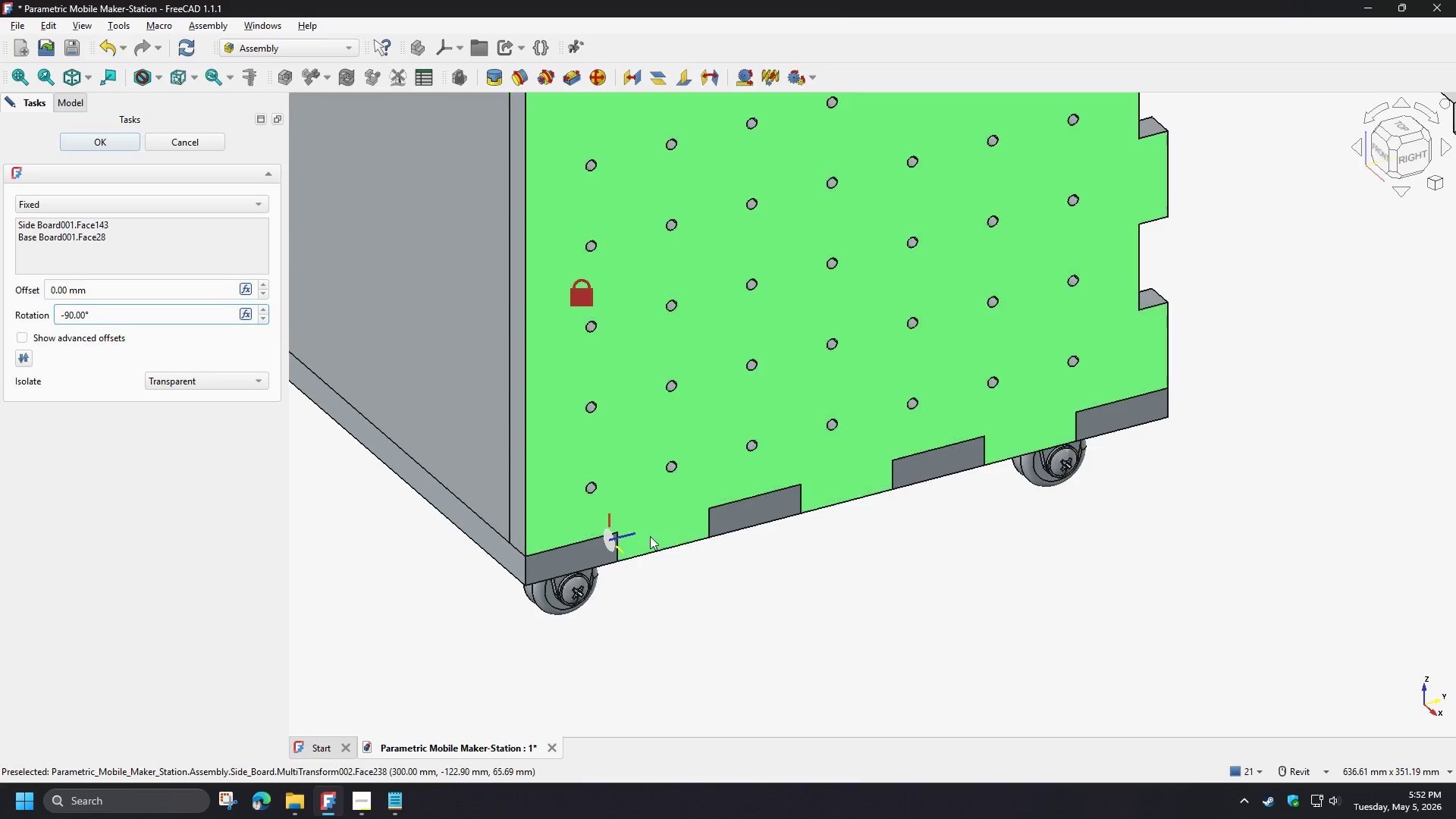 
left_click([769, 630])
 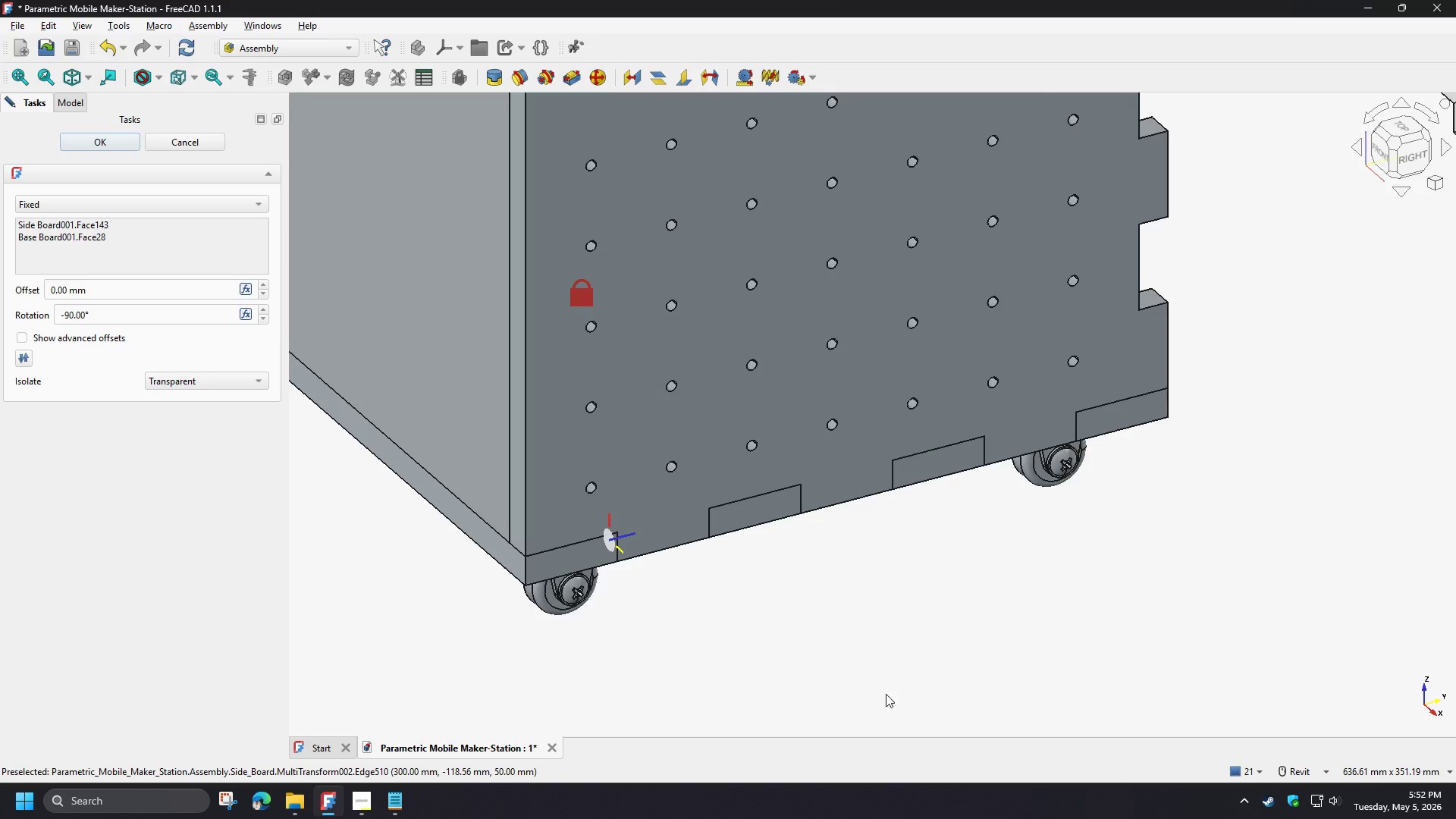 
scroll: coordinate [889, 694], scroll_direction: down, amount: 4.0
 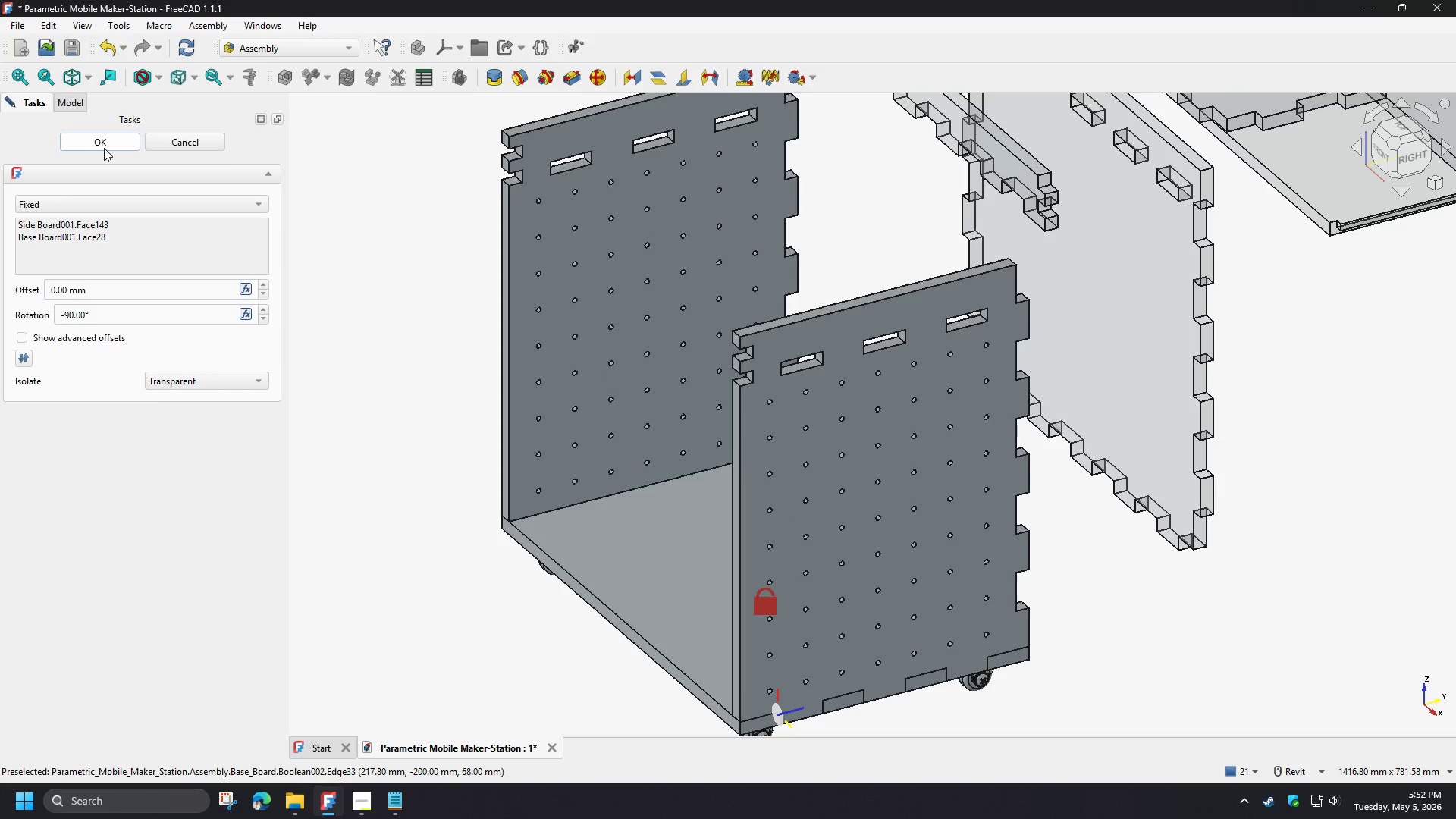 
left_click([104, 148])
 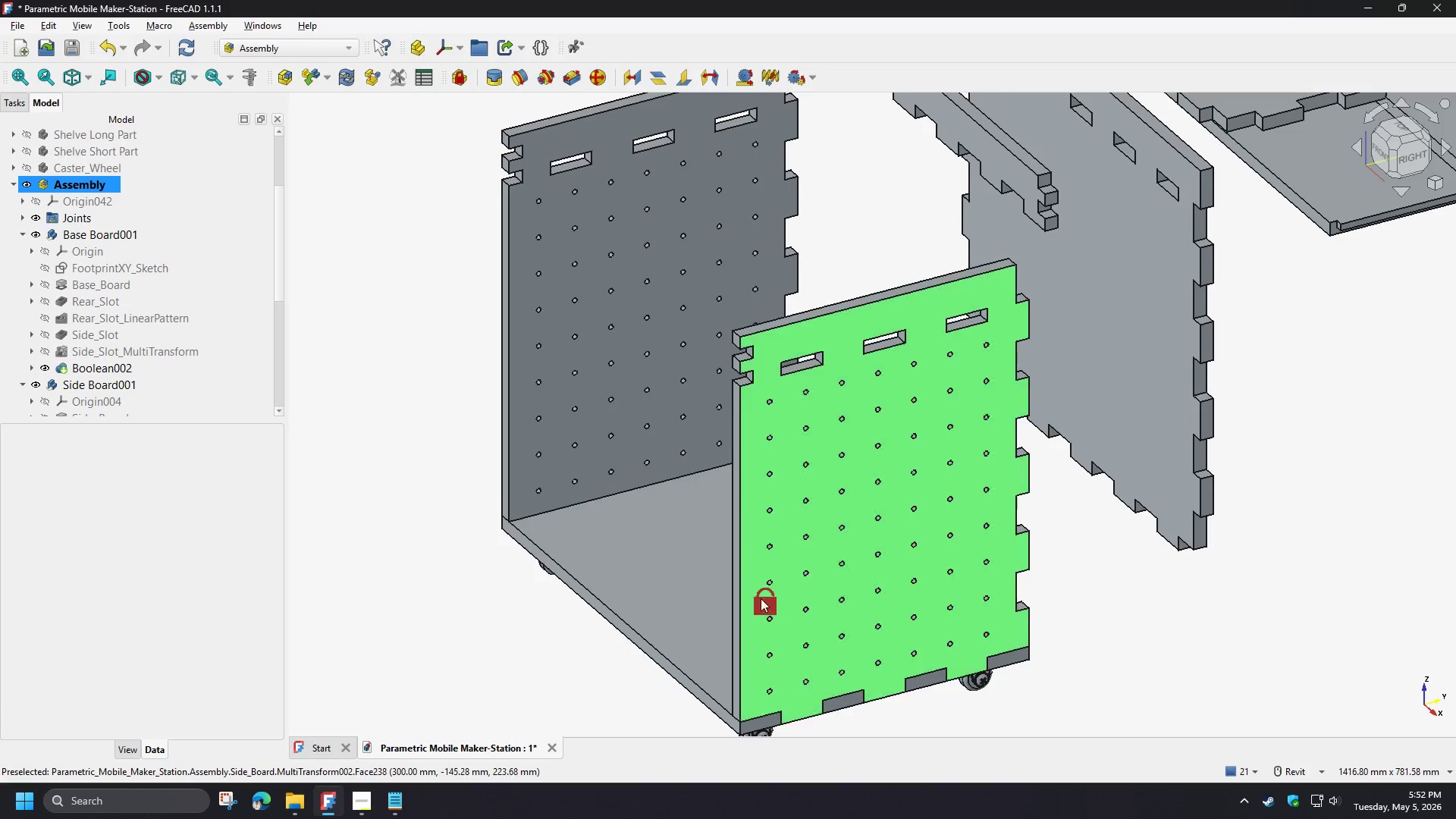 
left_click_drag(start_coordinate=[752, 600], to_coordinate=[745, 493])
 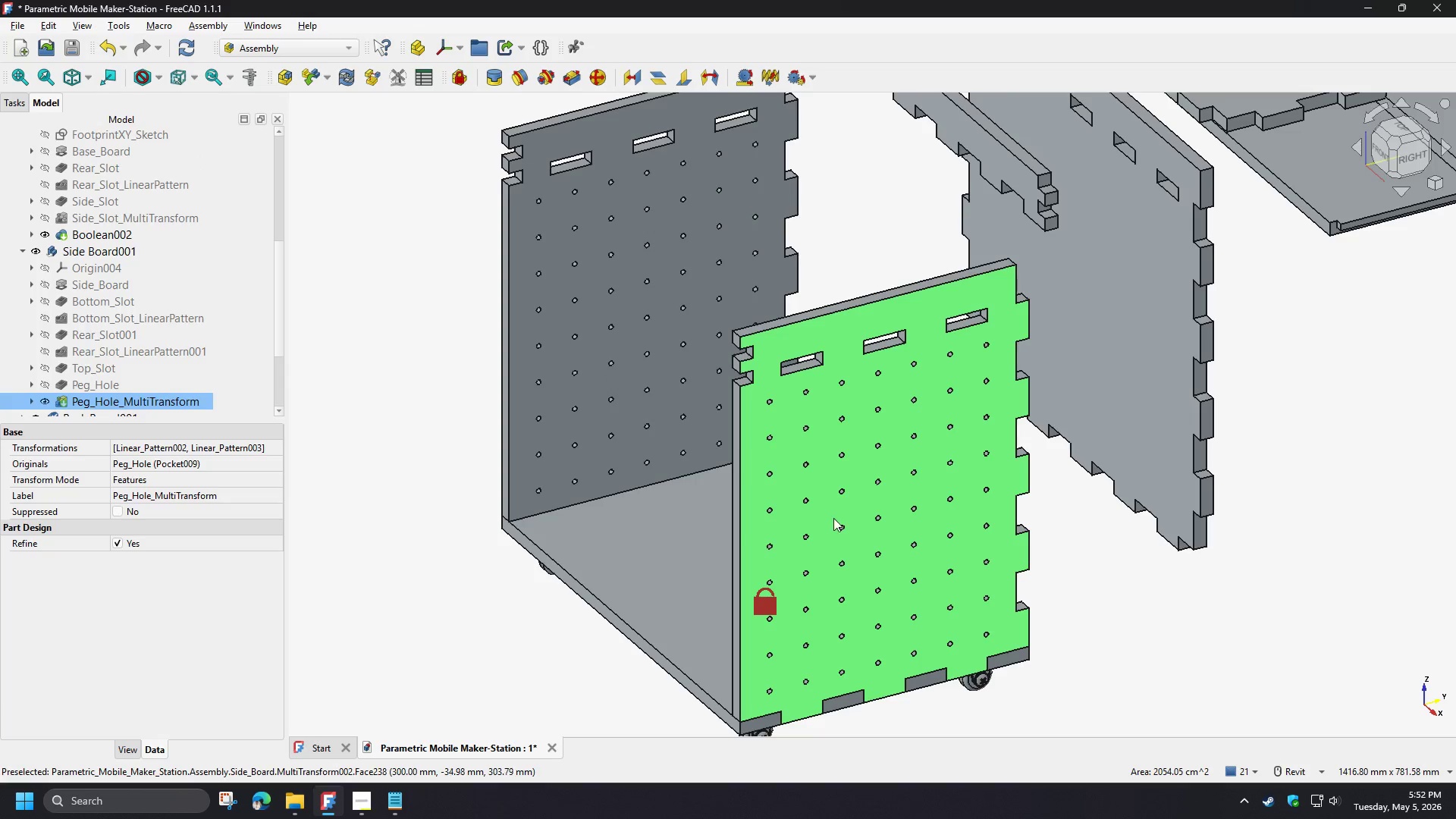 
hold_key(key=ShiftLeft, duration=1.5)
 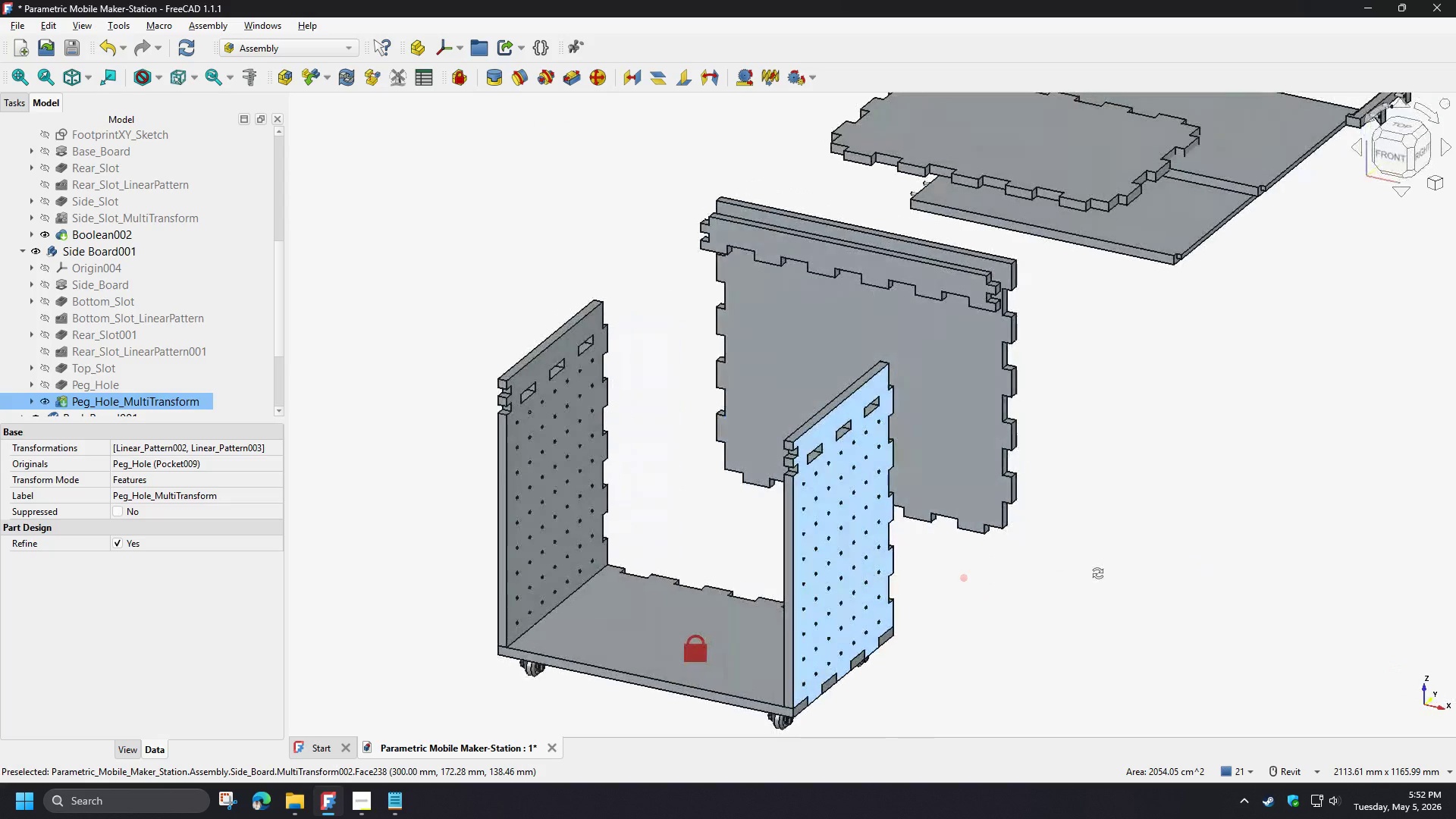 
scroll: coordinate [732, 524], scroll_direction: down, amount: 2.0
 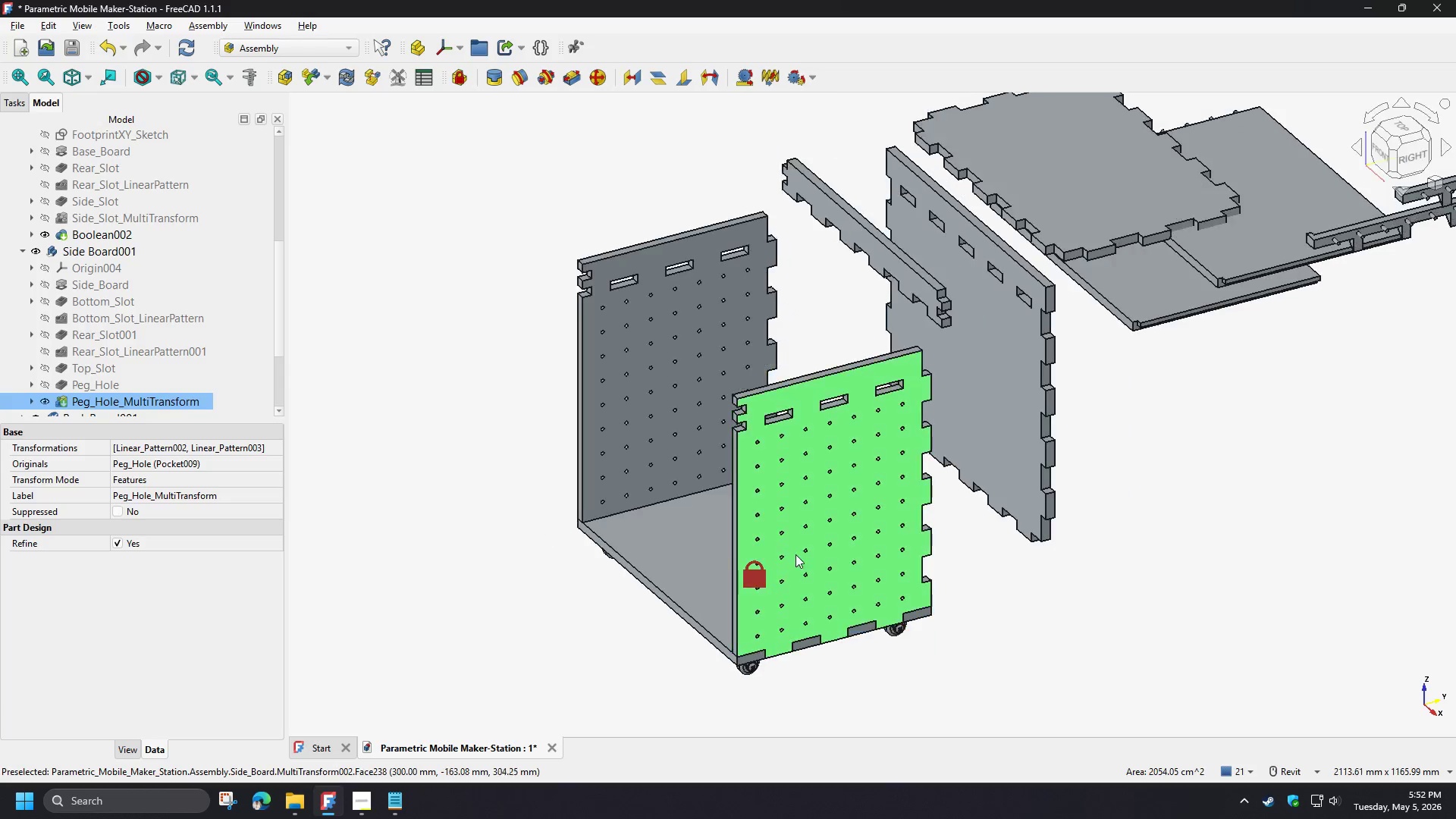 
hold_key(key=ShiftLeft, duration=1.17)
 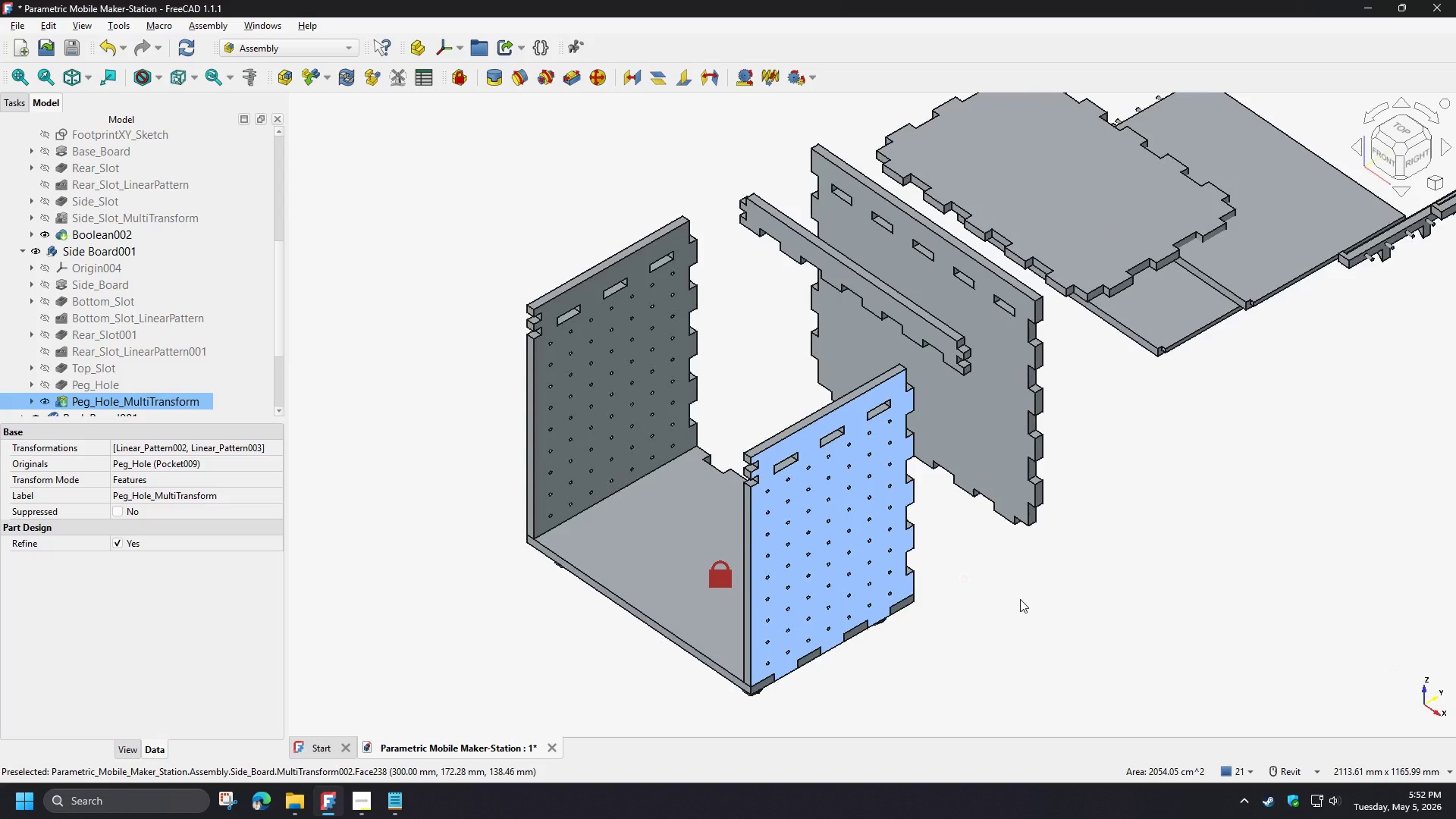 
wait(12.88)
 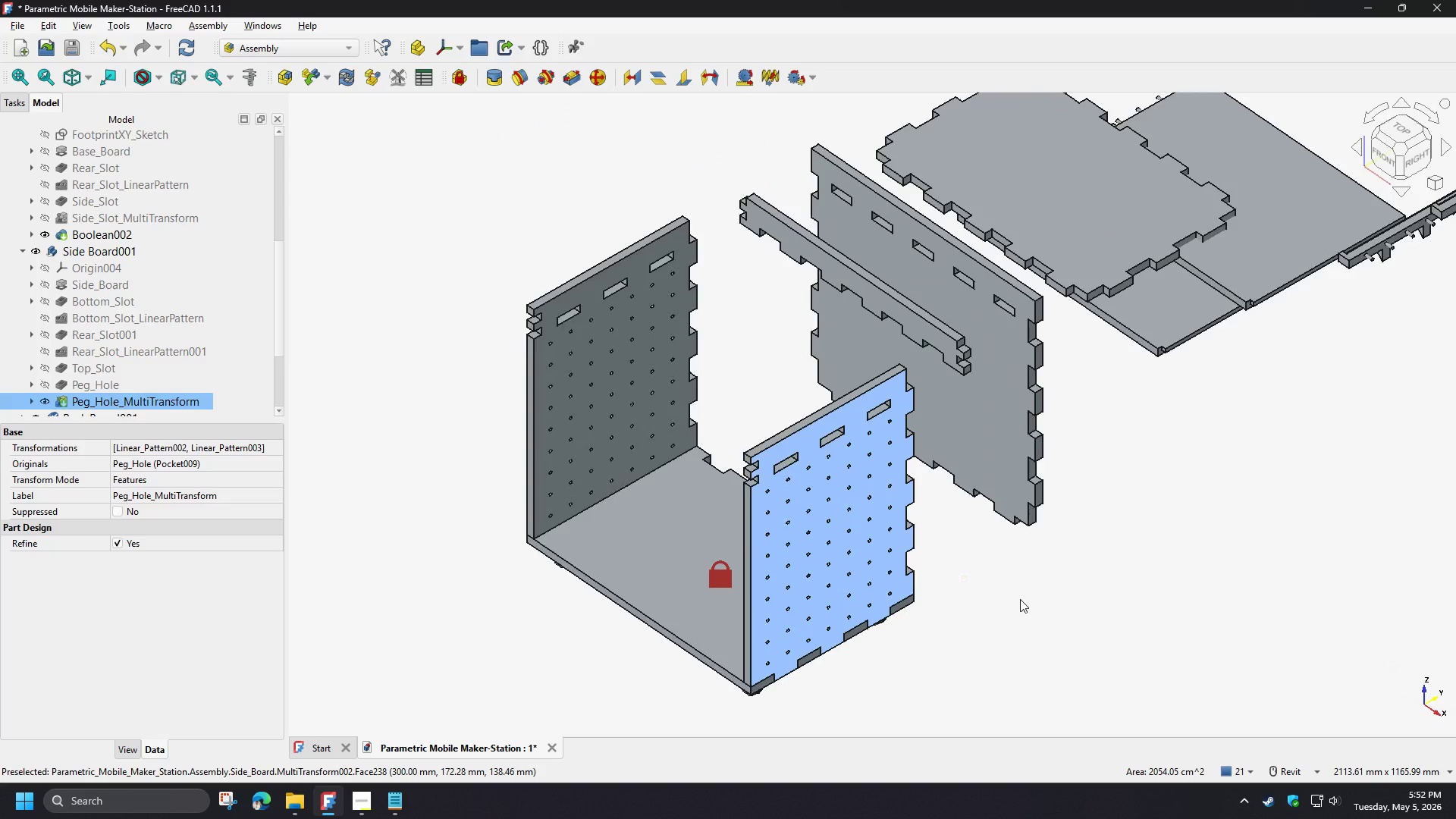 
left_click([1014, 576])
 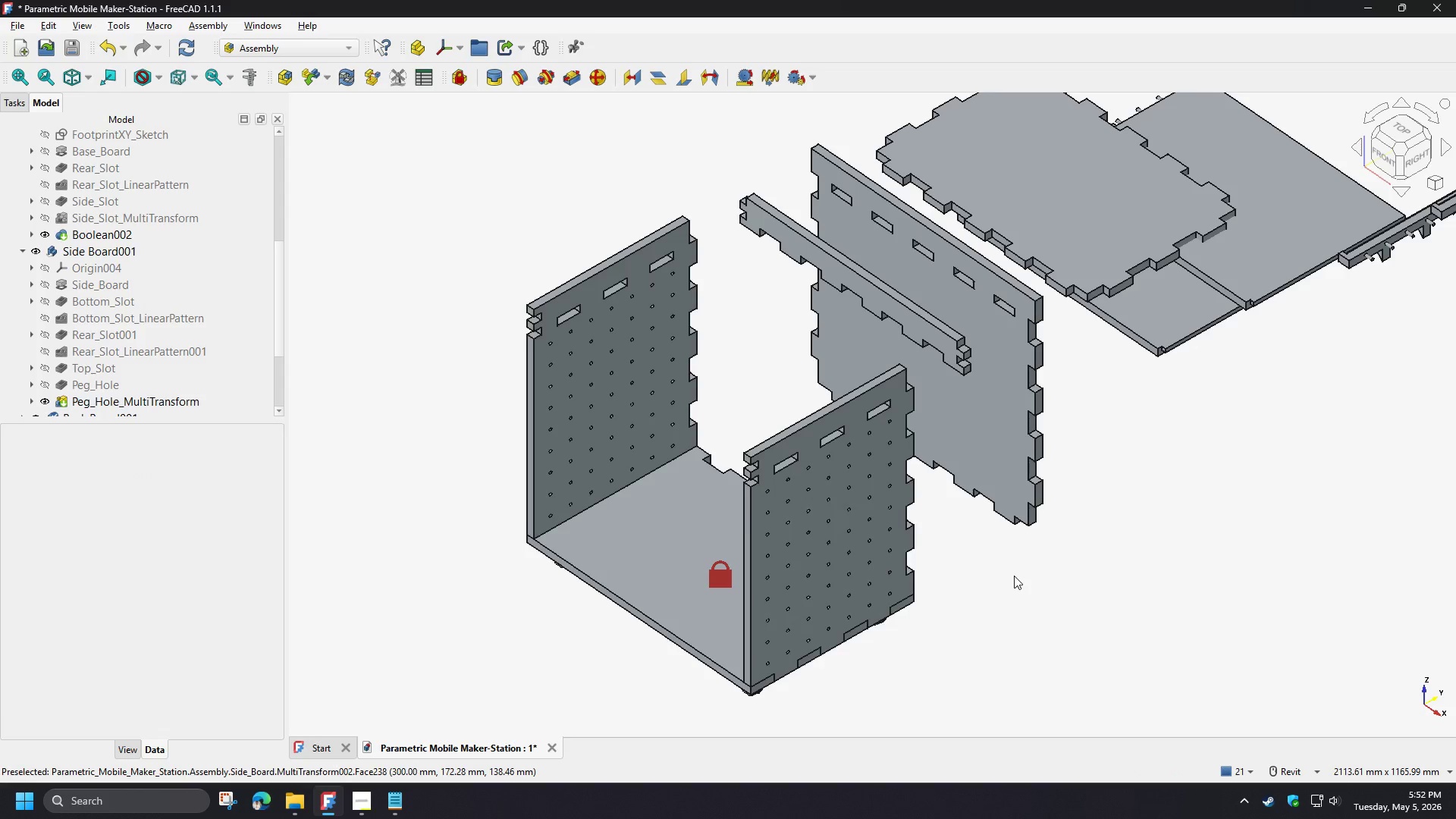 
hold_key(key=ShiftLeft, duration=1.52)
 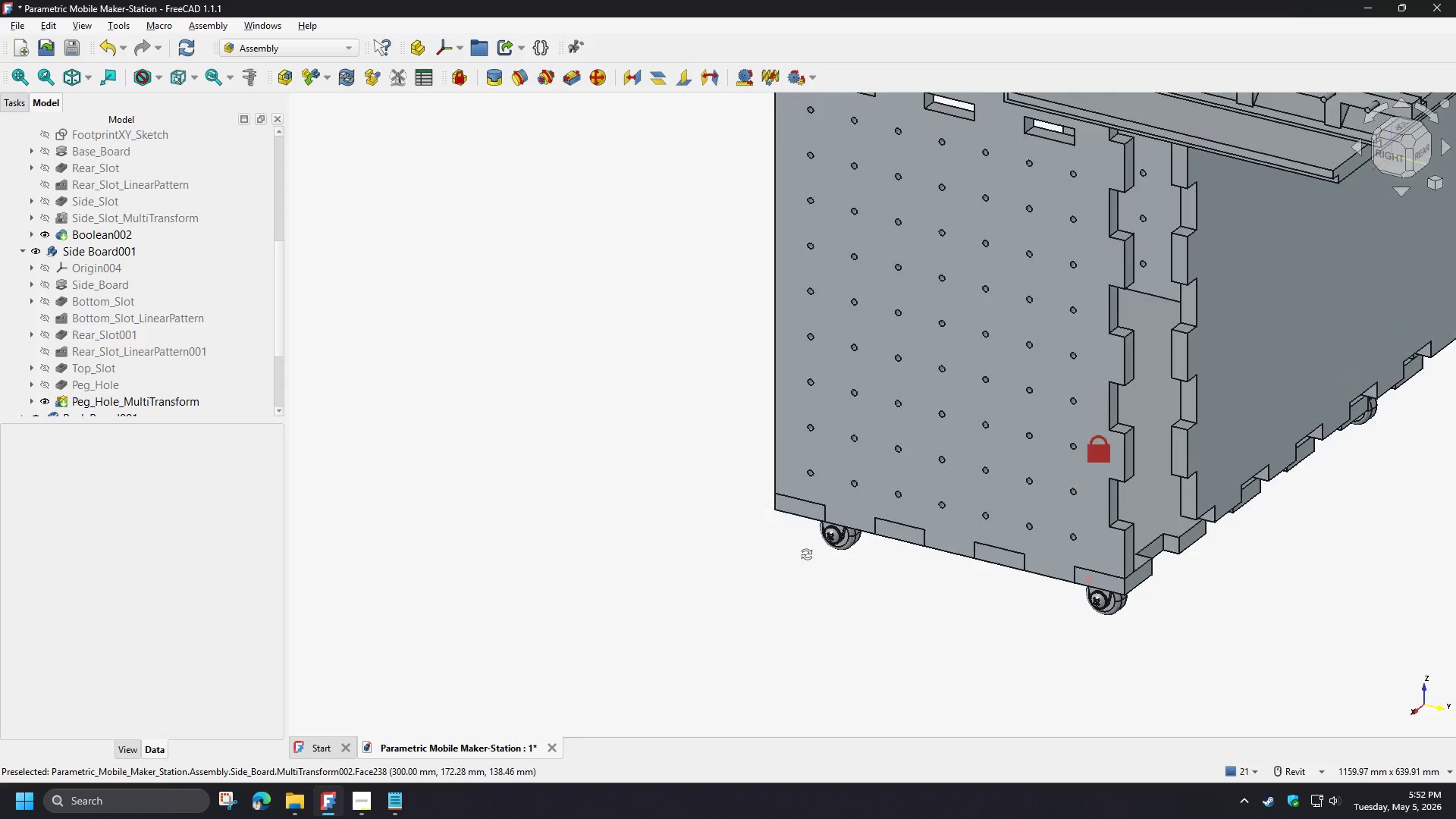 
scroll: coordinate [1014, 576], scroll_direction: up, amount: 3.0
 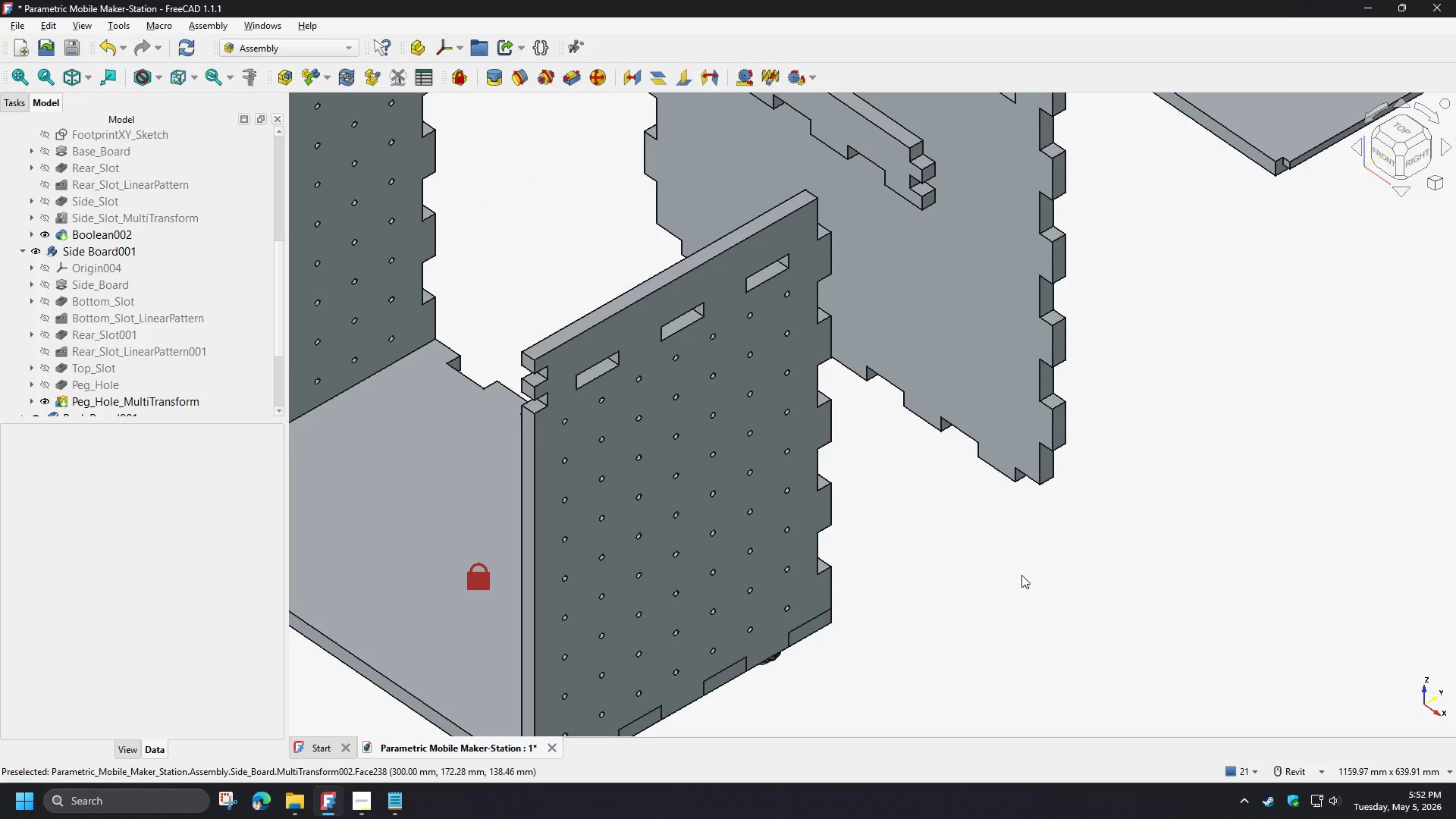 
key(Shift+ShiftLeft)
 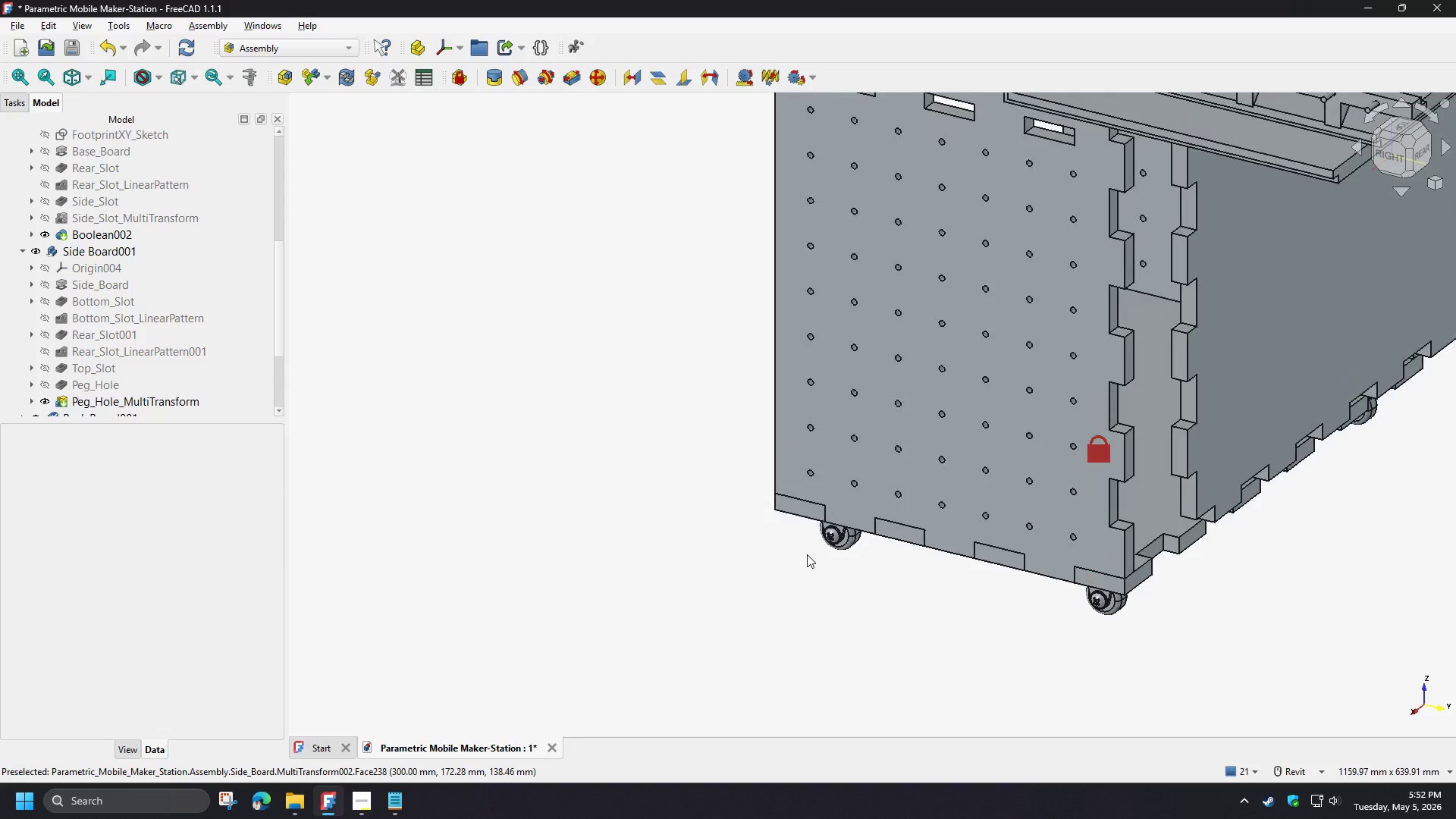 
key(Shift+ShiftLeft)
 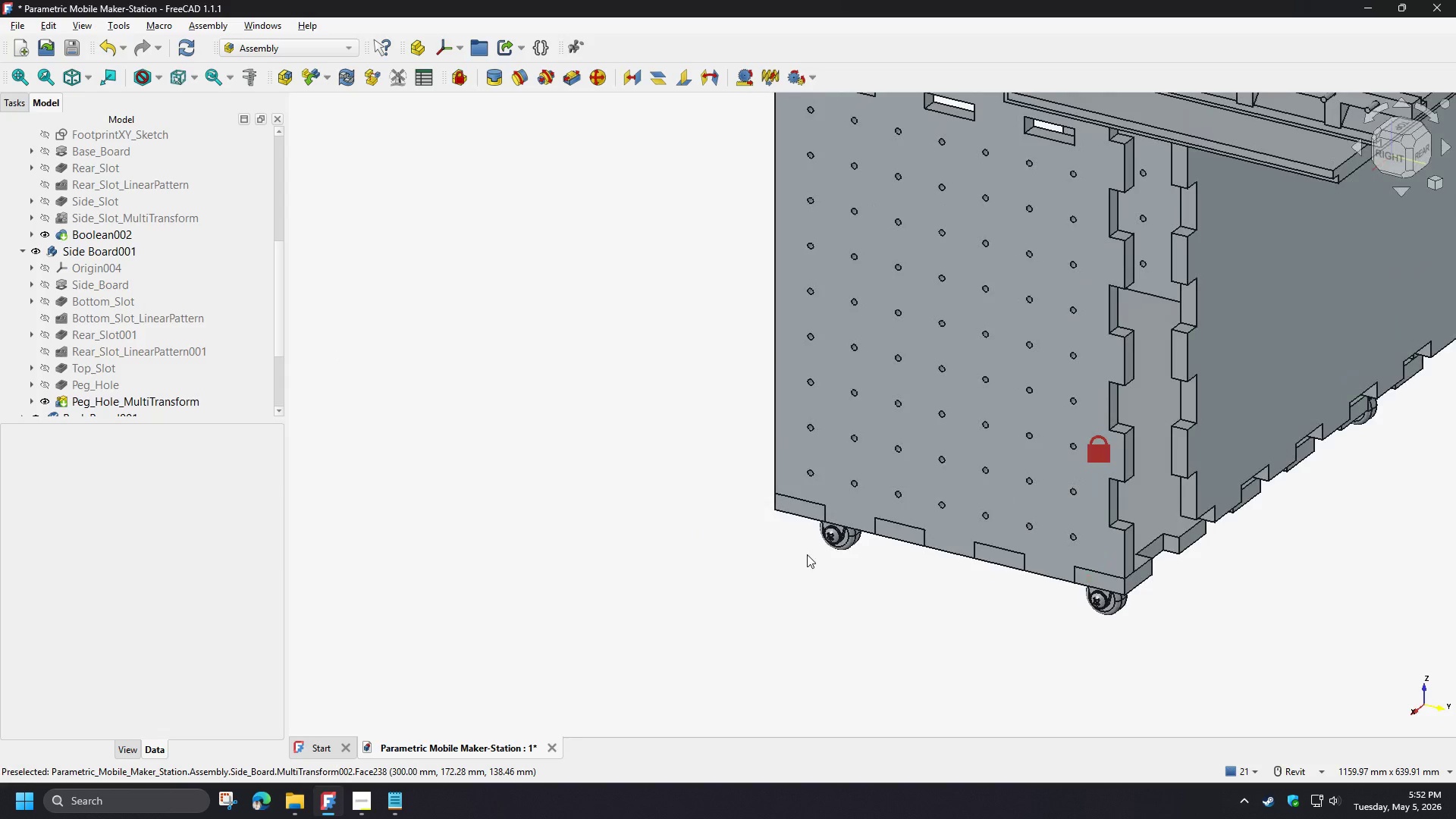 
key(Shift+ShiftLeft)
 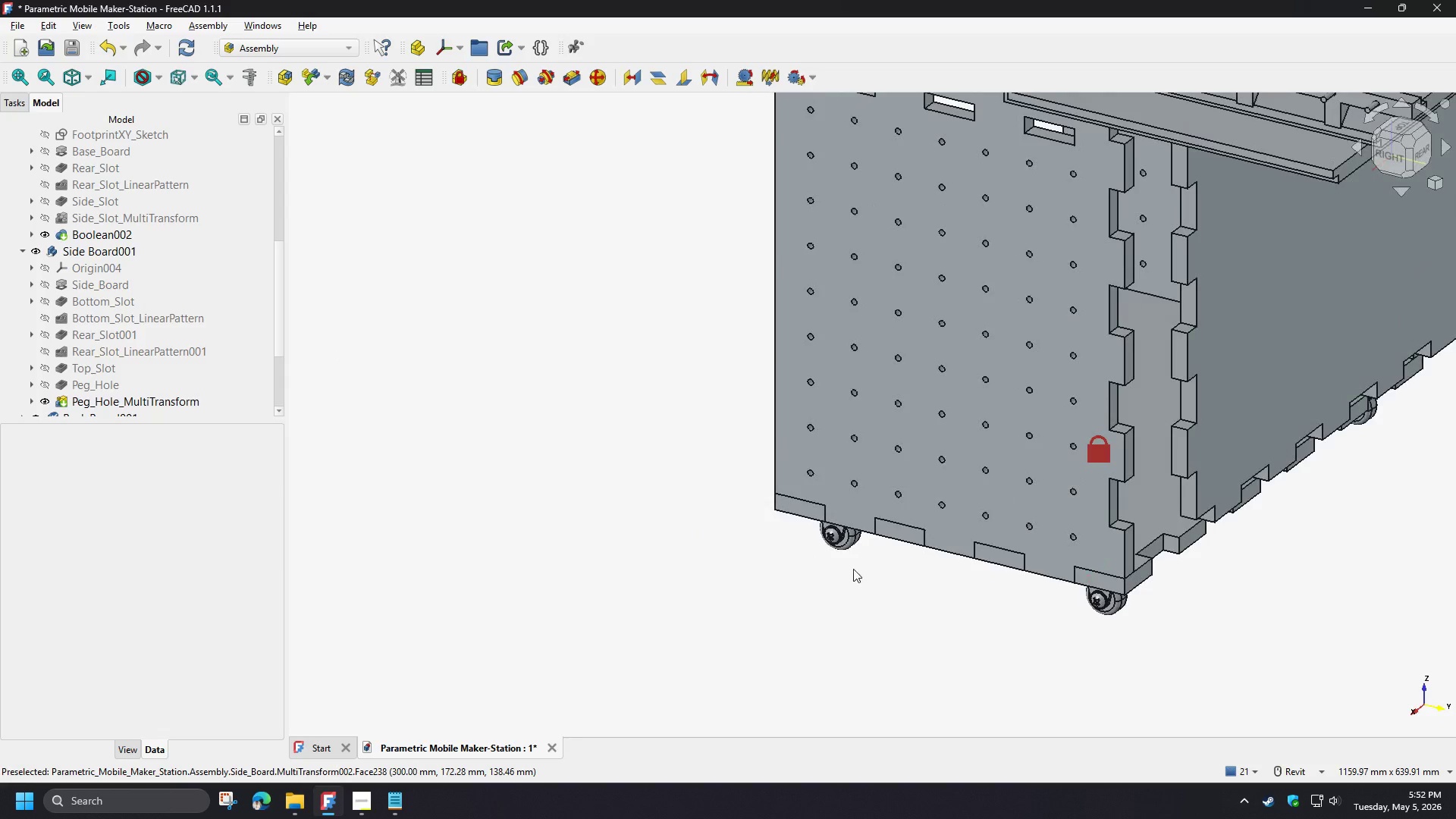 
key(Shift+ShiftLeft)
 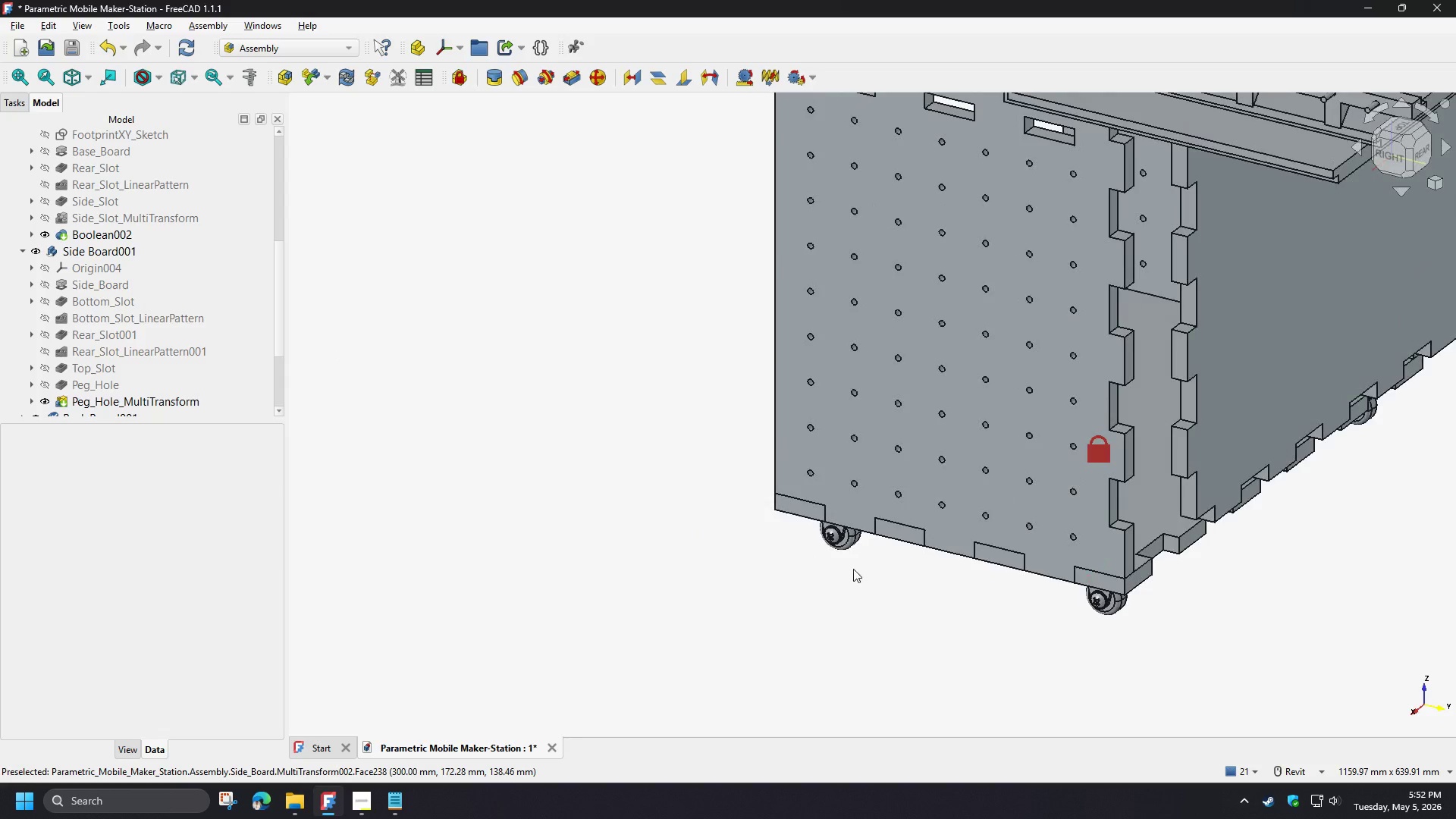 
key(Shift+ShiftLeft)
 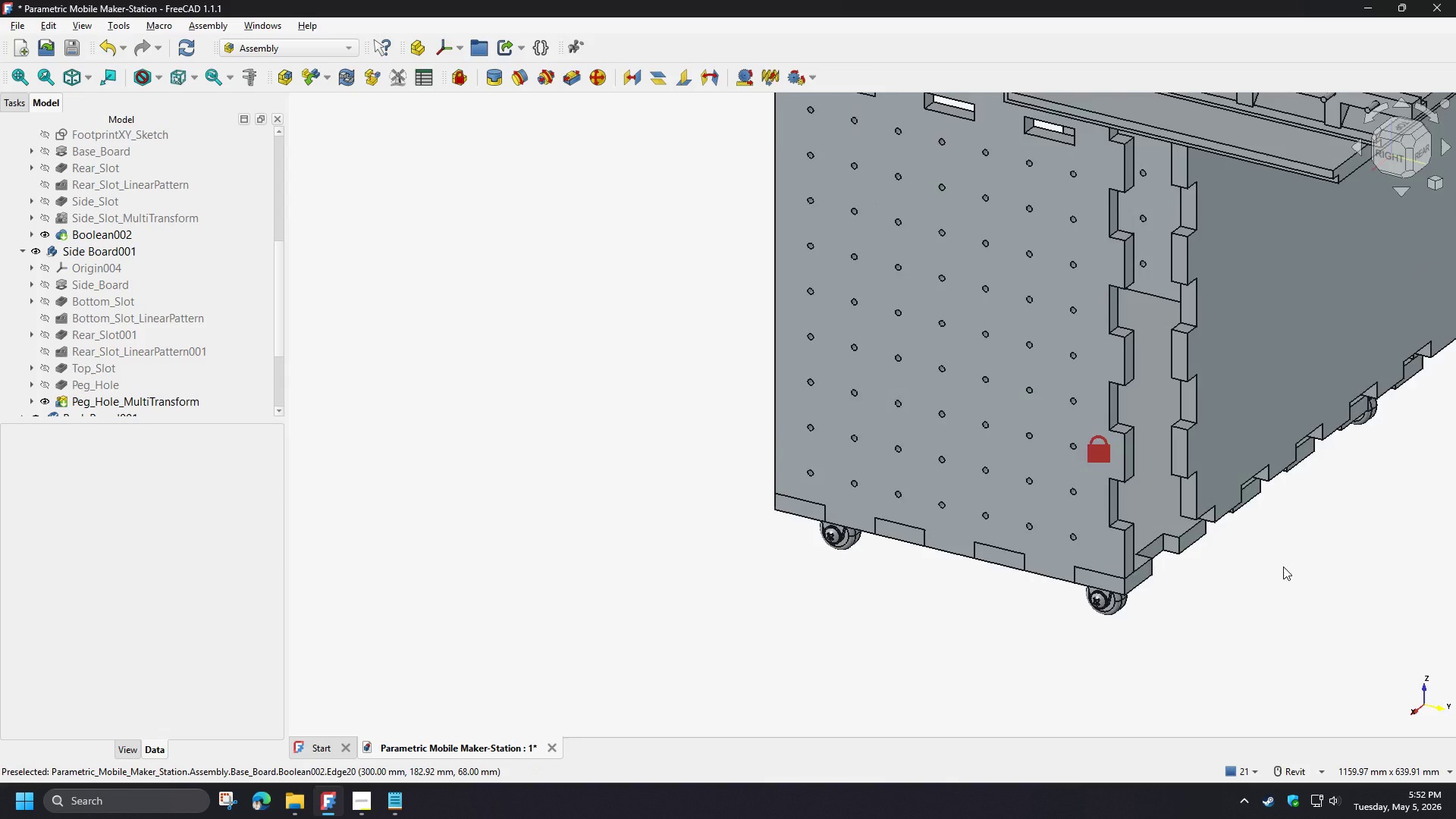 
hold_key(key=ShiftLeft, duration=1.05)
 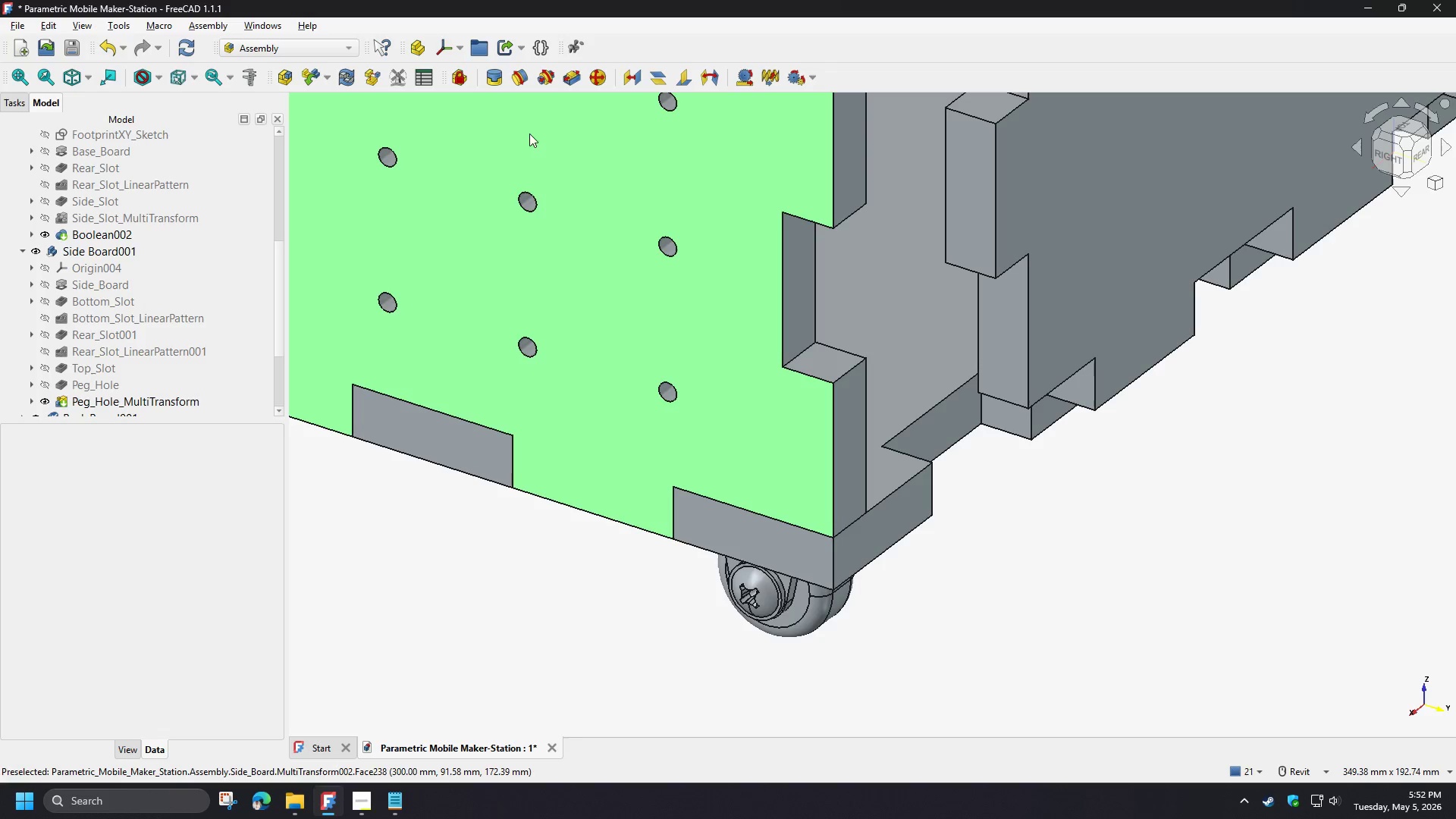 
scroll: coordinate [1225, 552], scroll_direction: up, amount: 6.0
 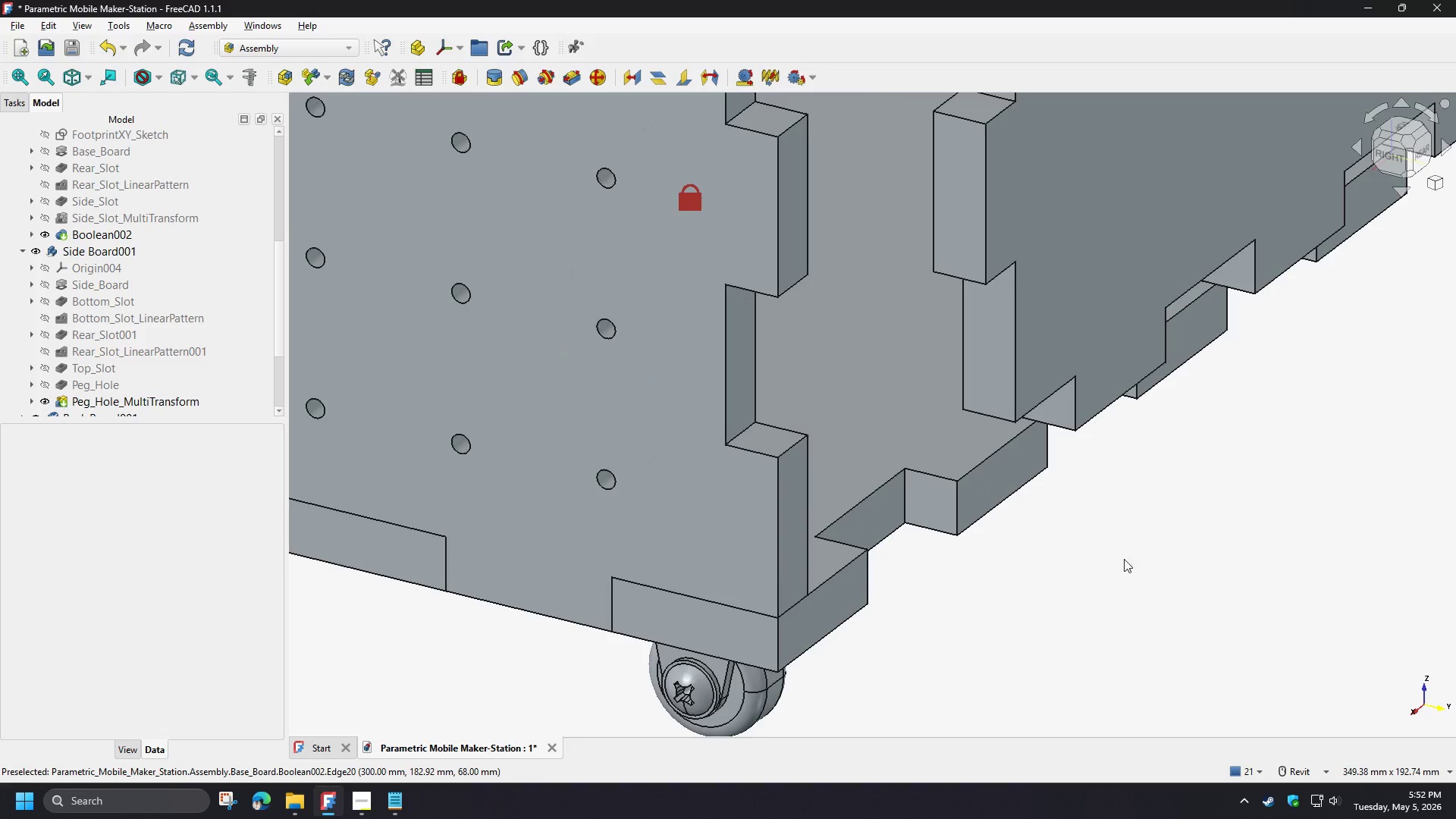 
left_click([497, 78])
 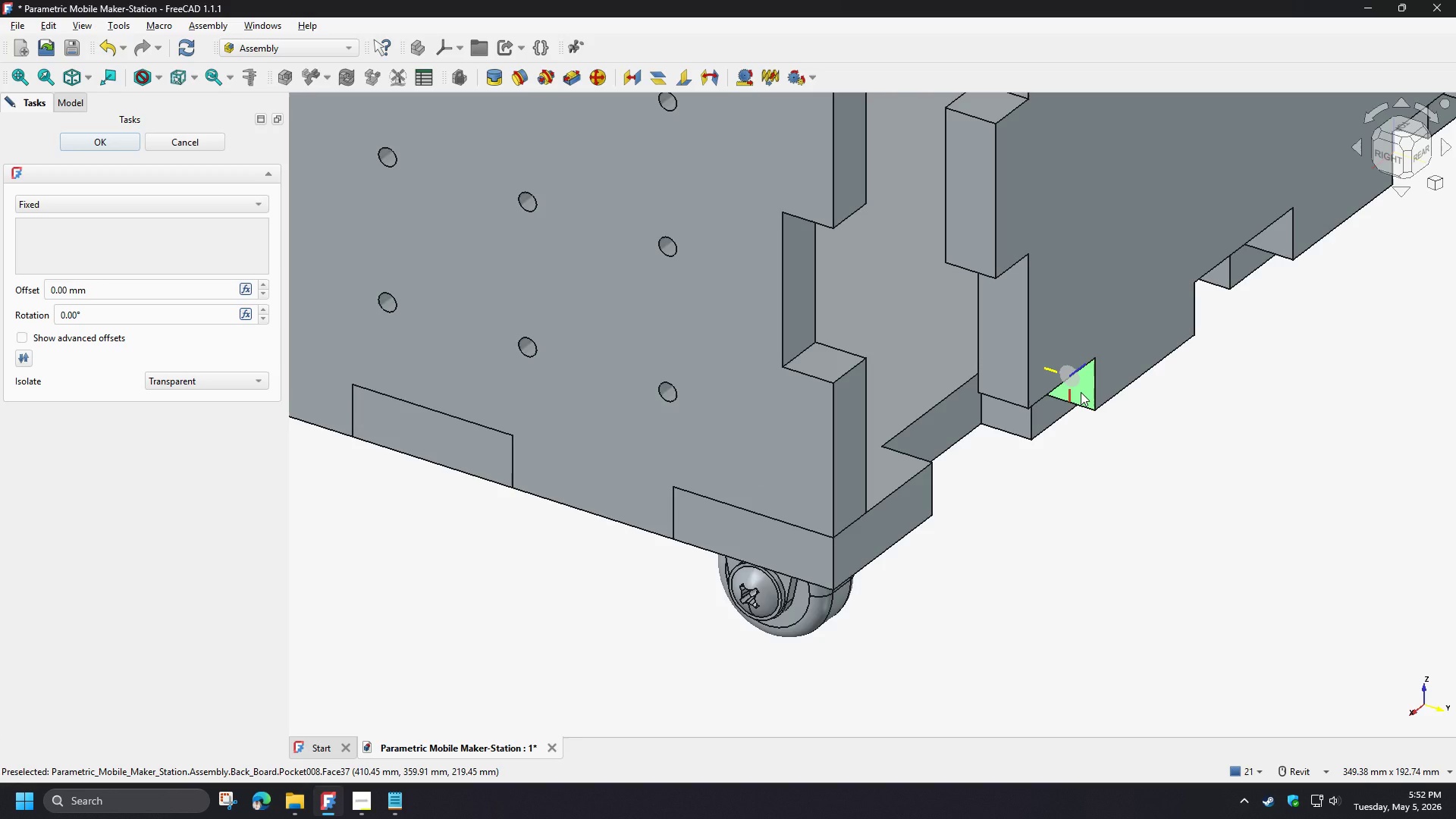 
left_click([1081, 392])
 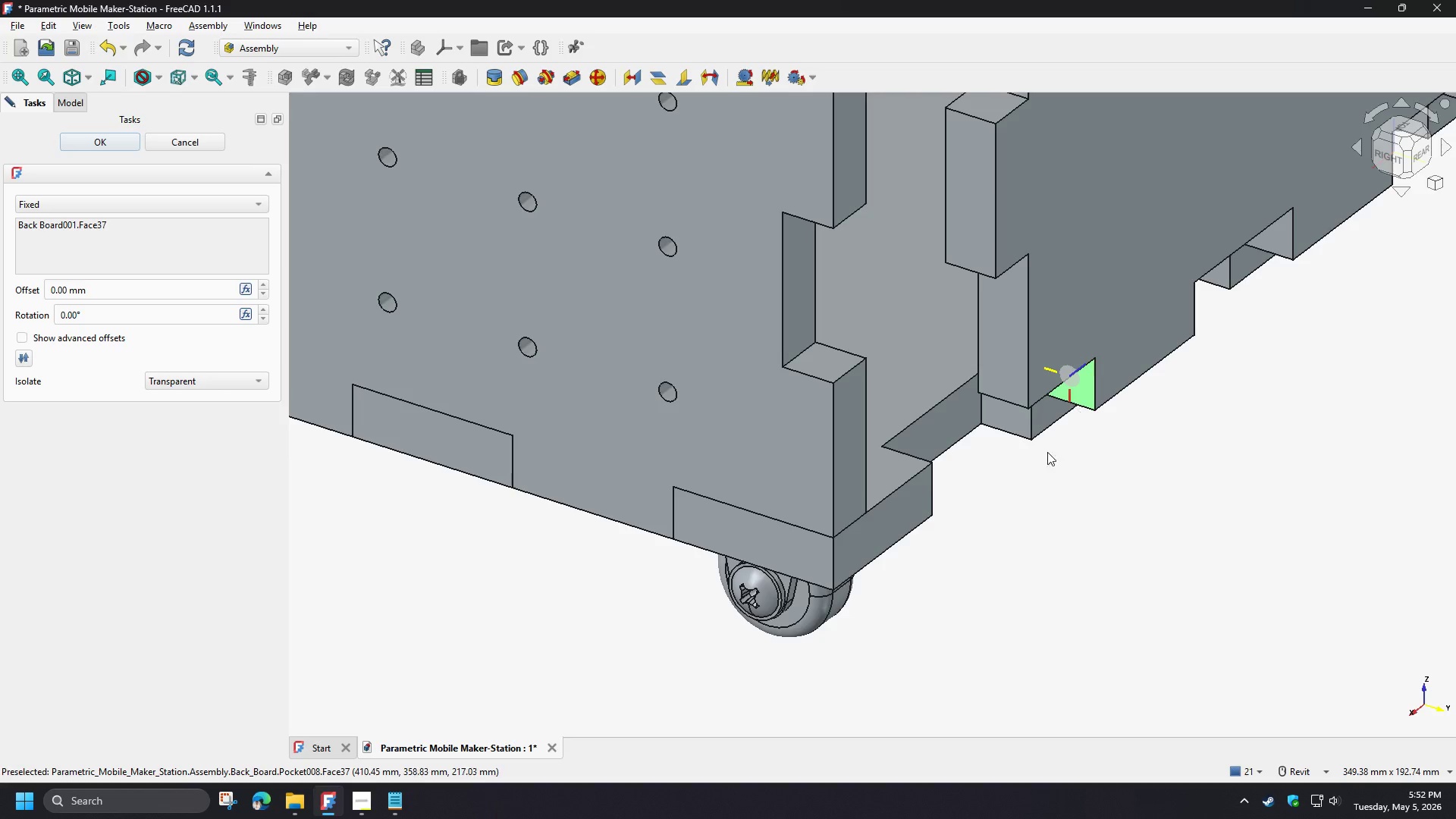 
hold_key(key=ShiftLeft, duration=0.91)
 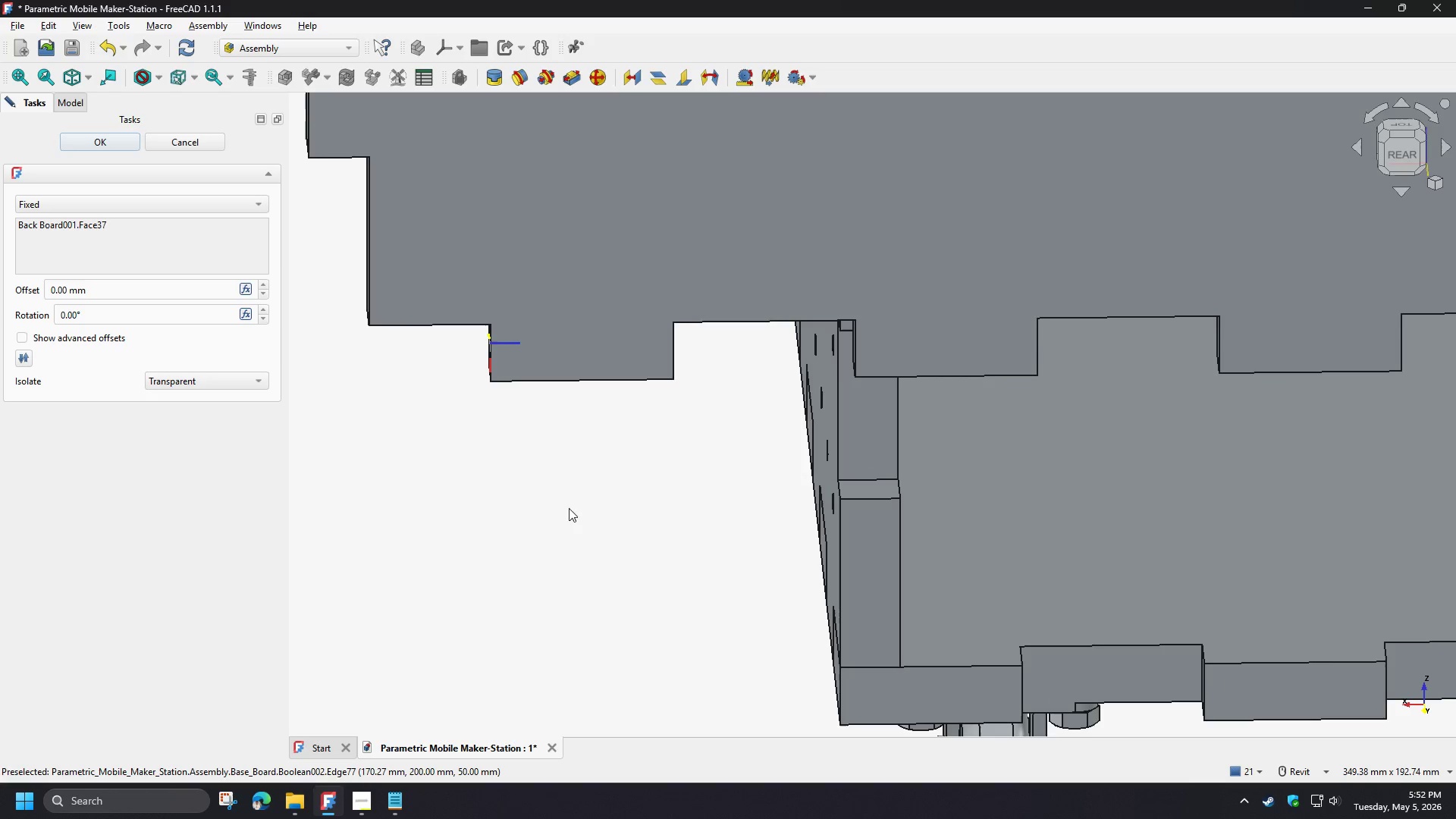 
hold_key(key=ShiftLeft, duration=1.31)
scroll: coordinate [607, 514], scroll_direction: down, amount: 2.0
 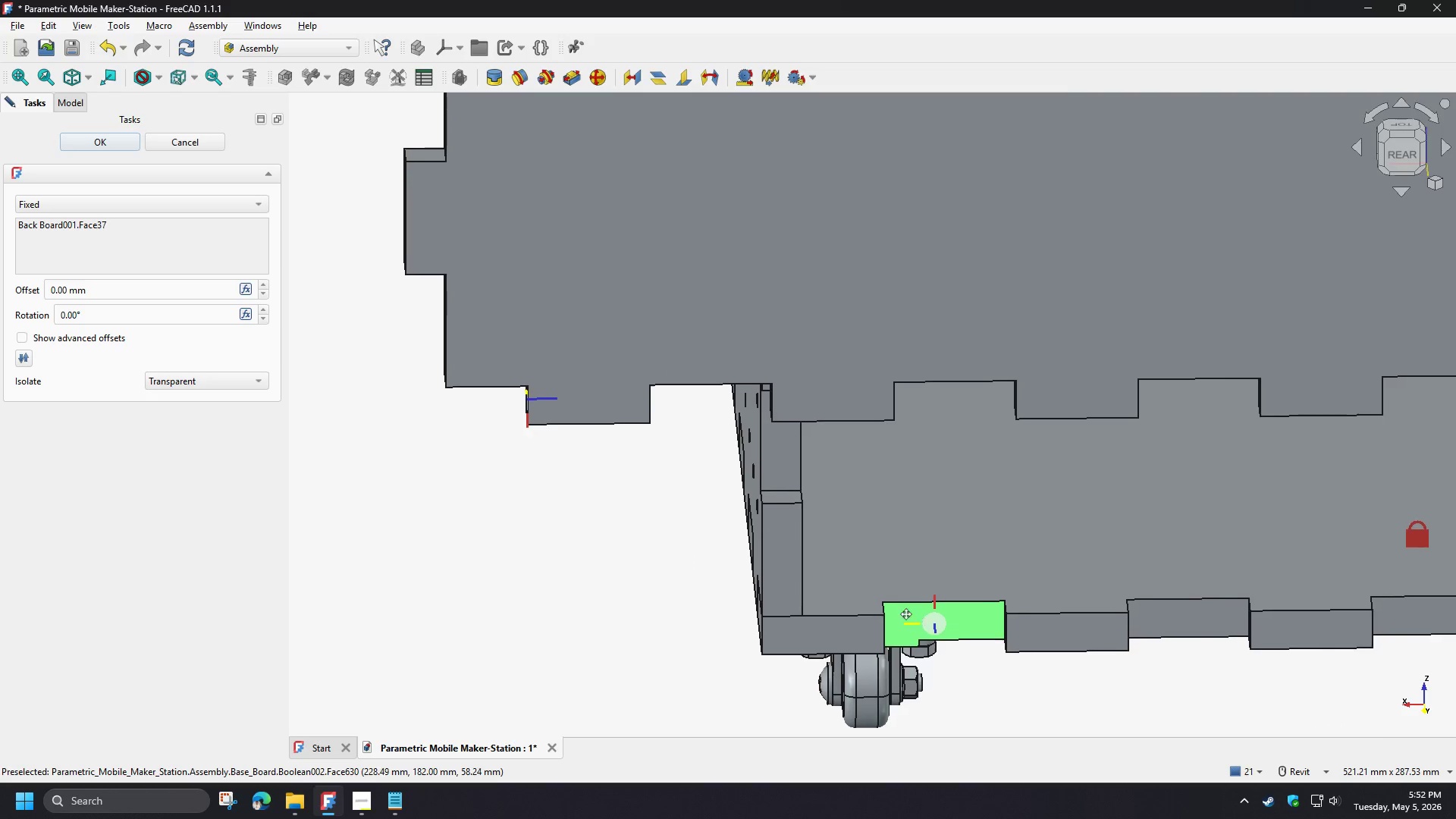 
hold_key(key=ShiftLeft, duration=0.84)
 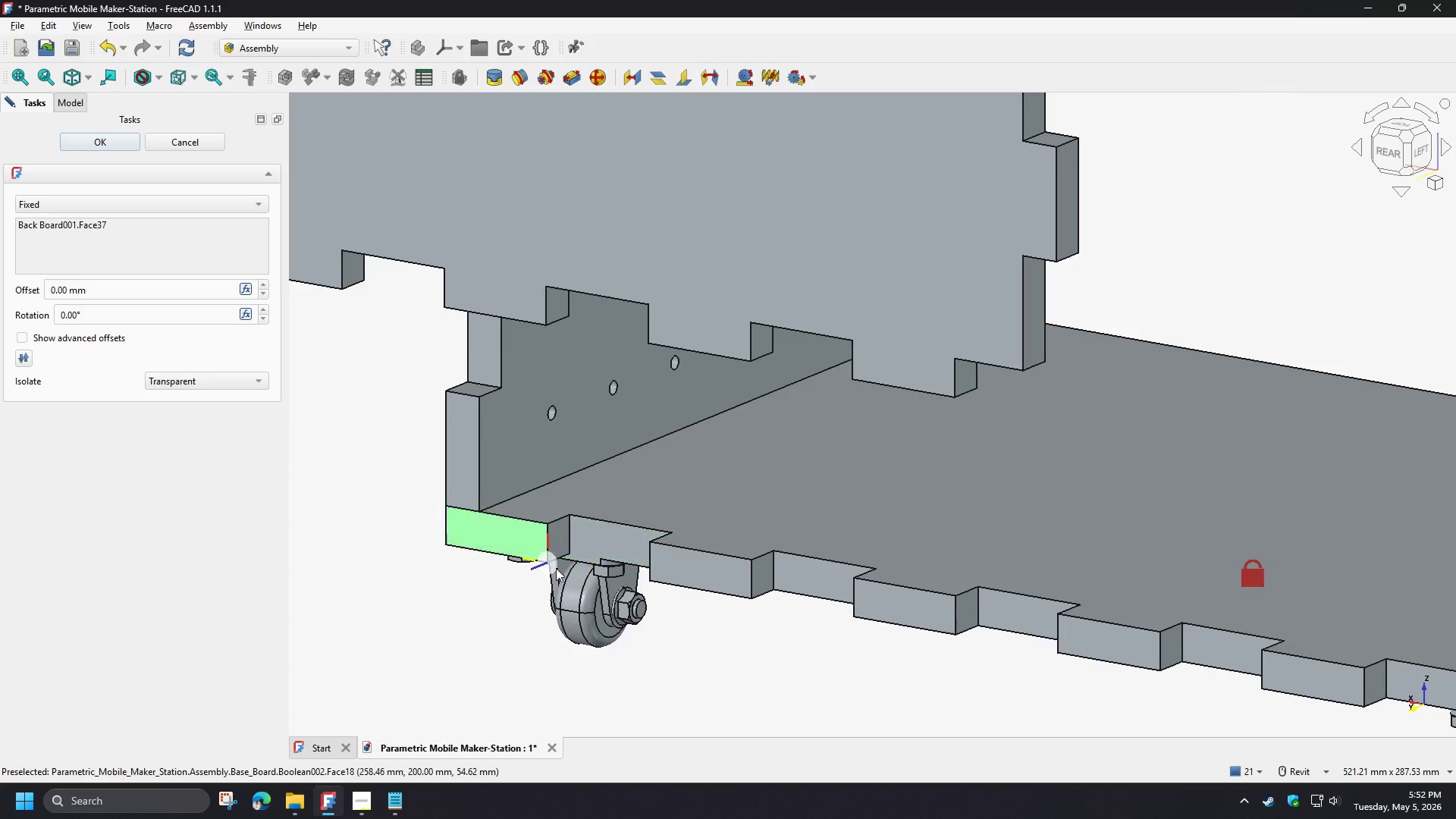 
scroll: coordinate [557, 560], scroll_direction: up, amount: 3.0
 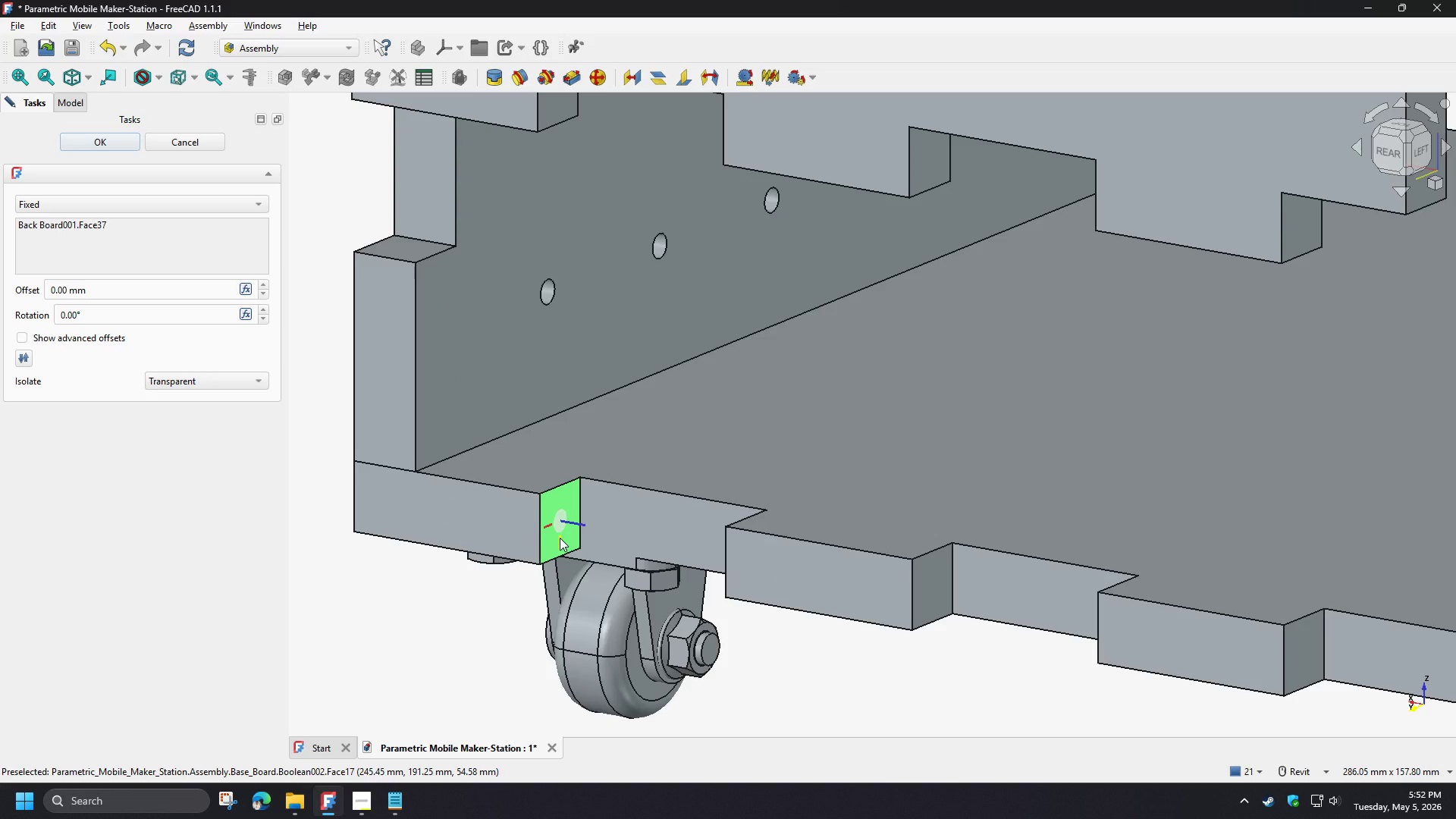 
left_click([560, 538])
 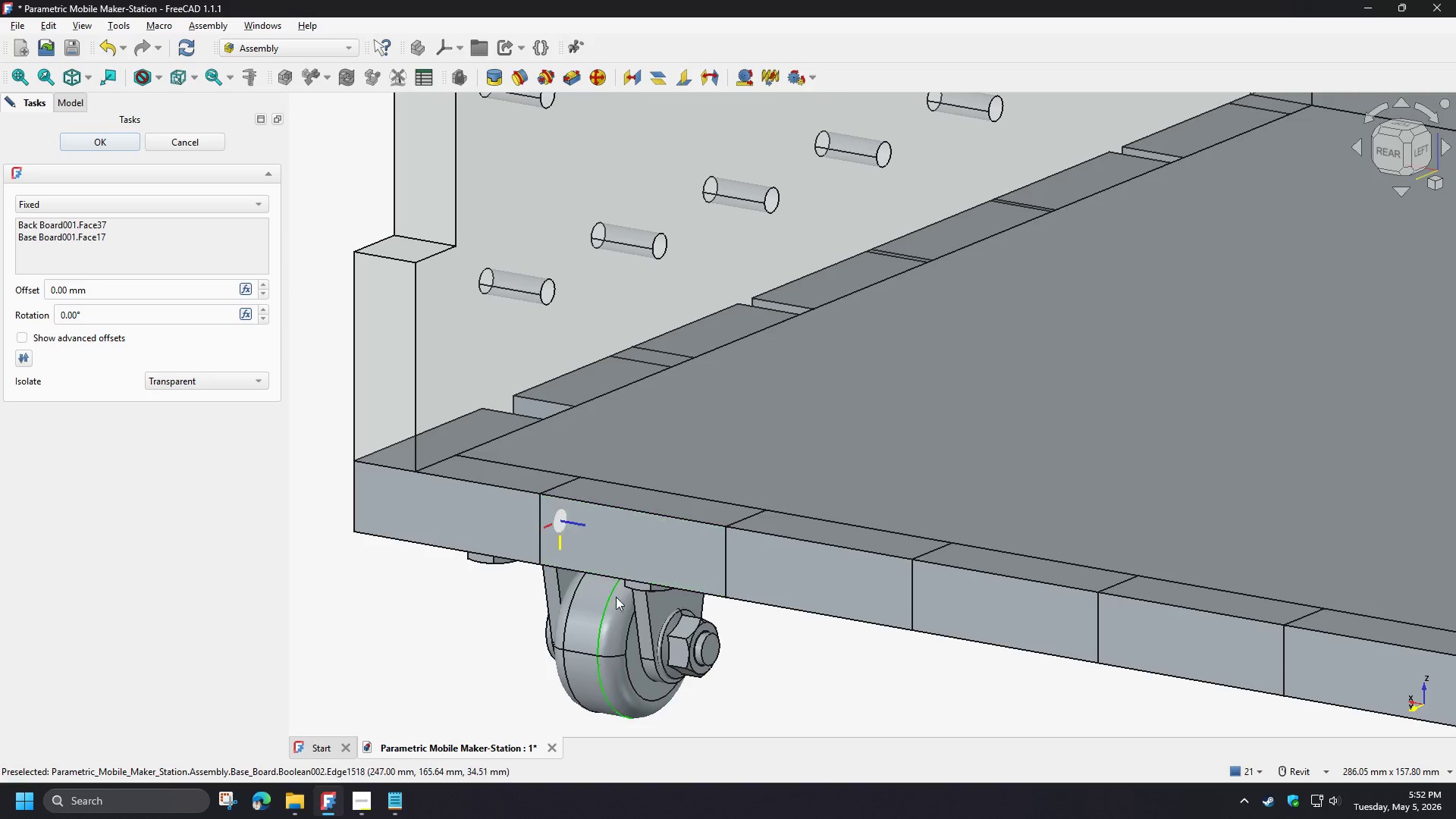 
hold_key(key=ShiftLeft, duration=1.41)
 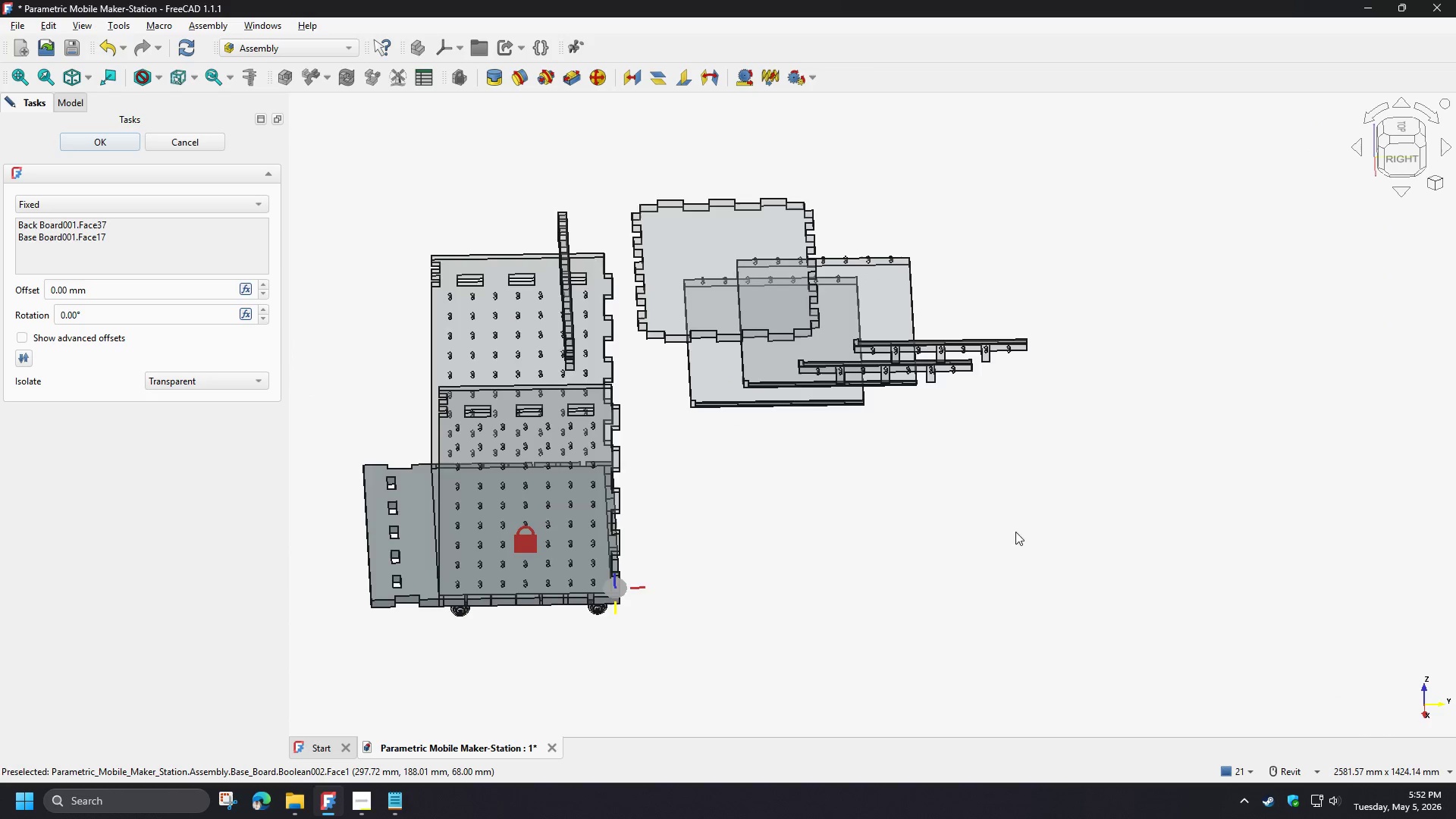 
scroll: coordinate [625, 584], scroll_direction: down, amount: 7.0
 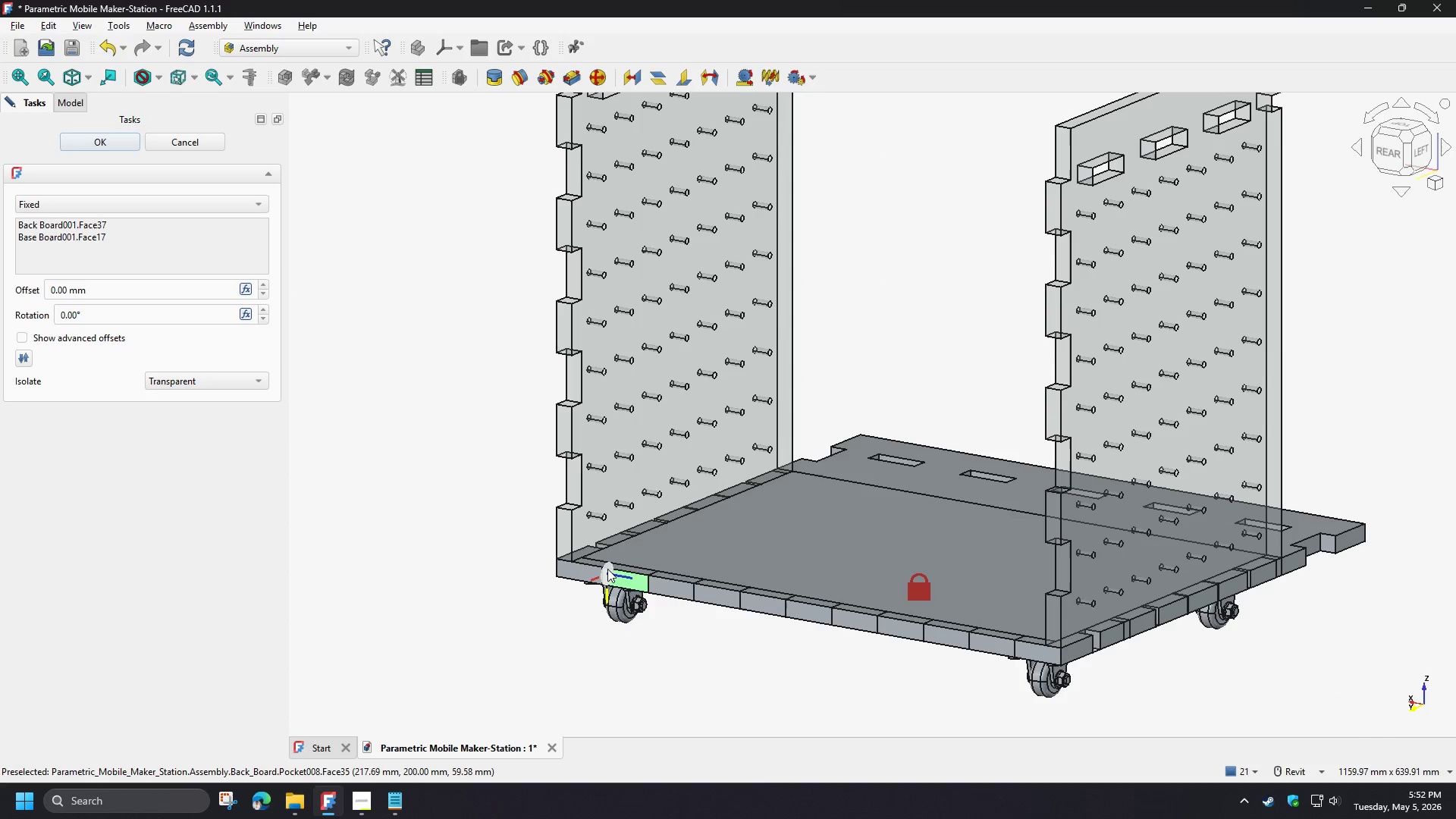 
hold_key(key=ShiftLeft, duration=1.83)
scroll: coordinate [630, 543], scroll_direction: down, amount: 2.0
 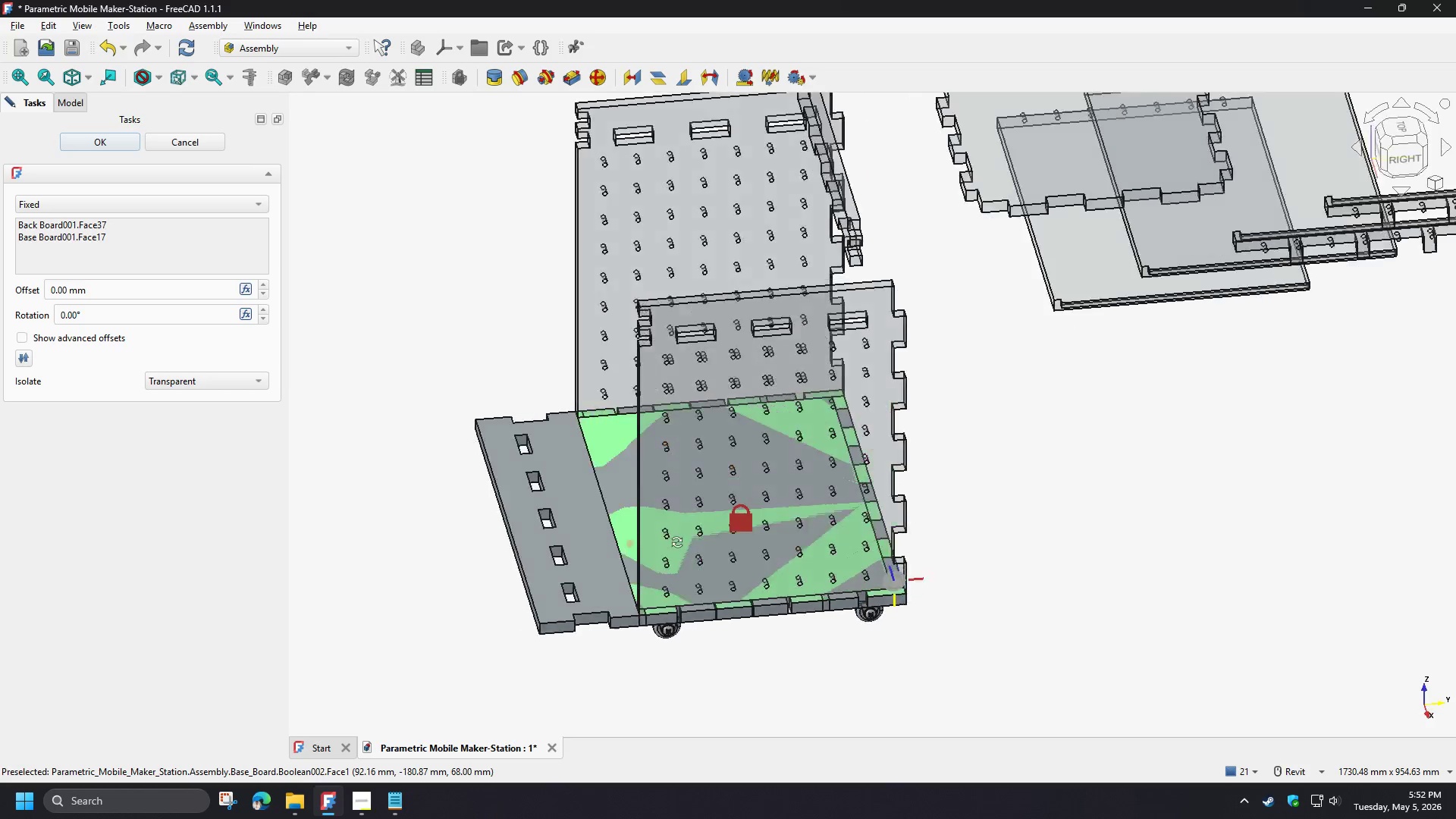 
hold_key(key=ShiftLeft, duration=0.8)
 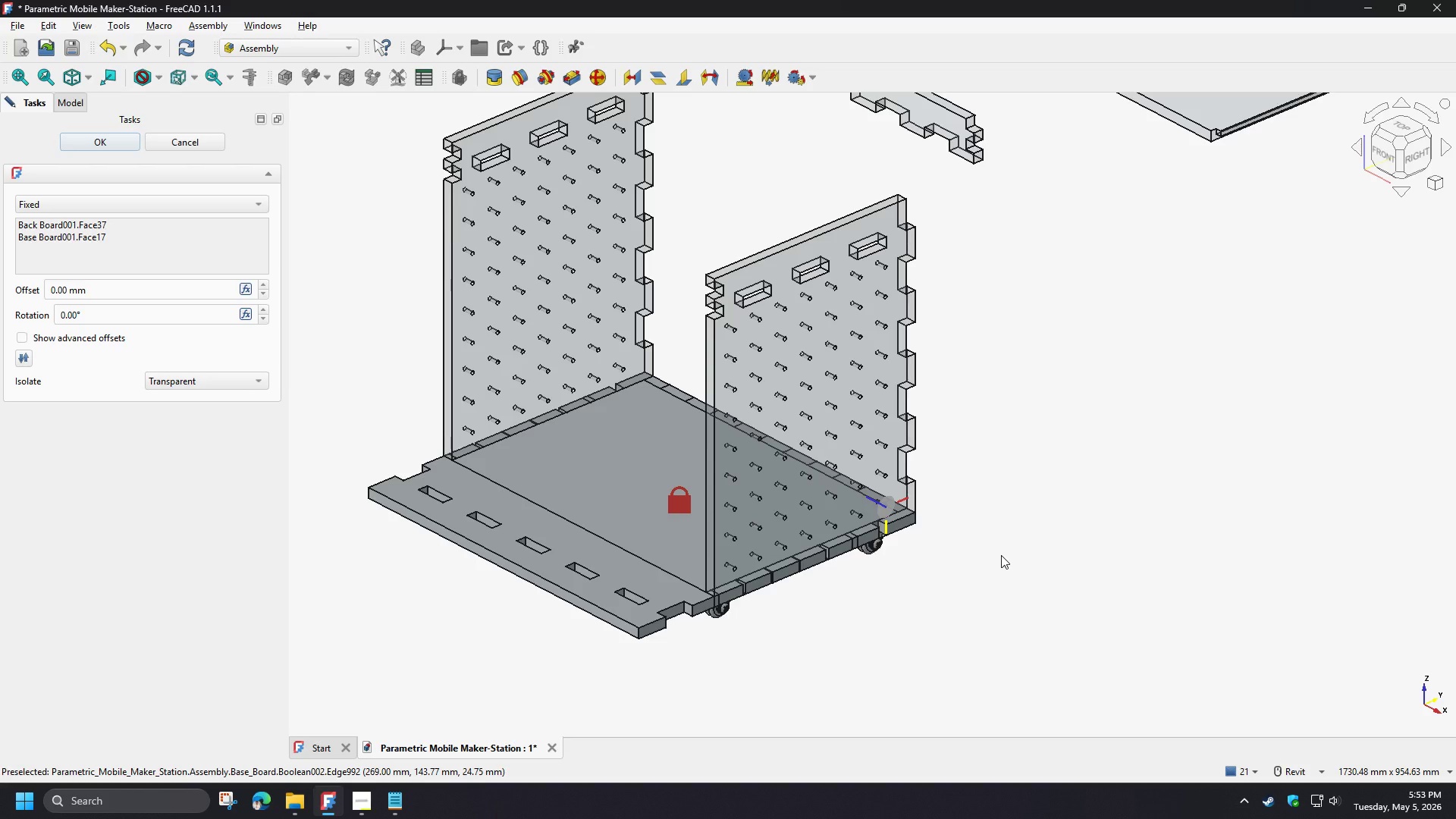 
wait(32.23)
 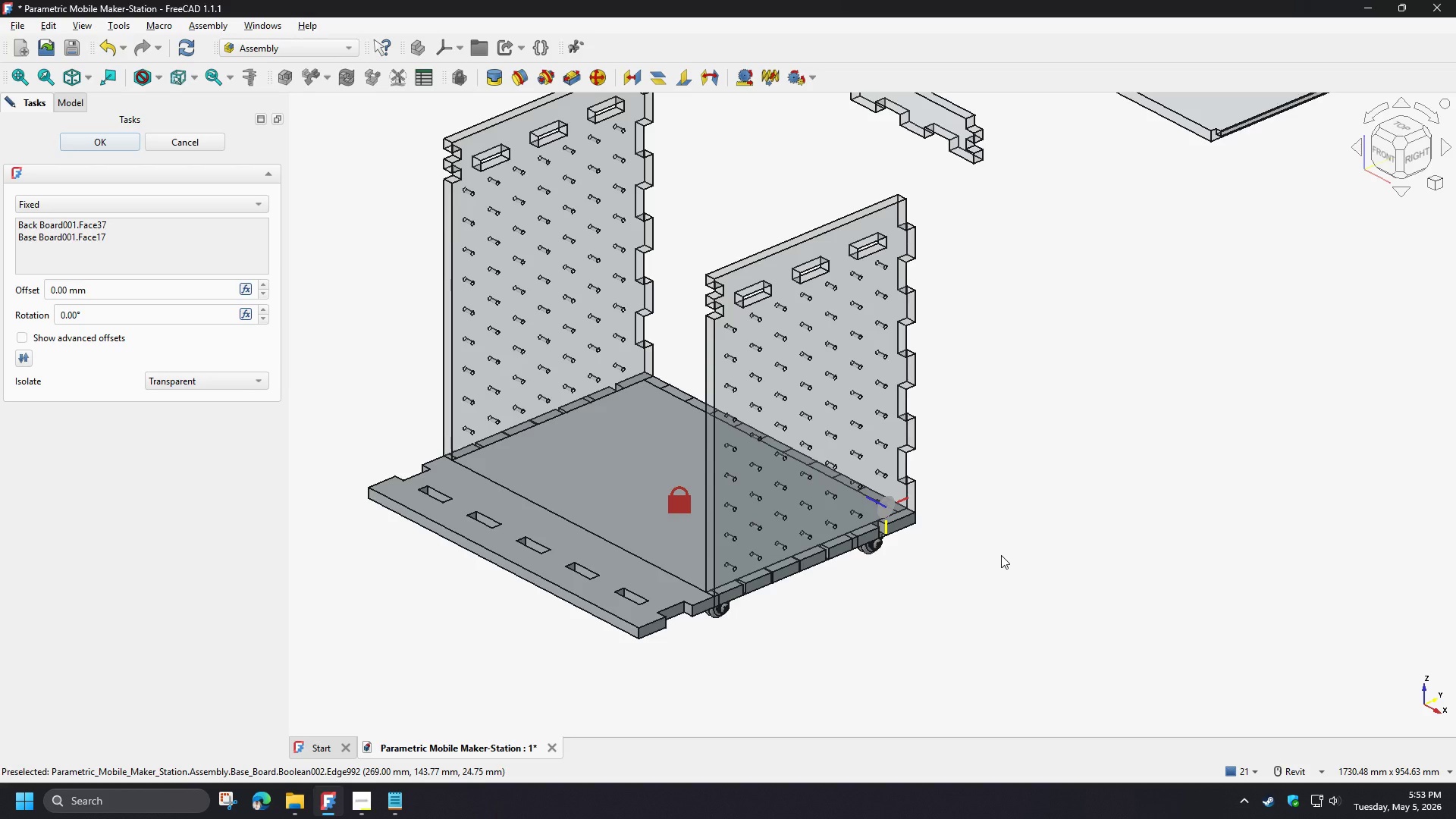 
hold_key(key=ShiftLeft, duration=0.48)
 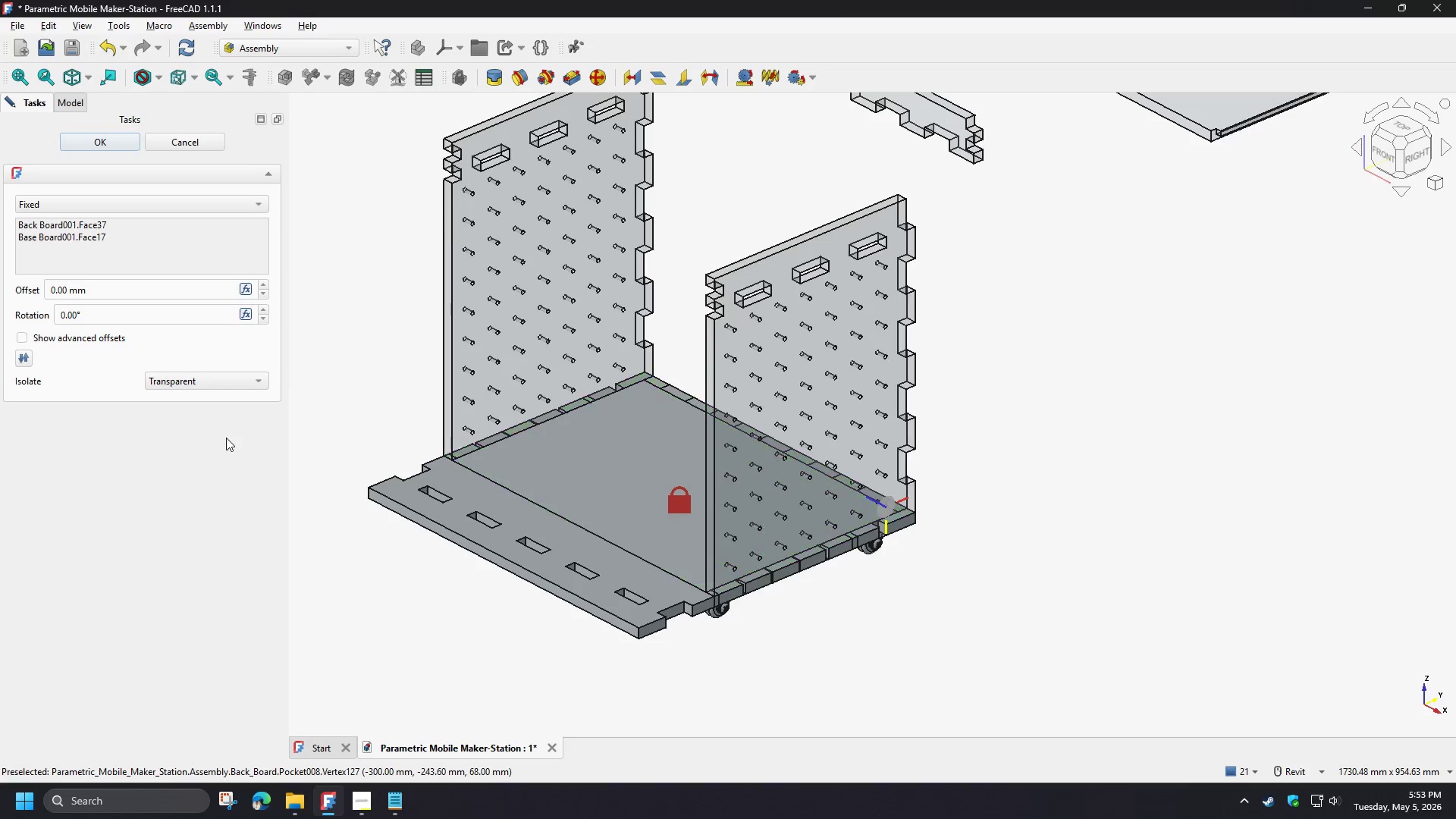 
left_click_drag(start_coordinate=[98, 312], to_coordinate=[27, 308])
 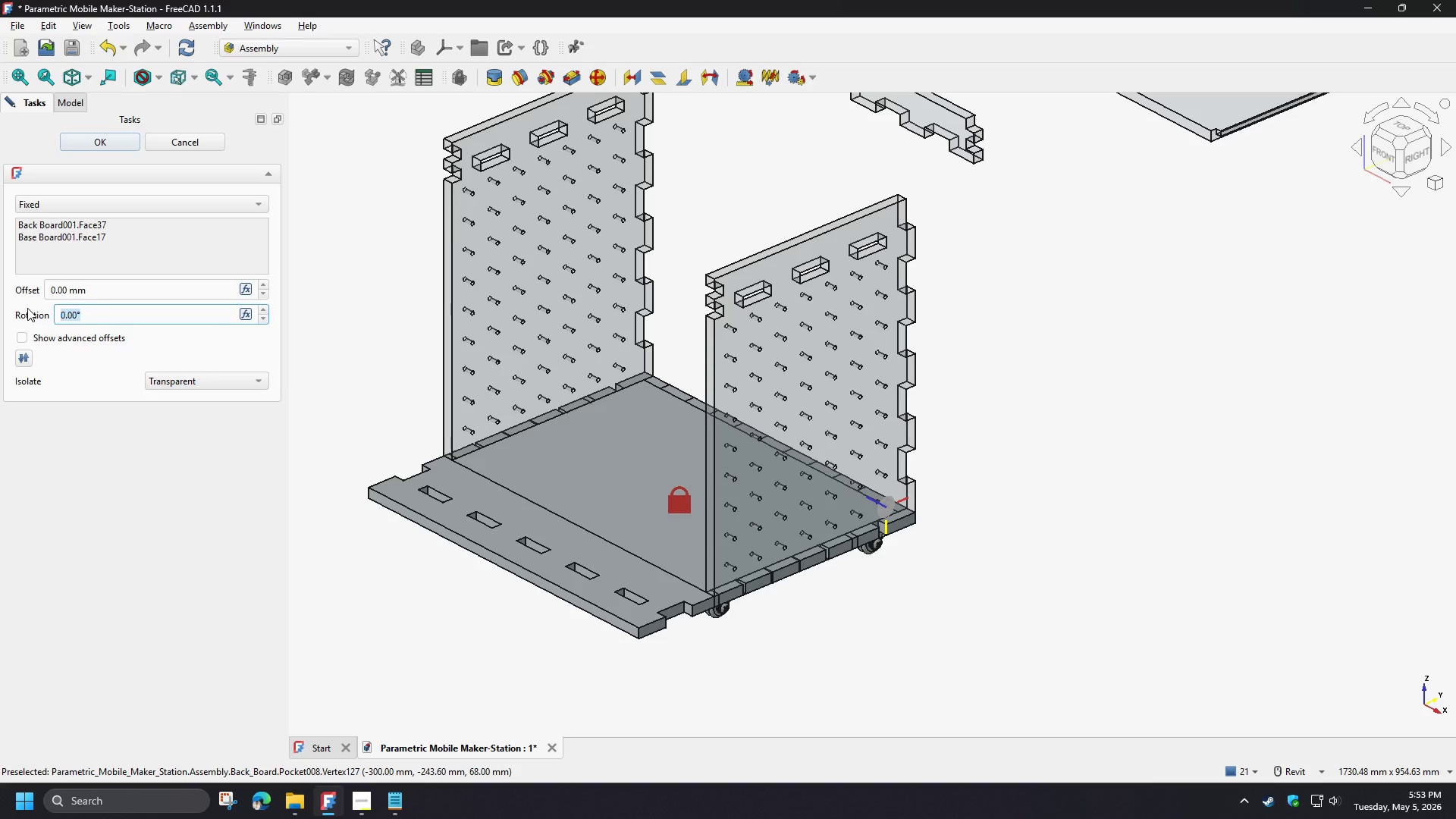 
key(Numpad9)
 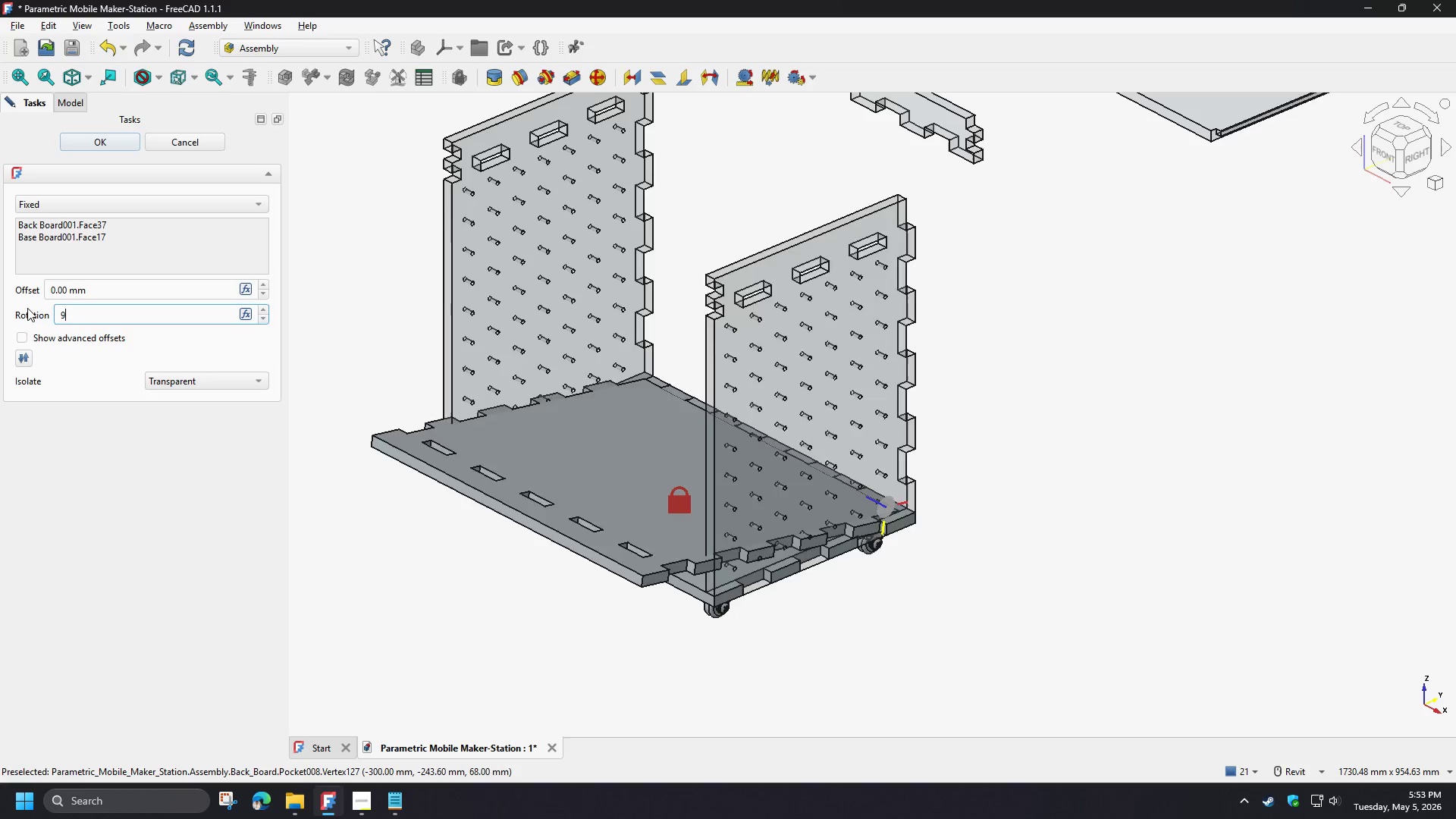 
key(Numpad0)
 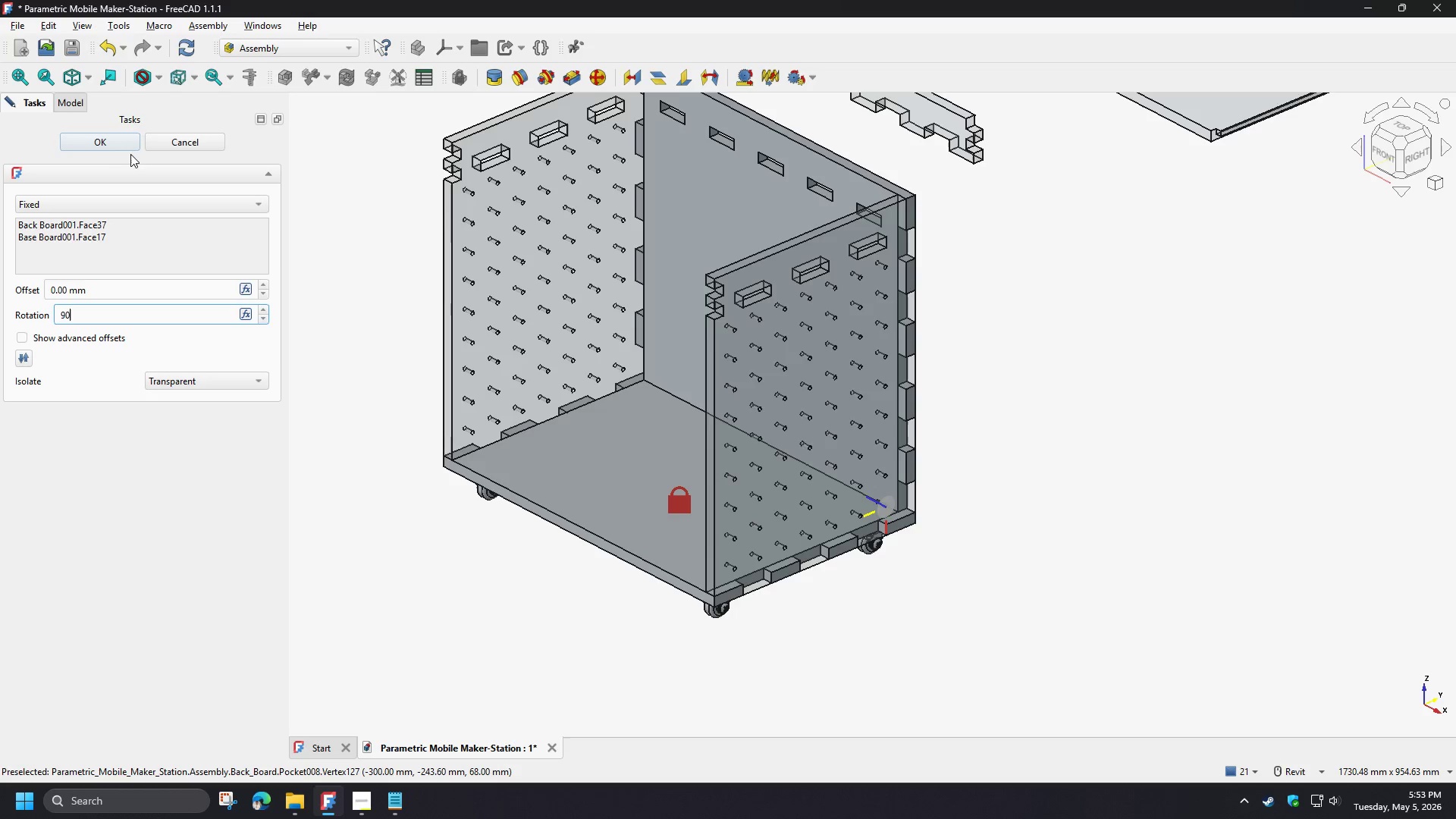 
left_click([108, 146])
 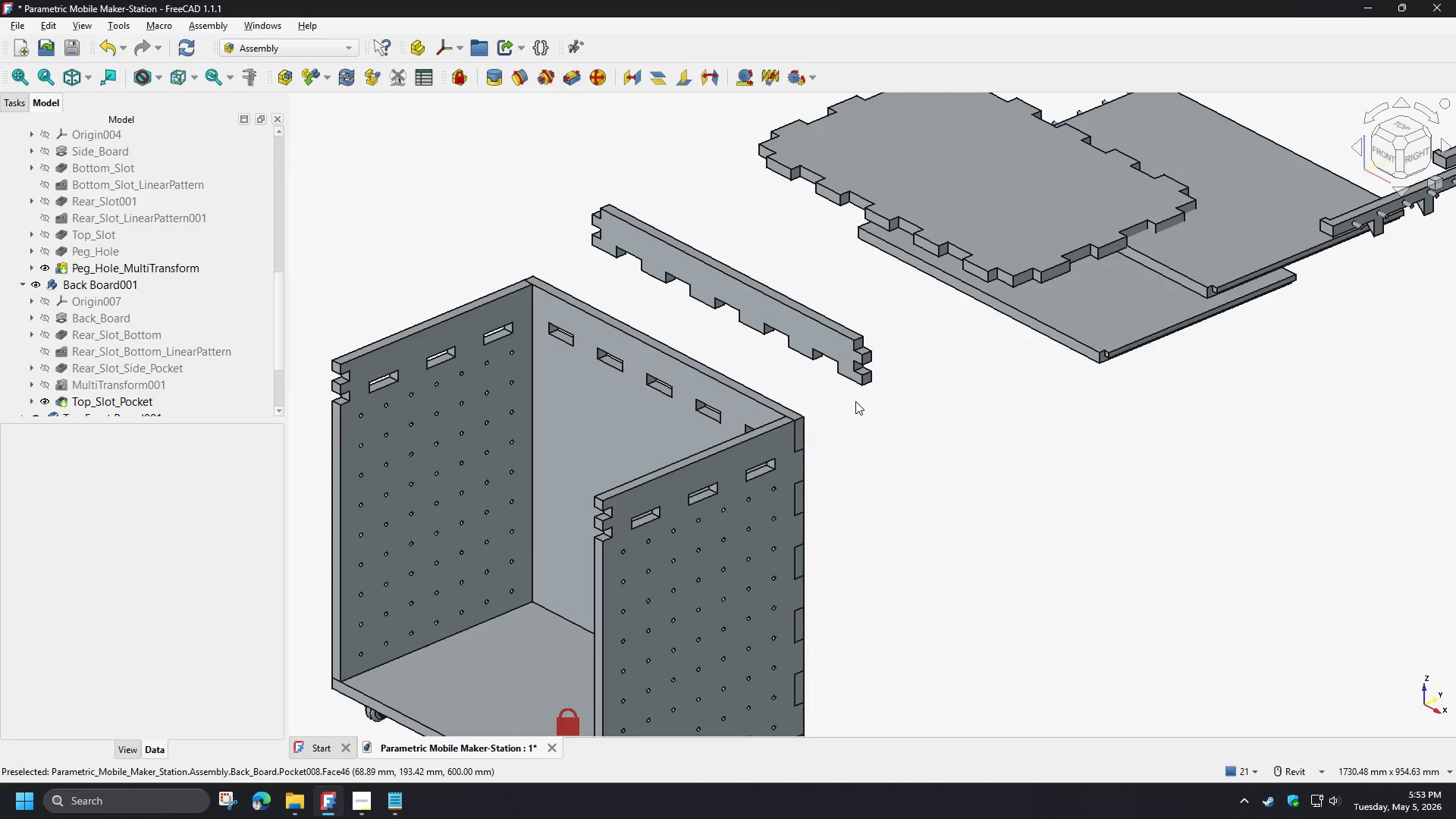 
wait(10.22)
 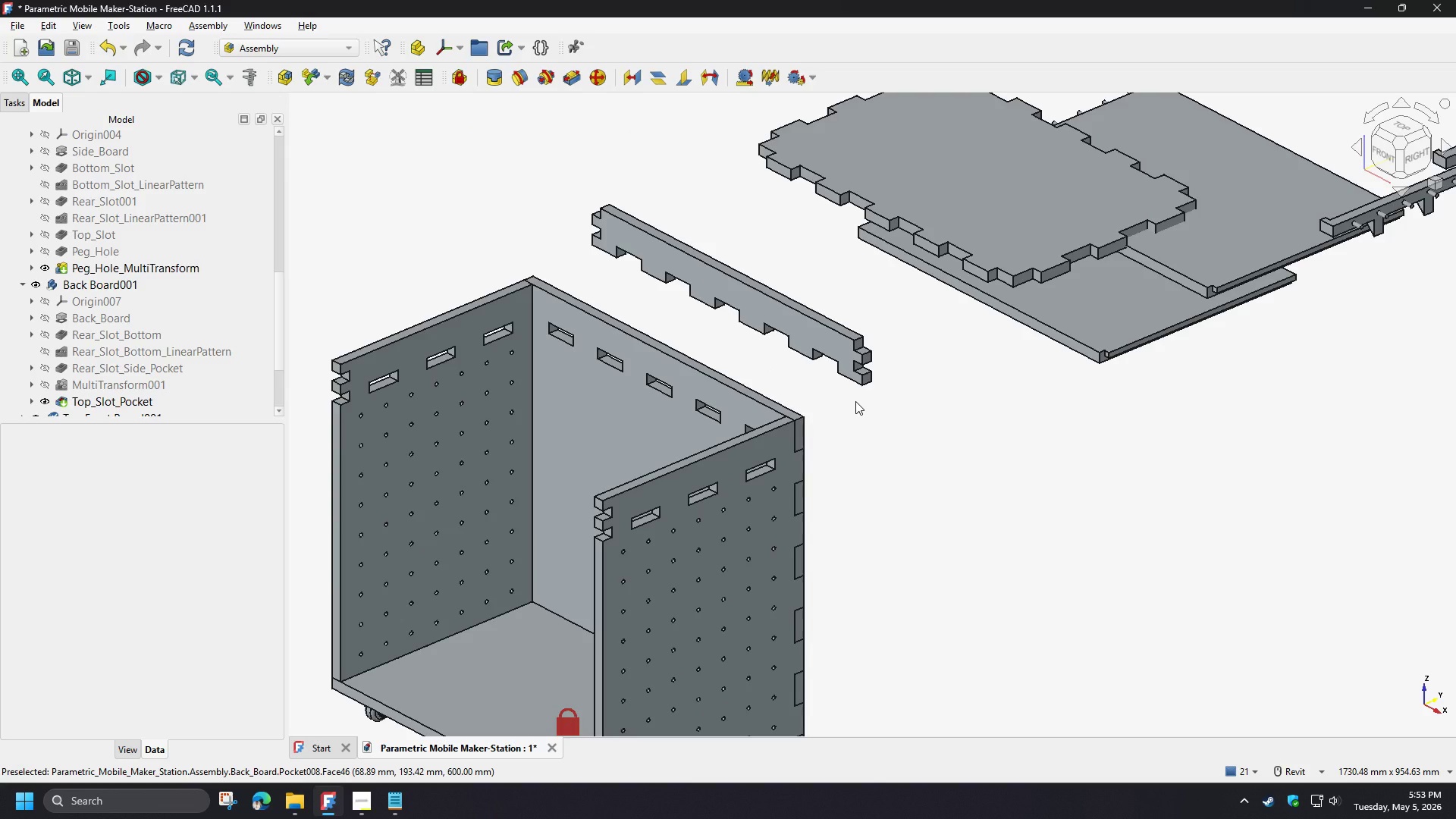 
hold_key(key=ShiftLeft, duration=1.51)
 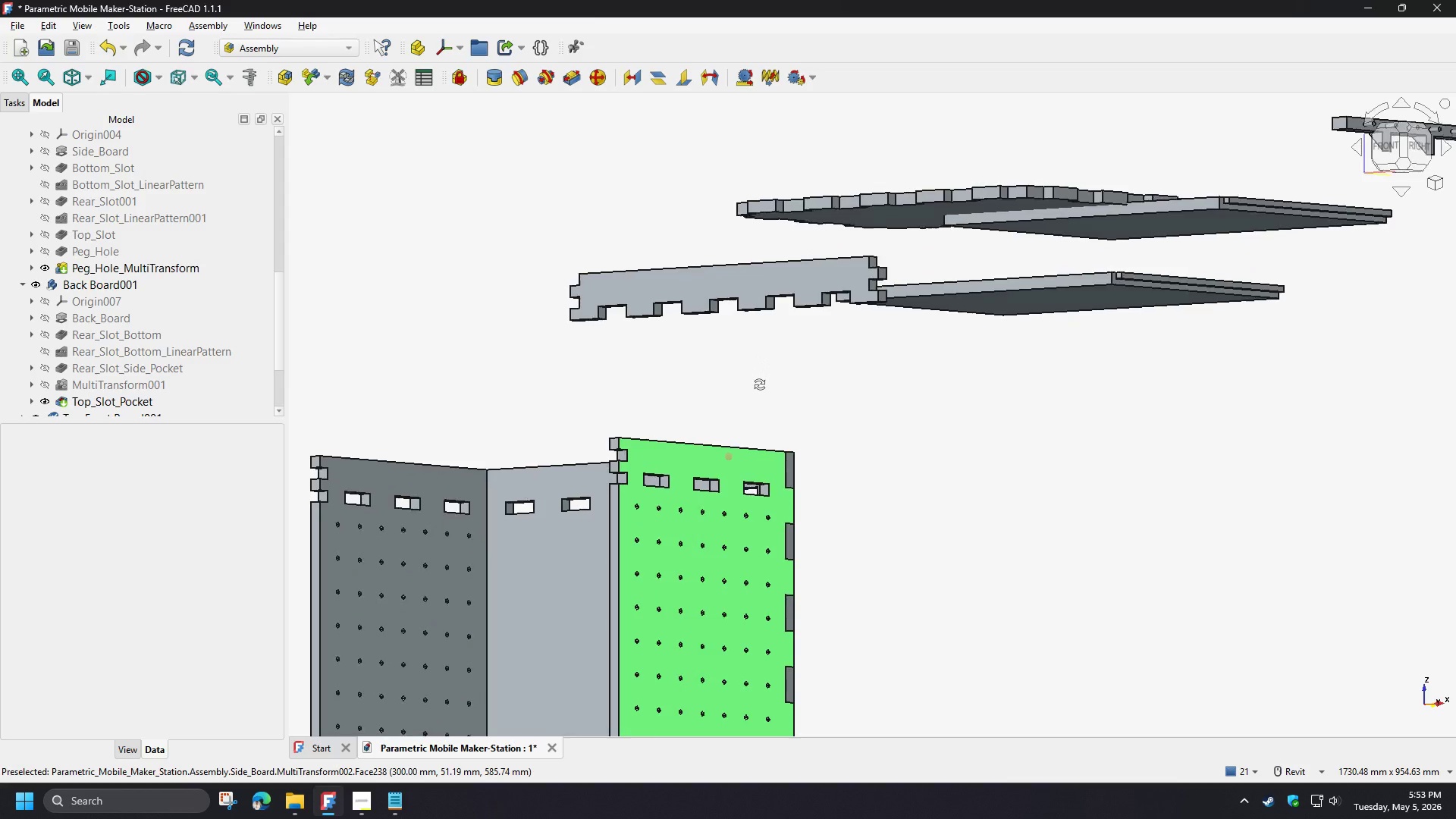 
hold_key(key=ShiftLeft, duration=1.53)
 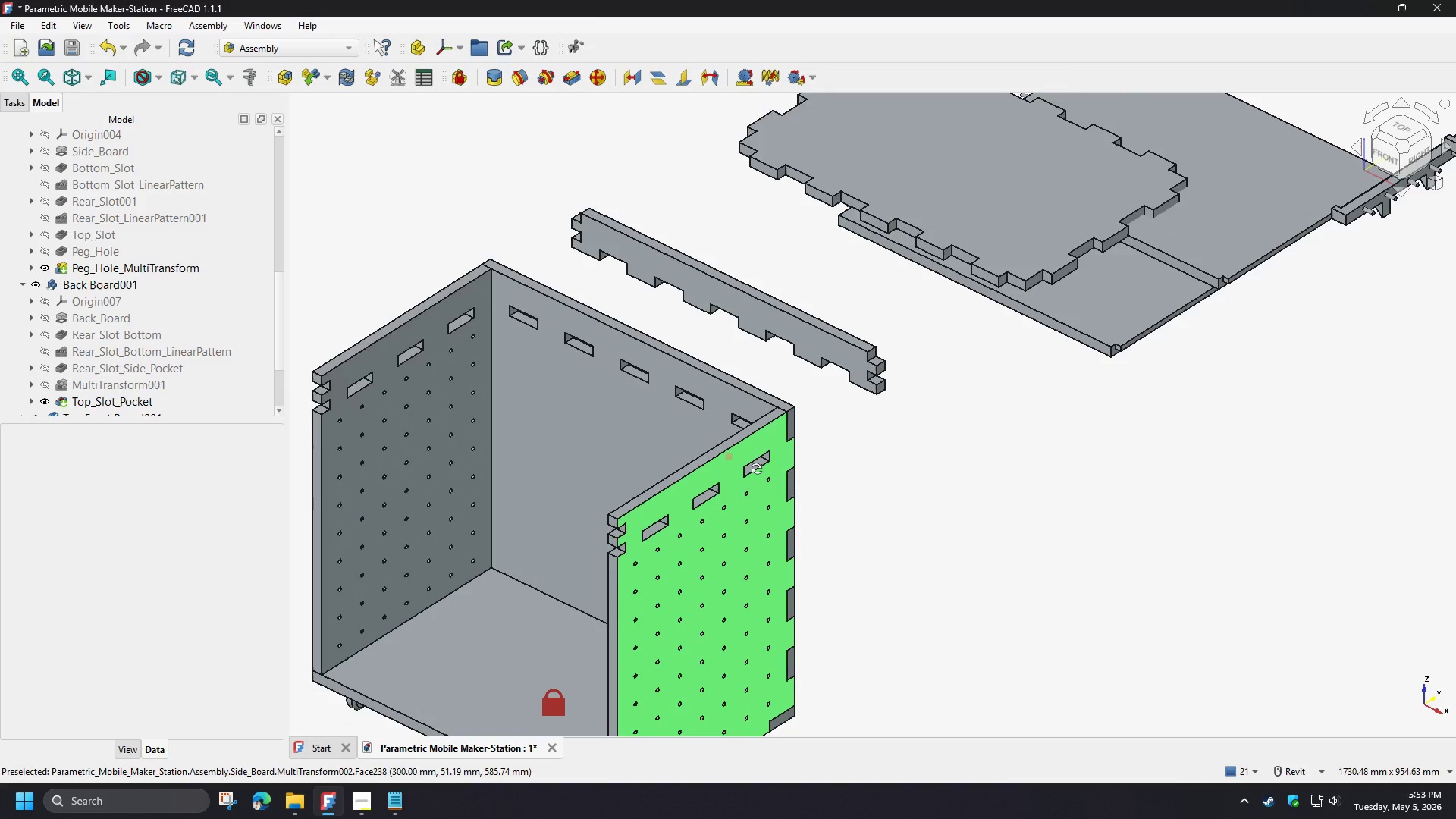 
key(Shift+ShiftLeft)
 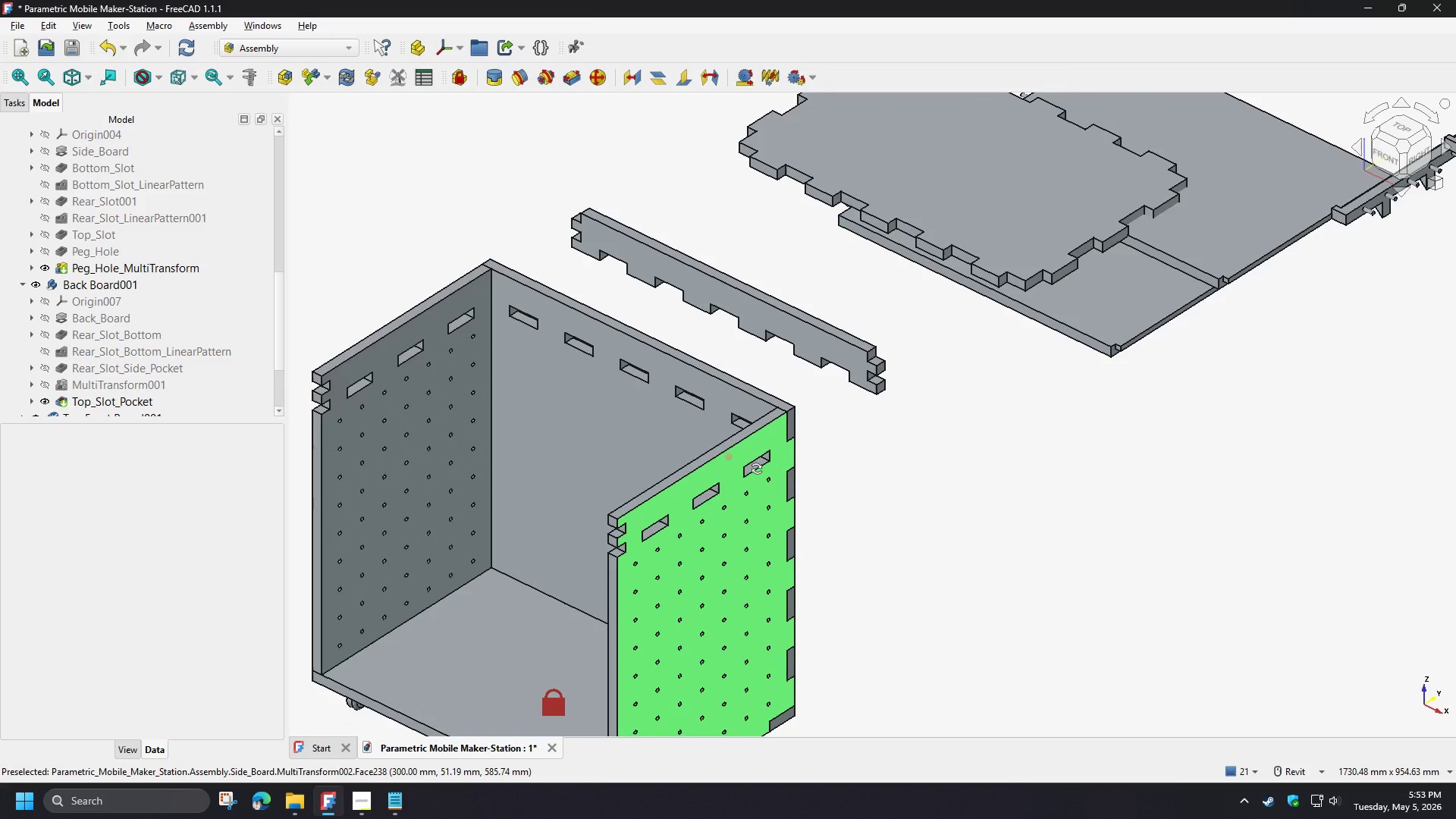 
key(Shift+ShiftLeft)
 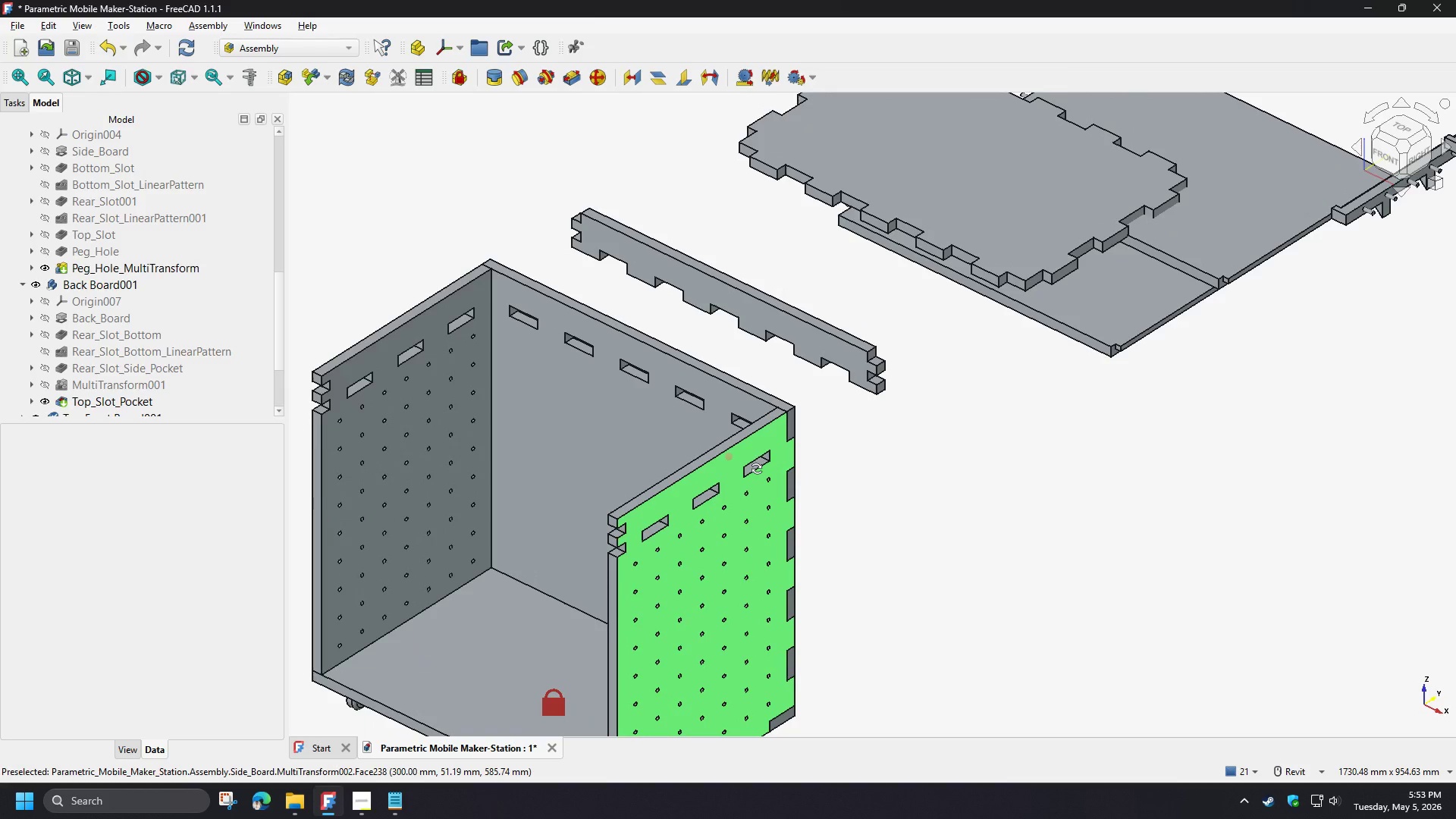 
key(Shift+ShiftLeft)
 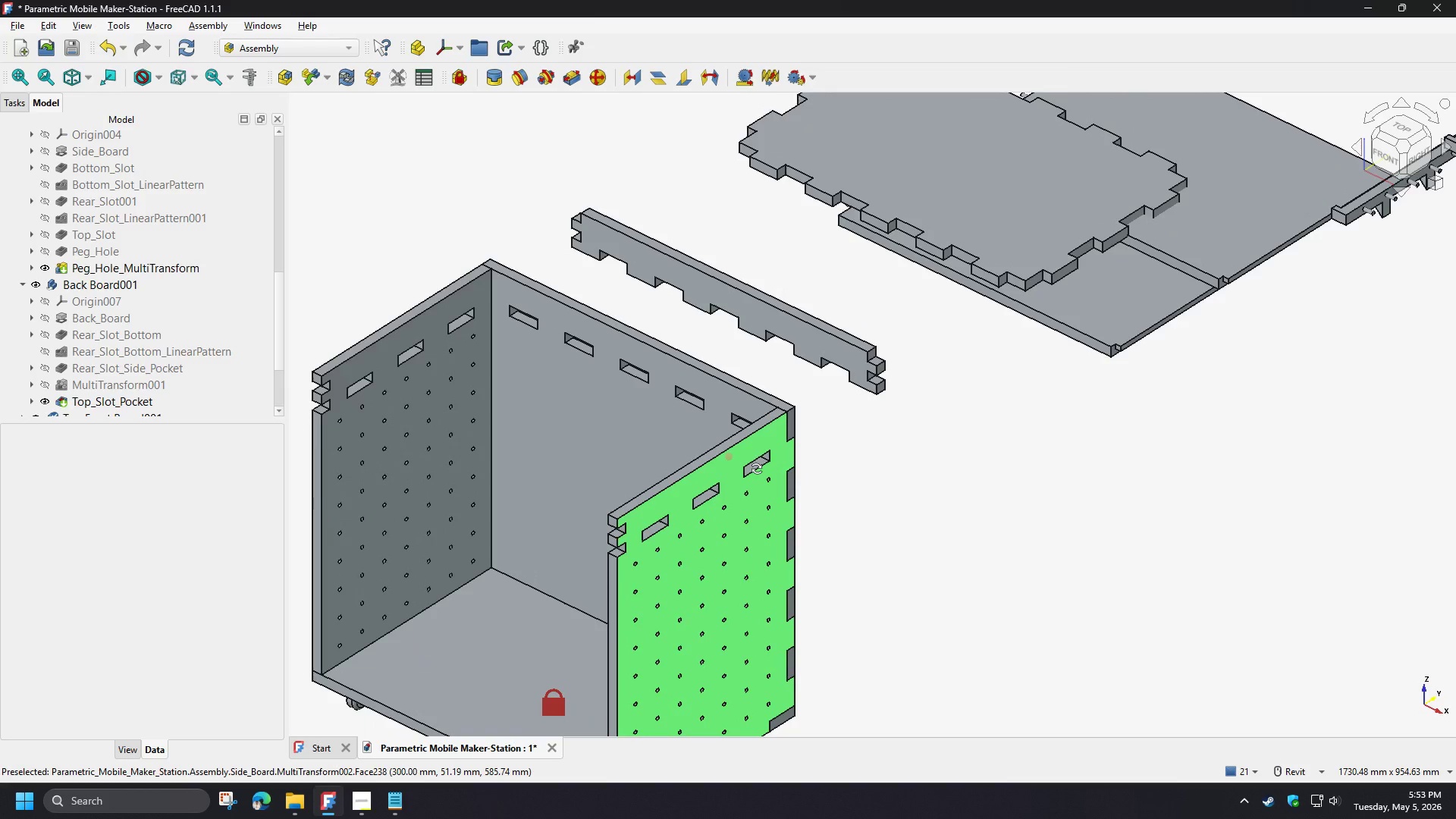 
key(Shift+ShiftLeft)
 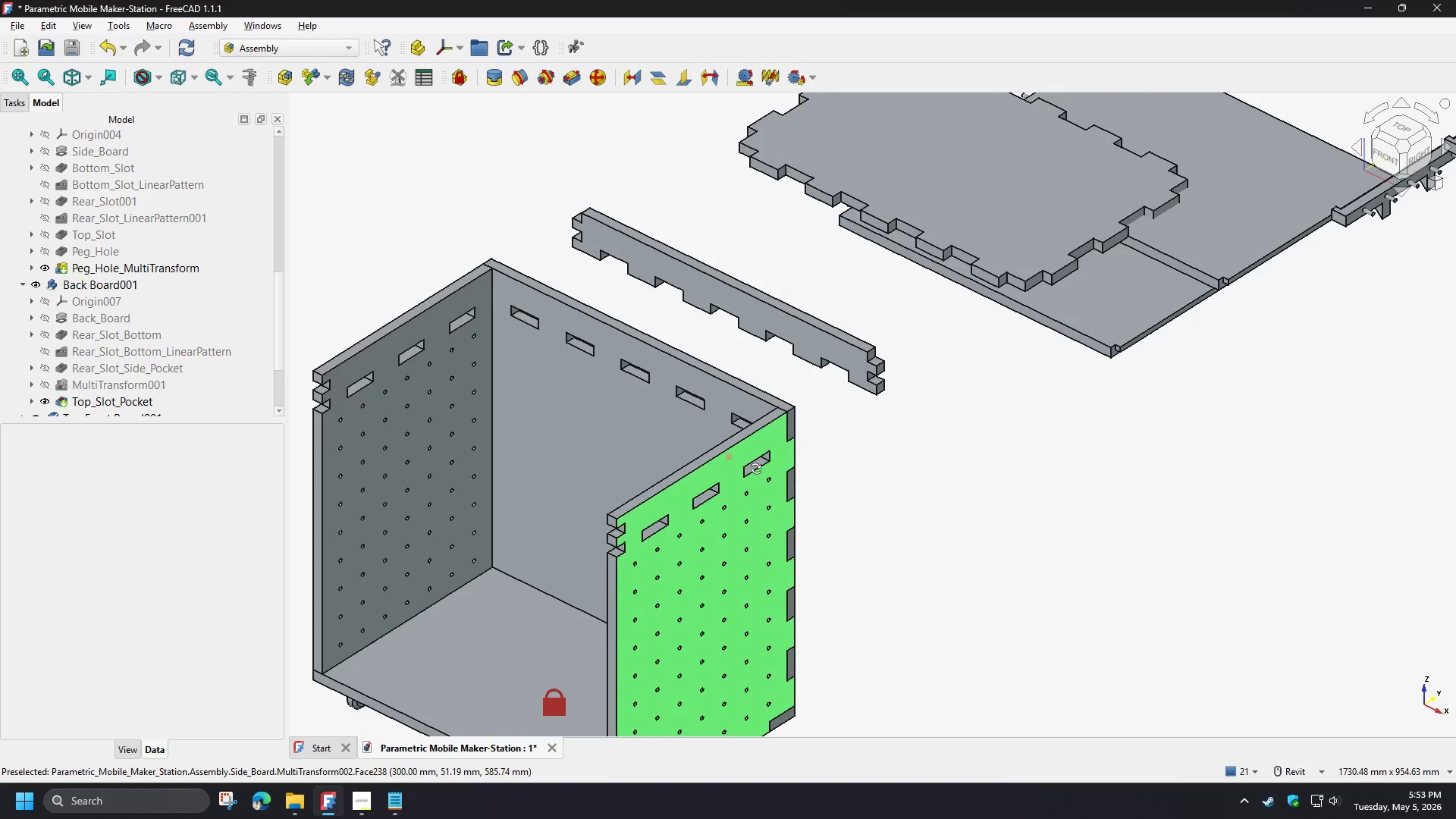 
key(Shift+ShiftLeft)
 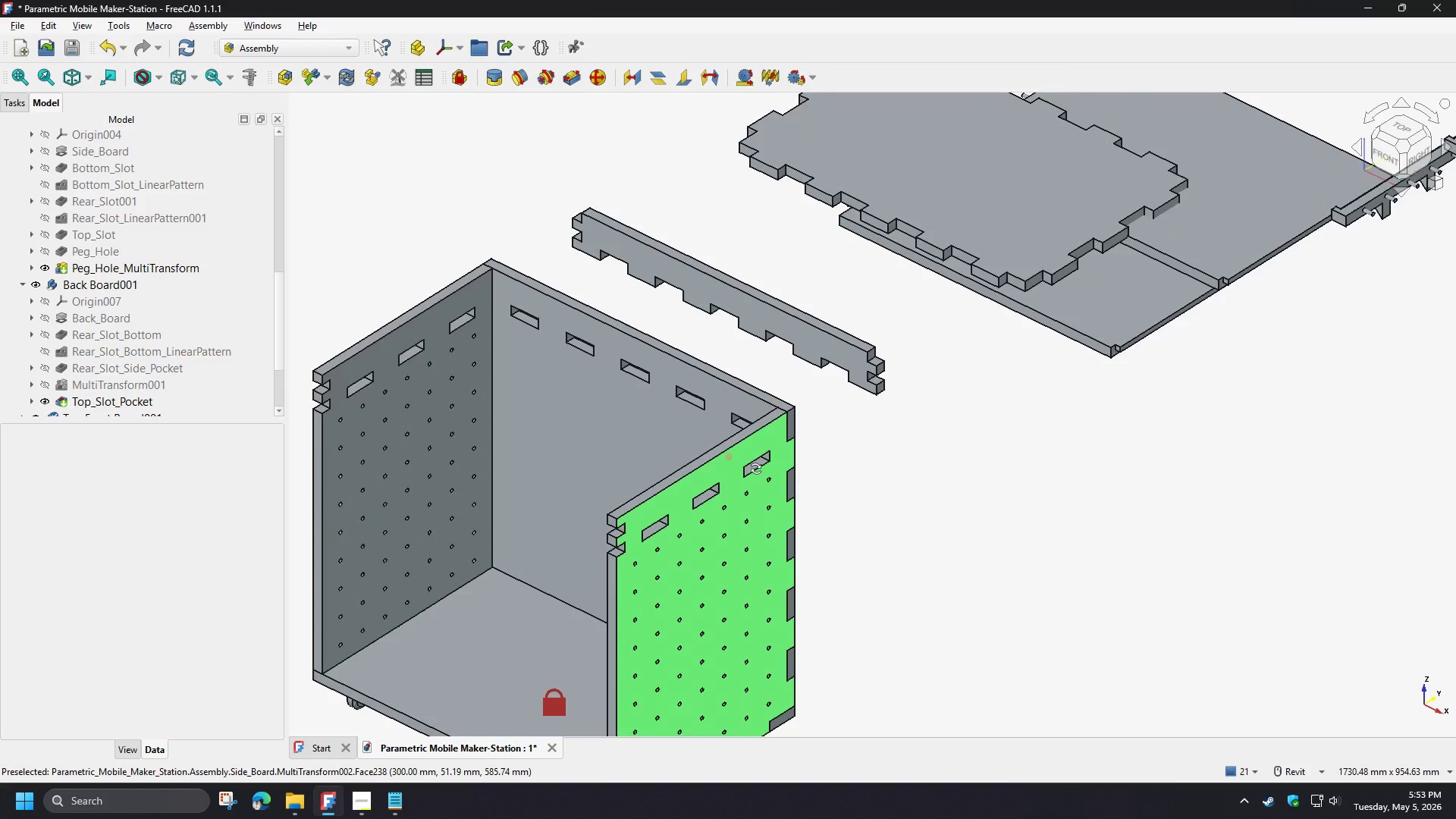 
key(Shift+ShiftLeft)
 